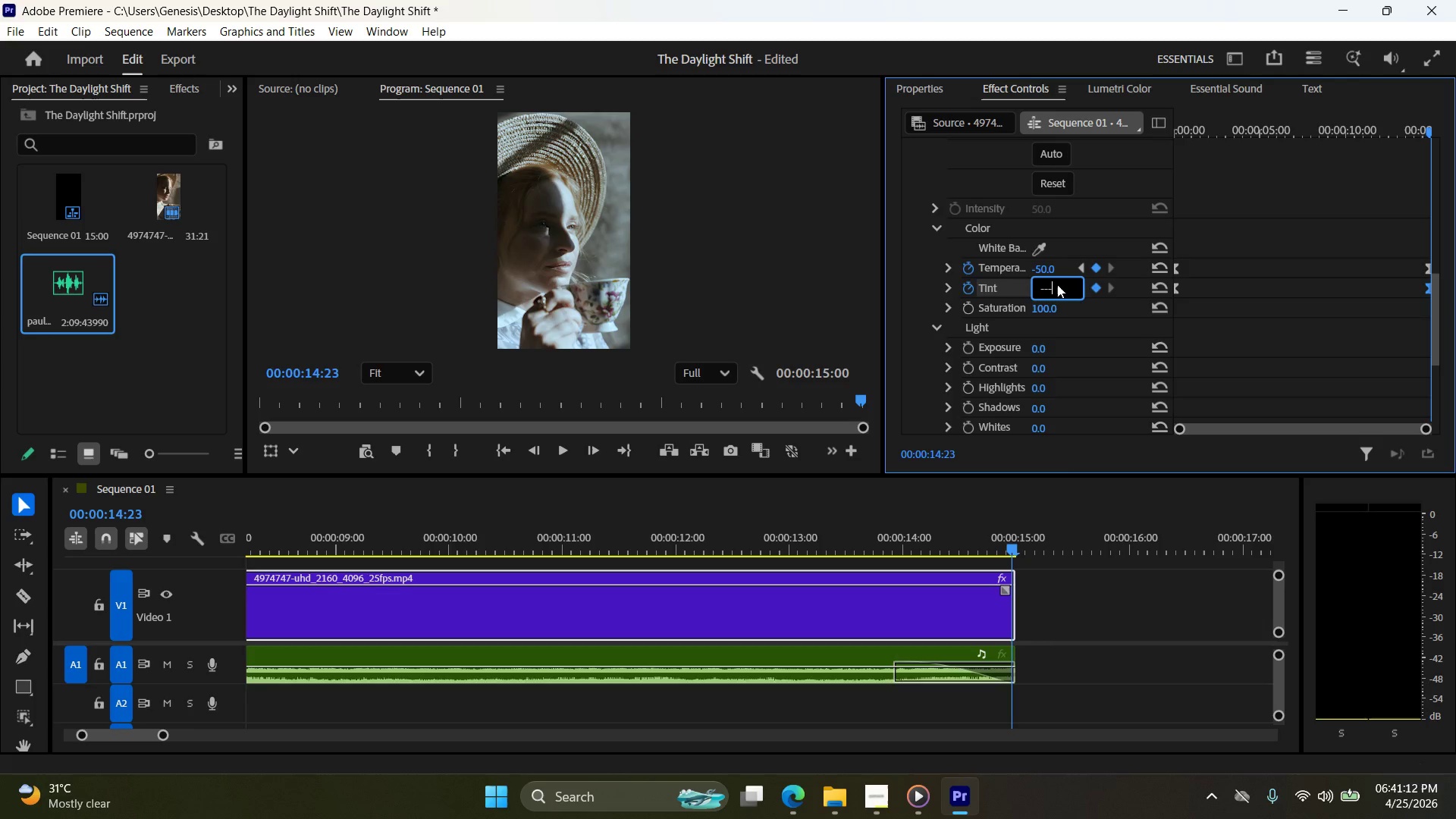 
key(Minus)
 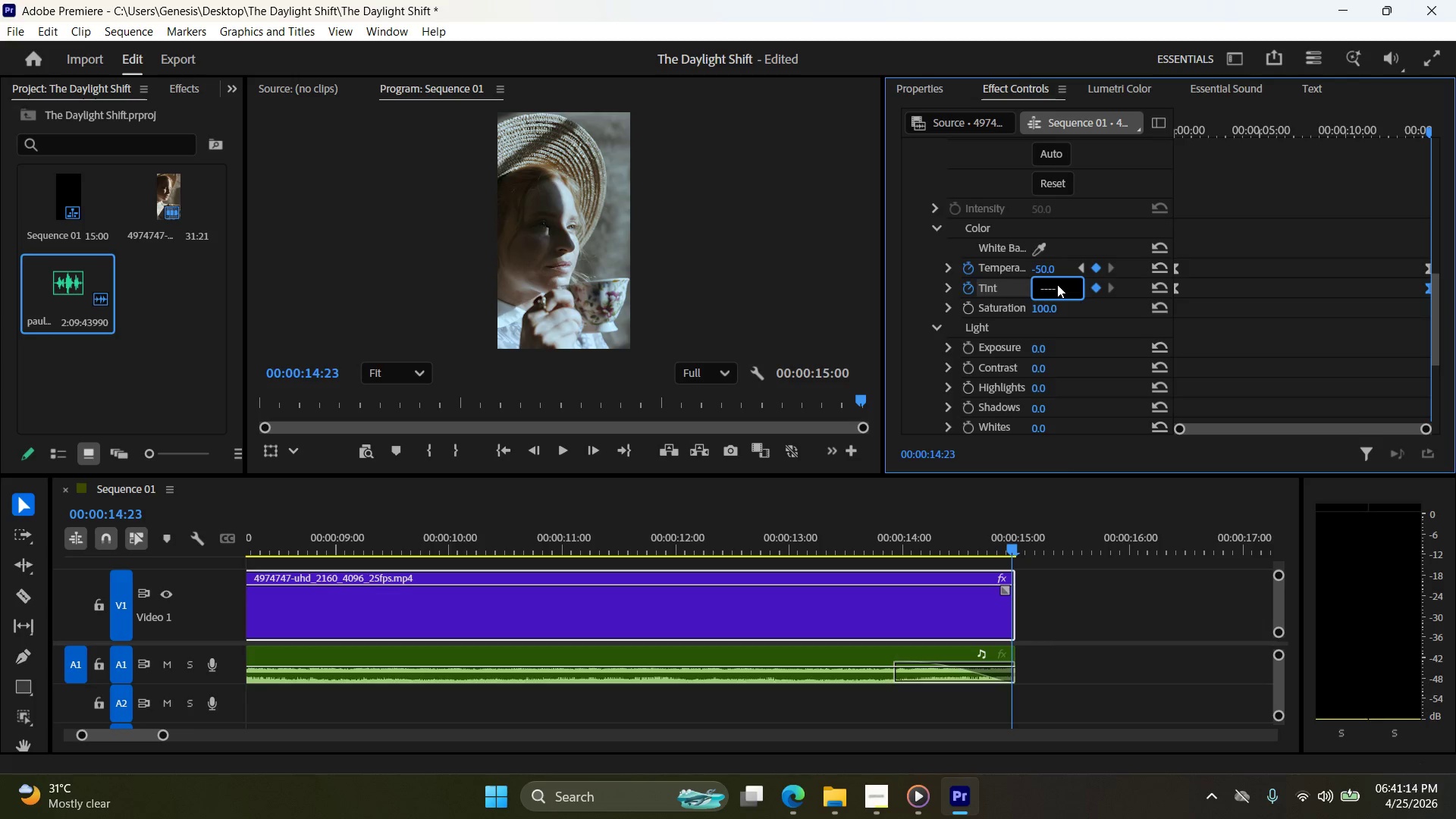 
key(Backspace)
 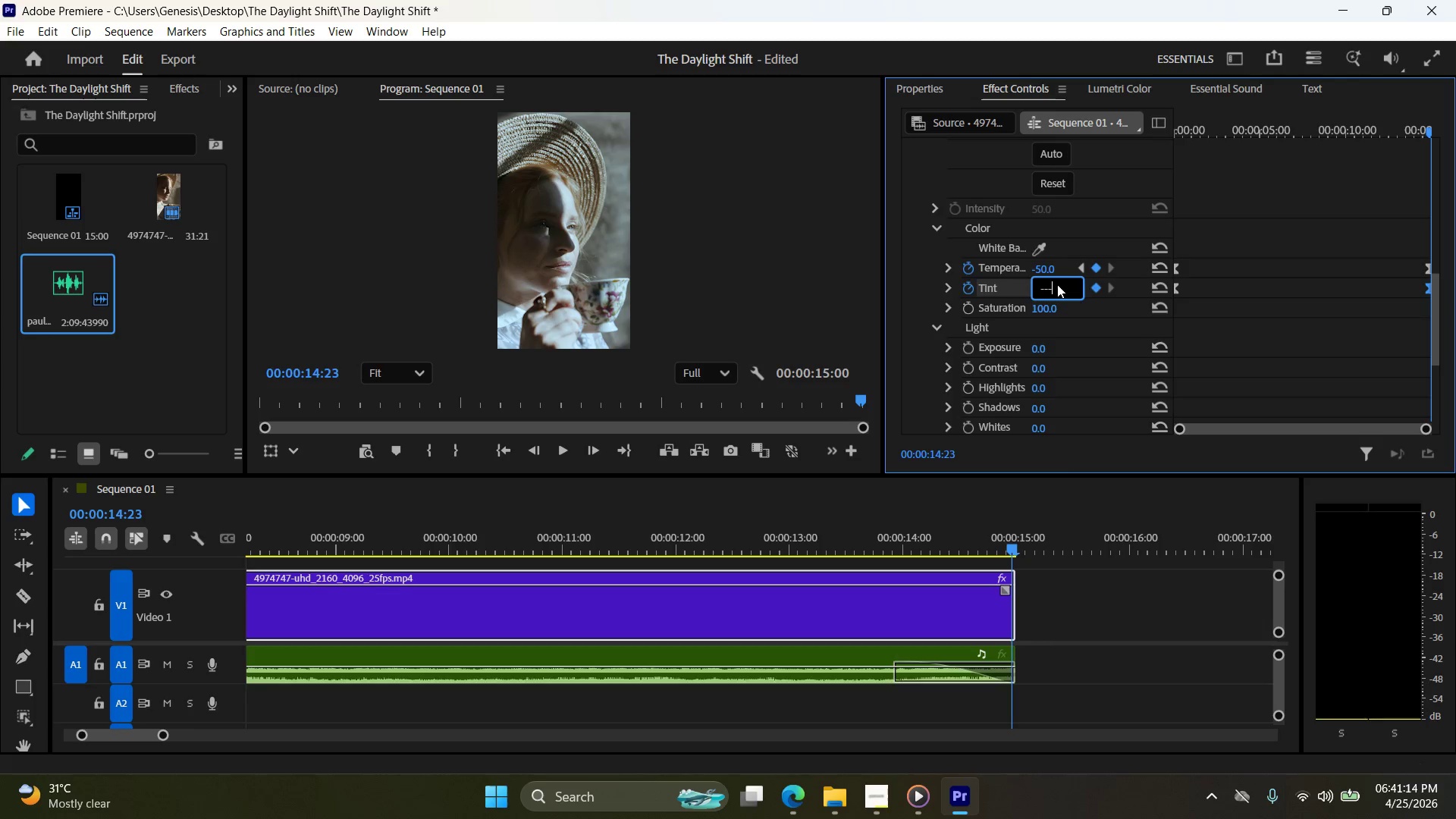 
key(Backspace)
 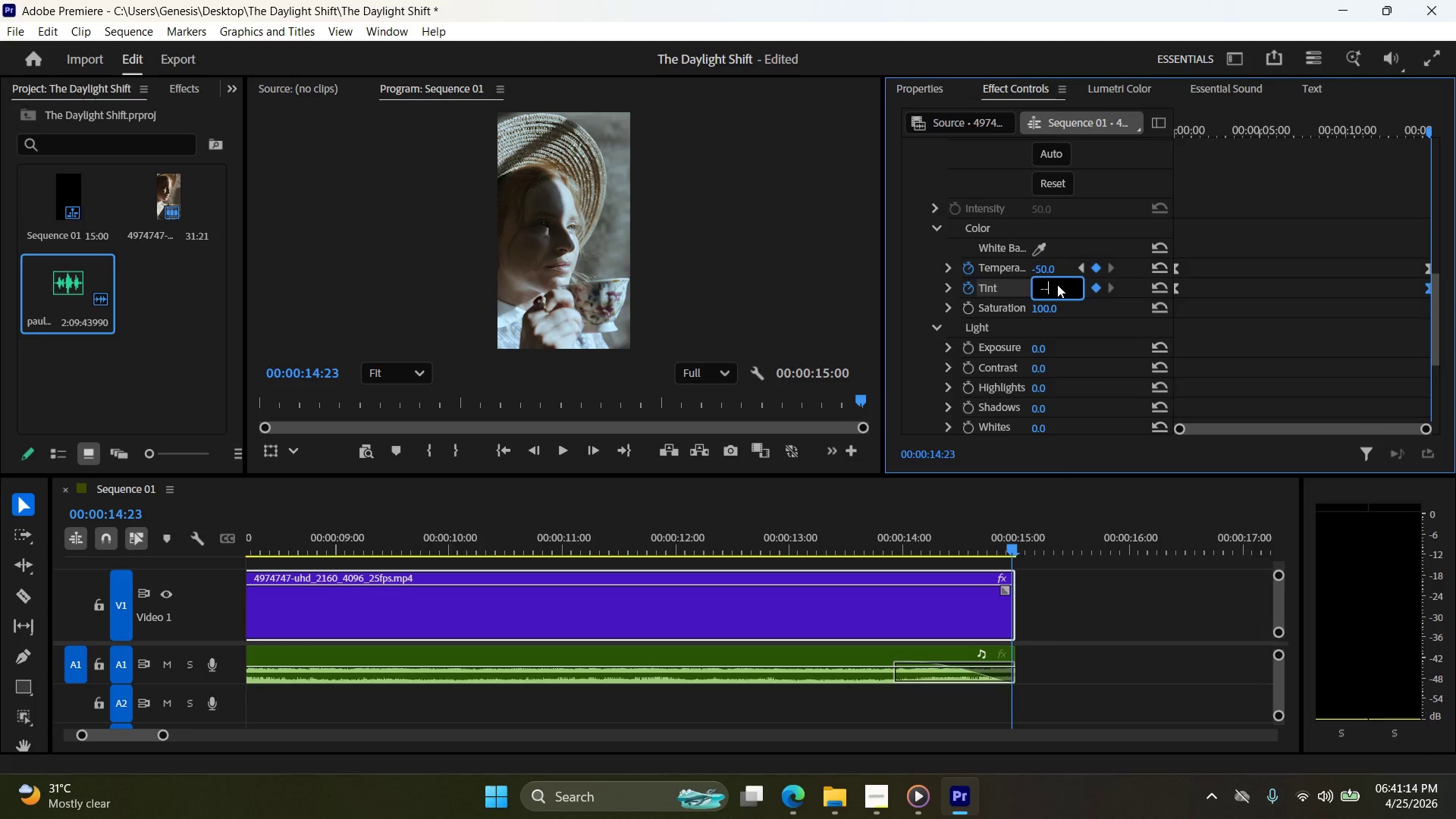 
key(Backspace)
 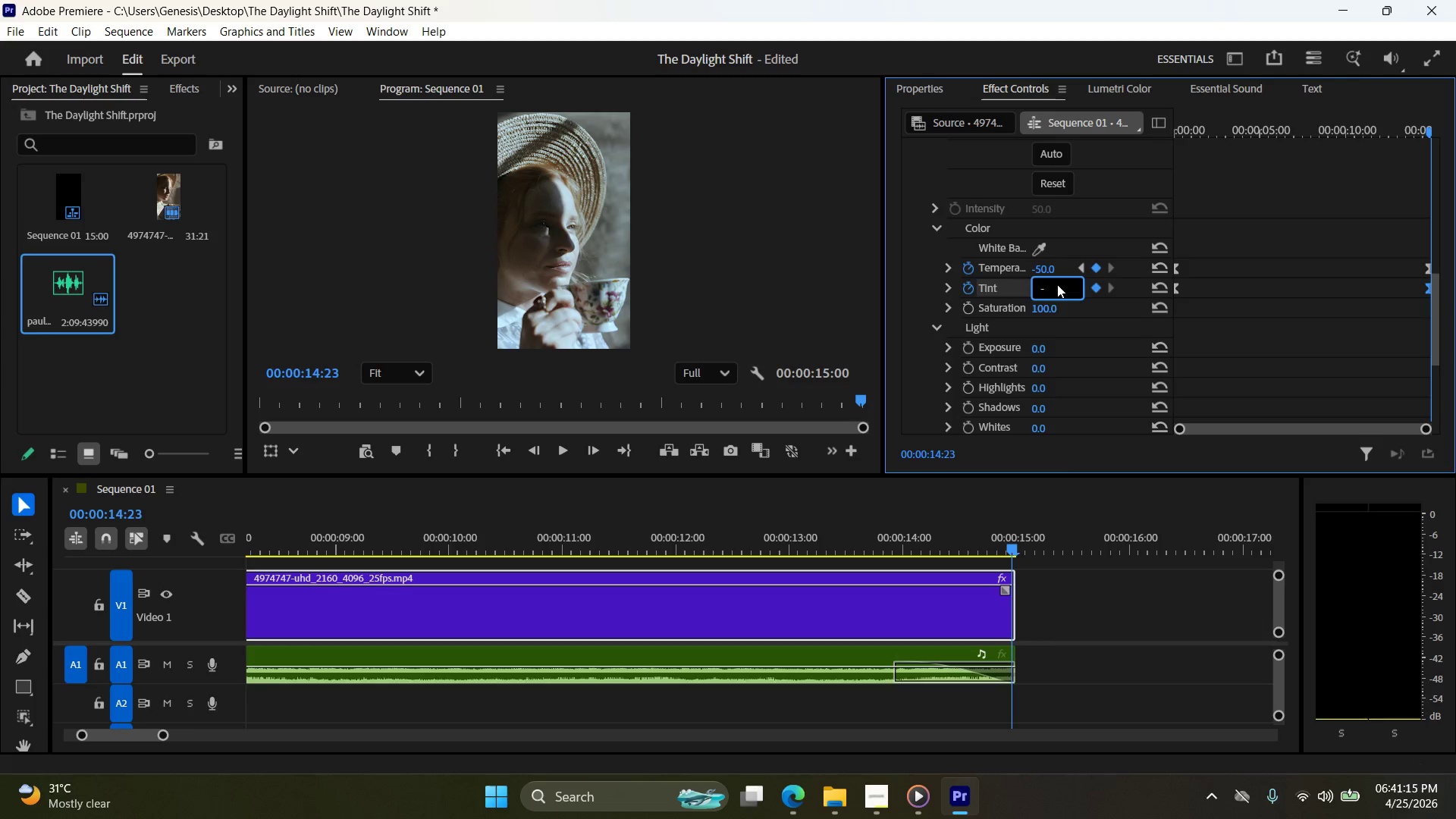 
key(Numpad1)
 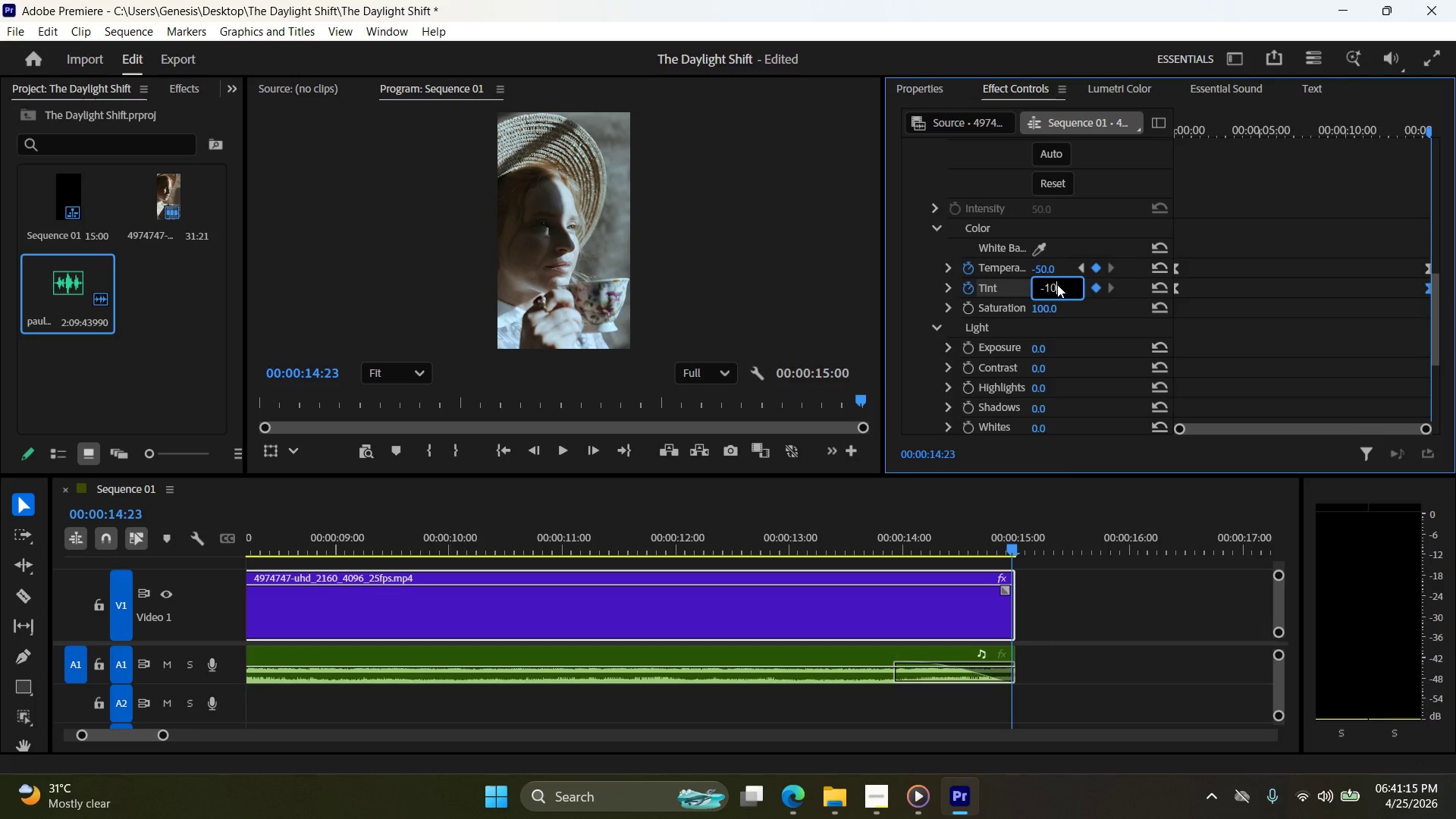 
key(Numpad0)
 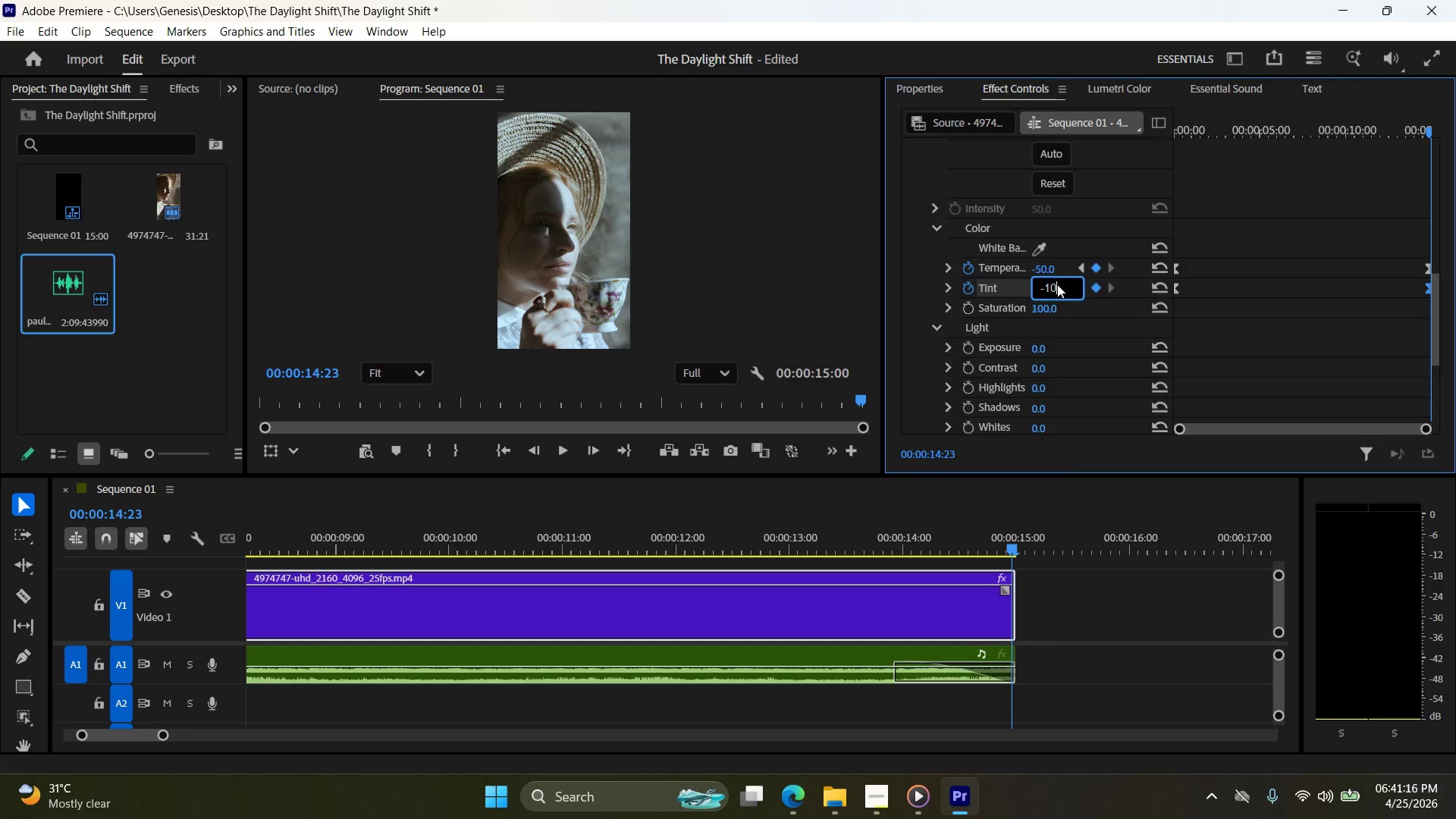 
key(NumpadEnter)
 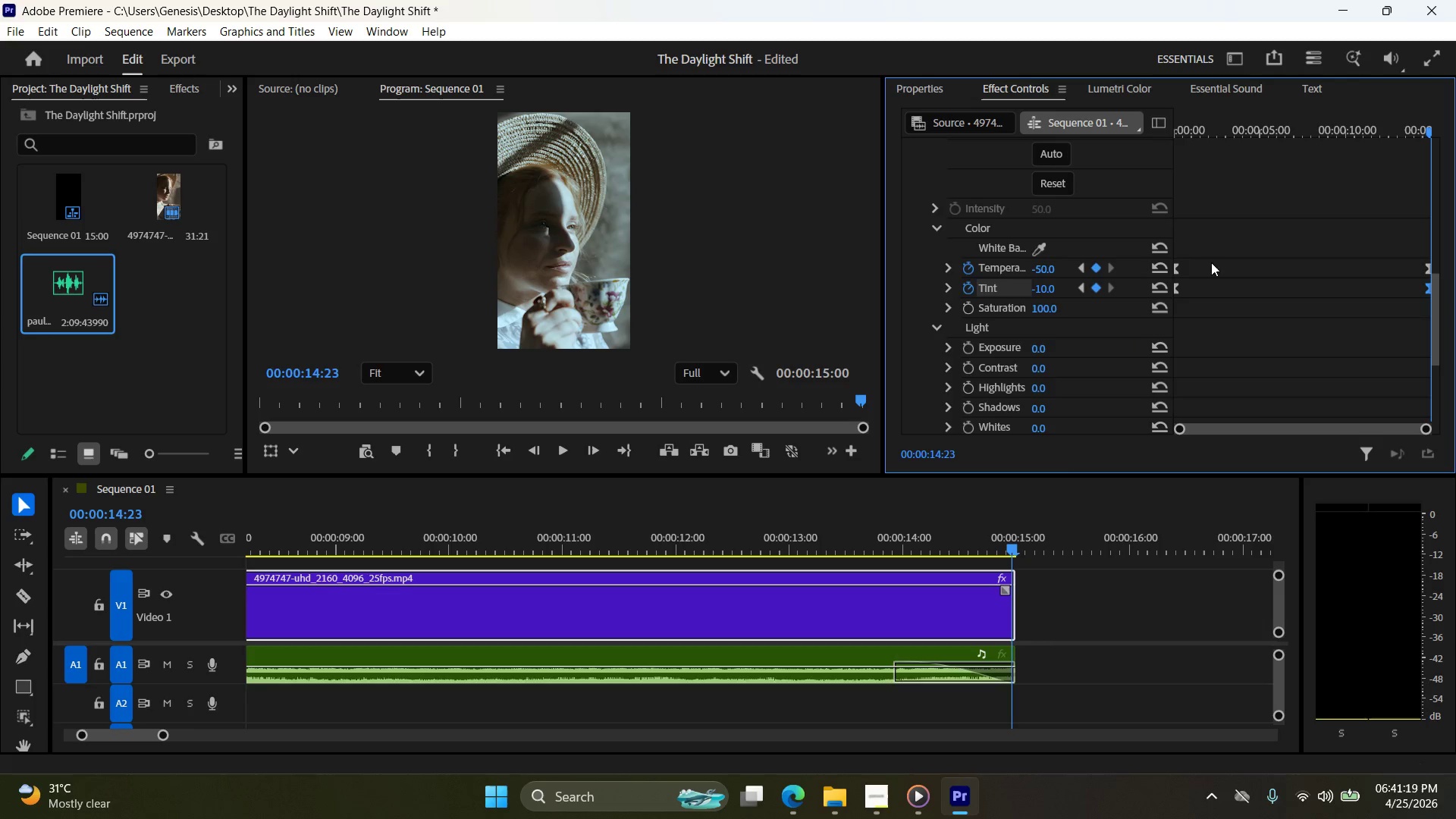 
left_click([504, 450])
 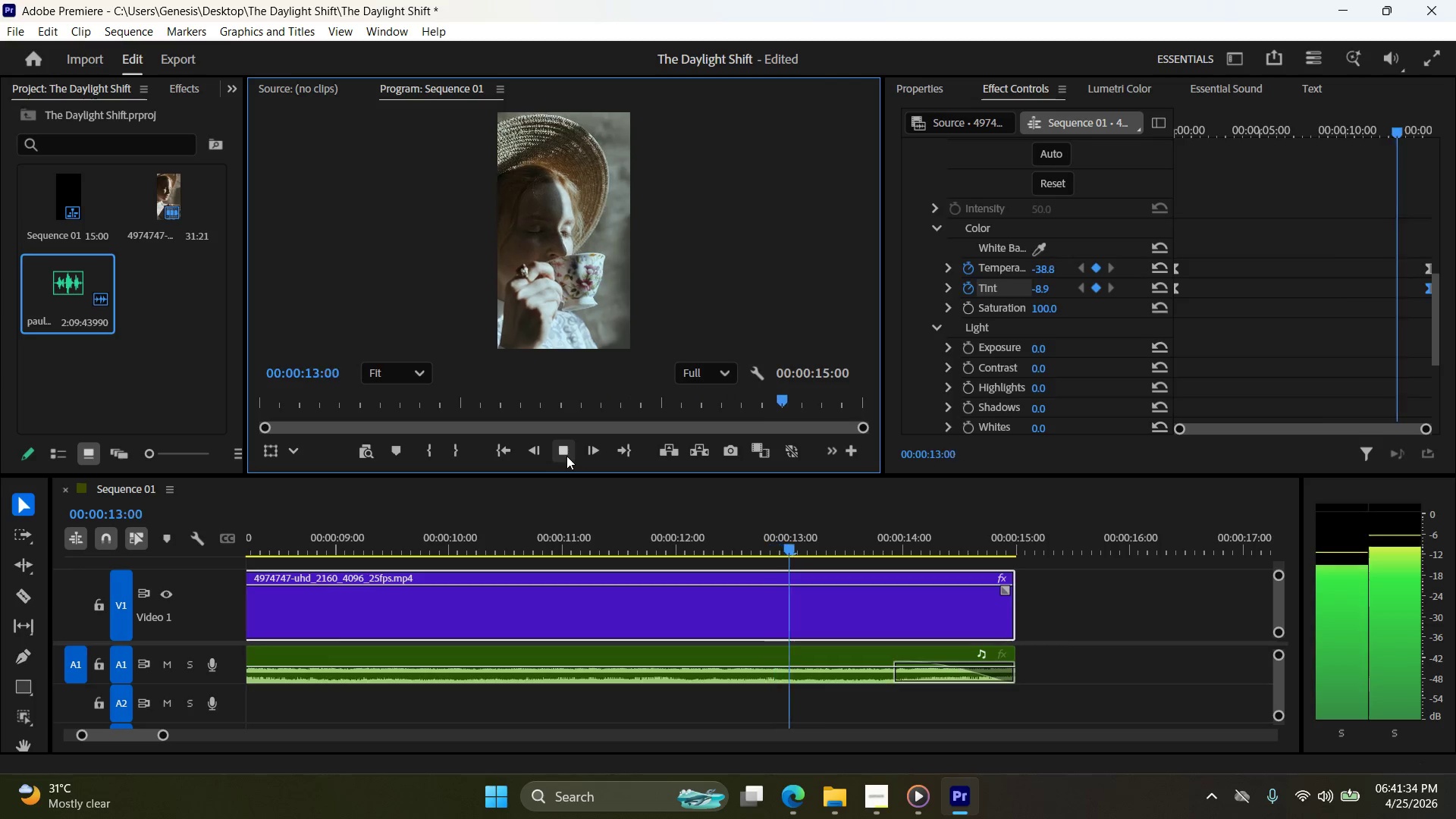 
wait(18.81)
 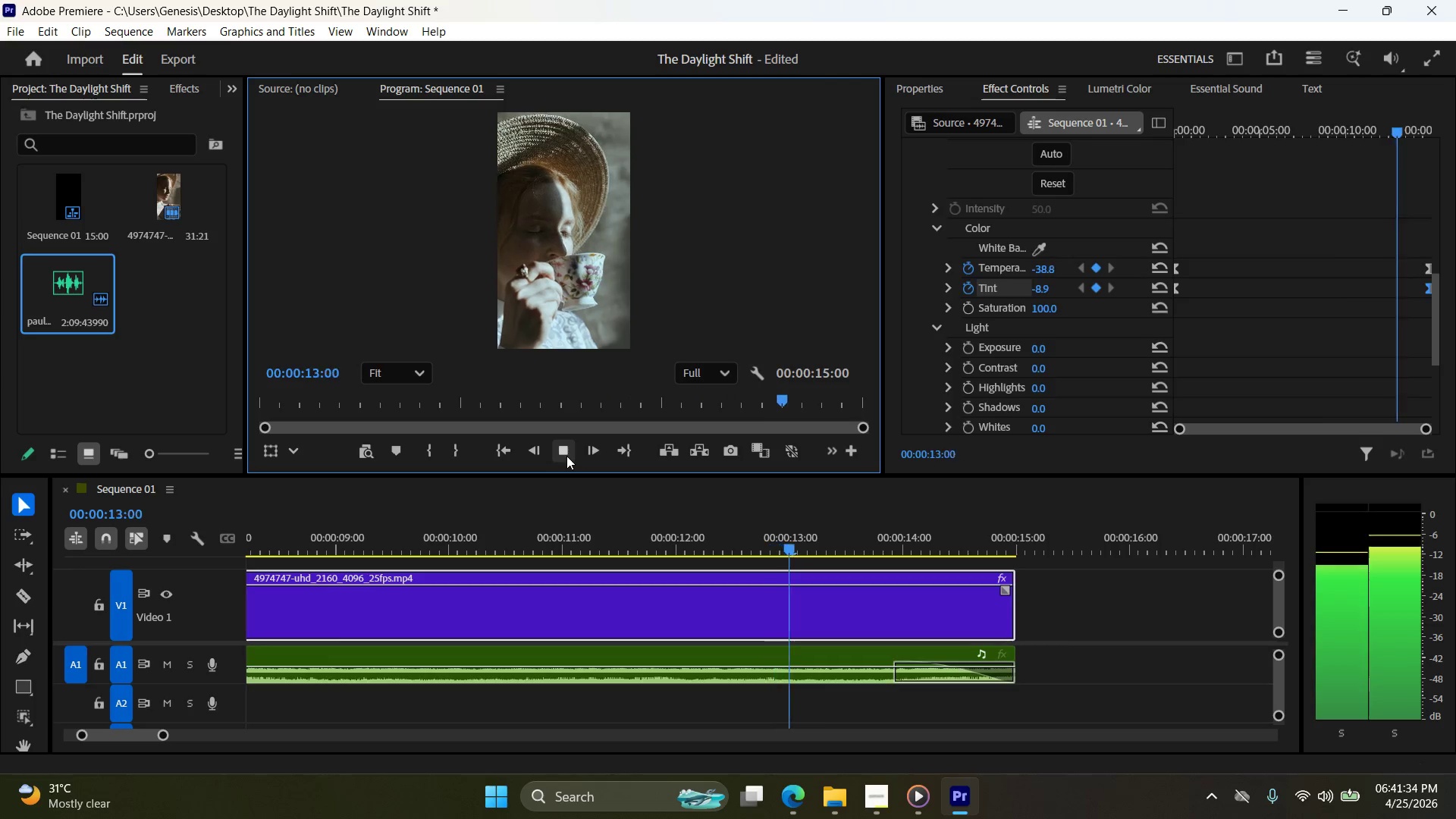 
left_click([1054, 271])
 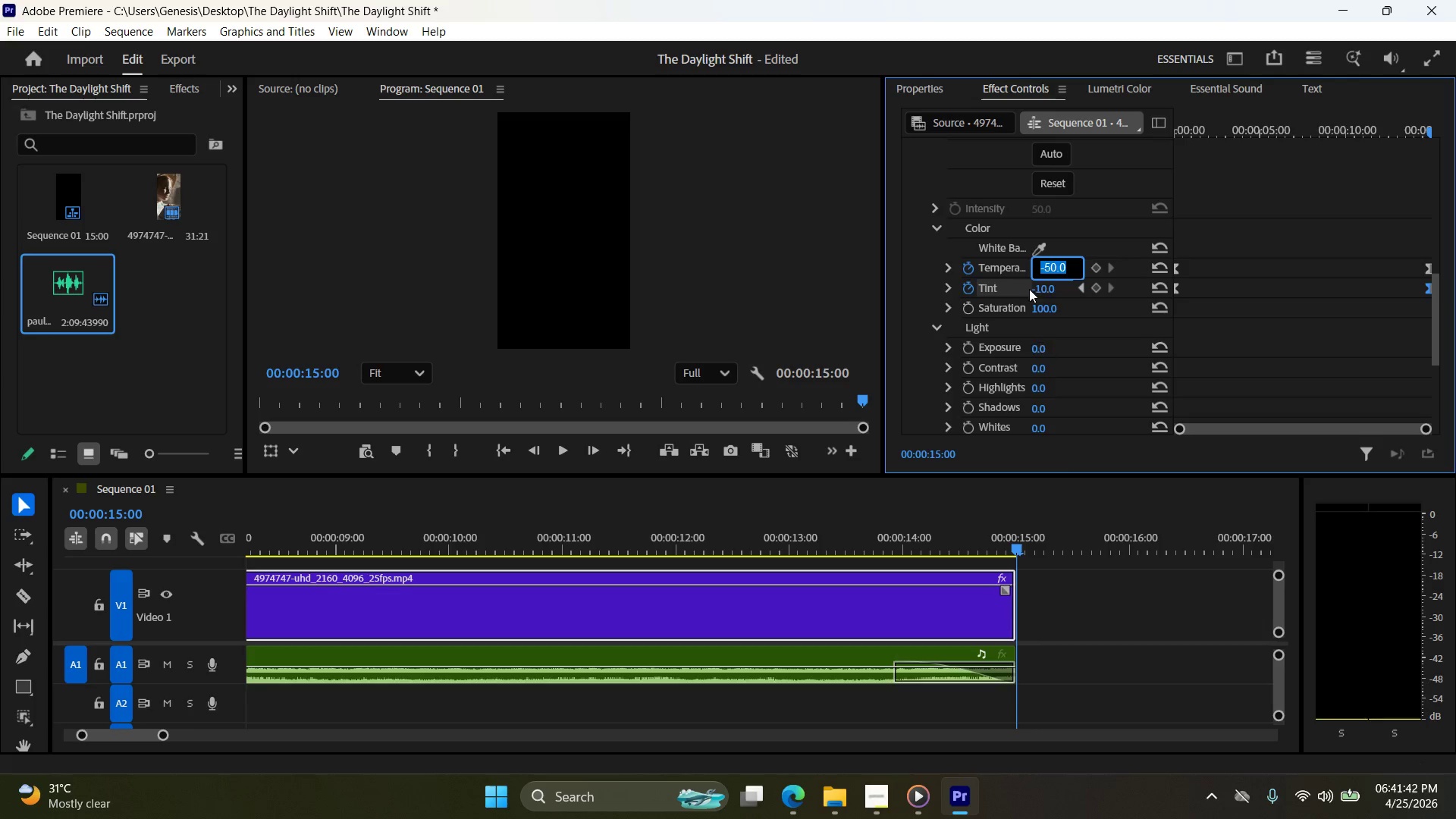 
left_click([1015, 548])
 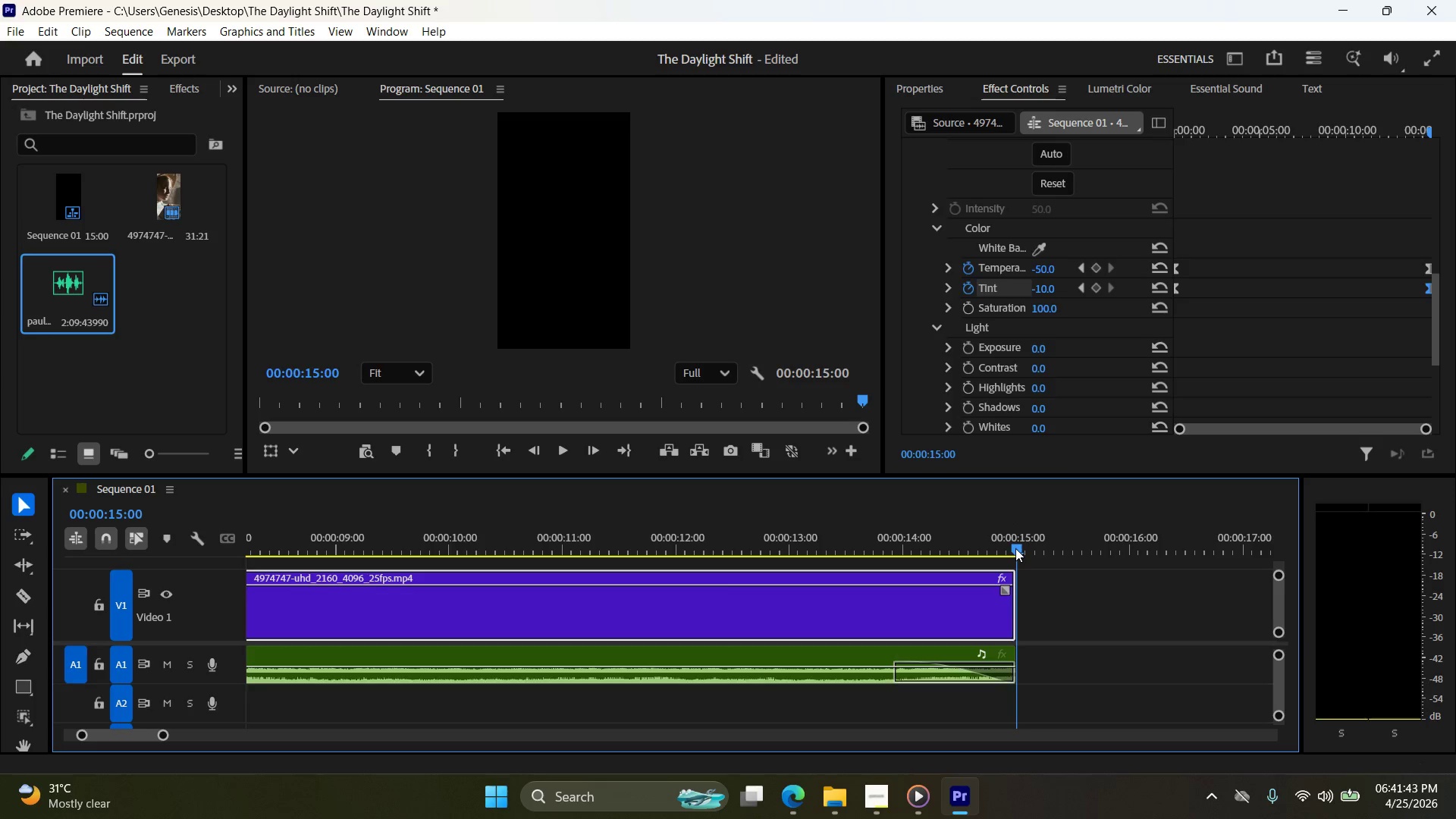 
left_click_drag(start_coordinate=[1015, 548], to_coordinate=[1010, 549])
 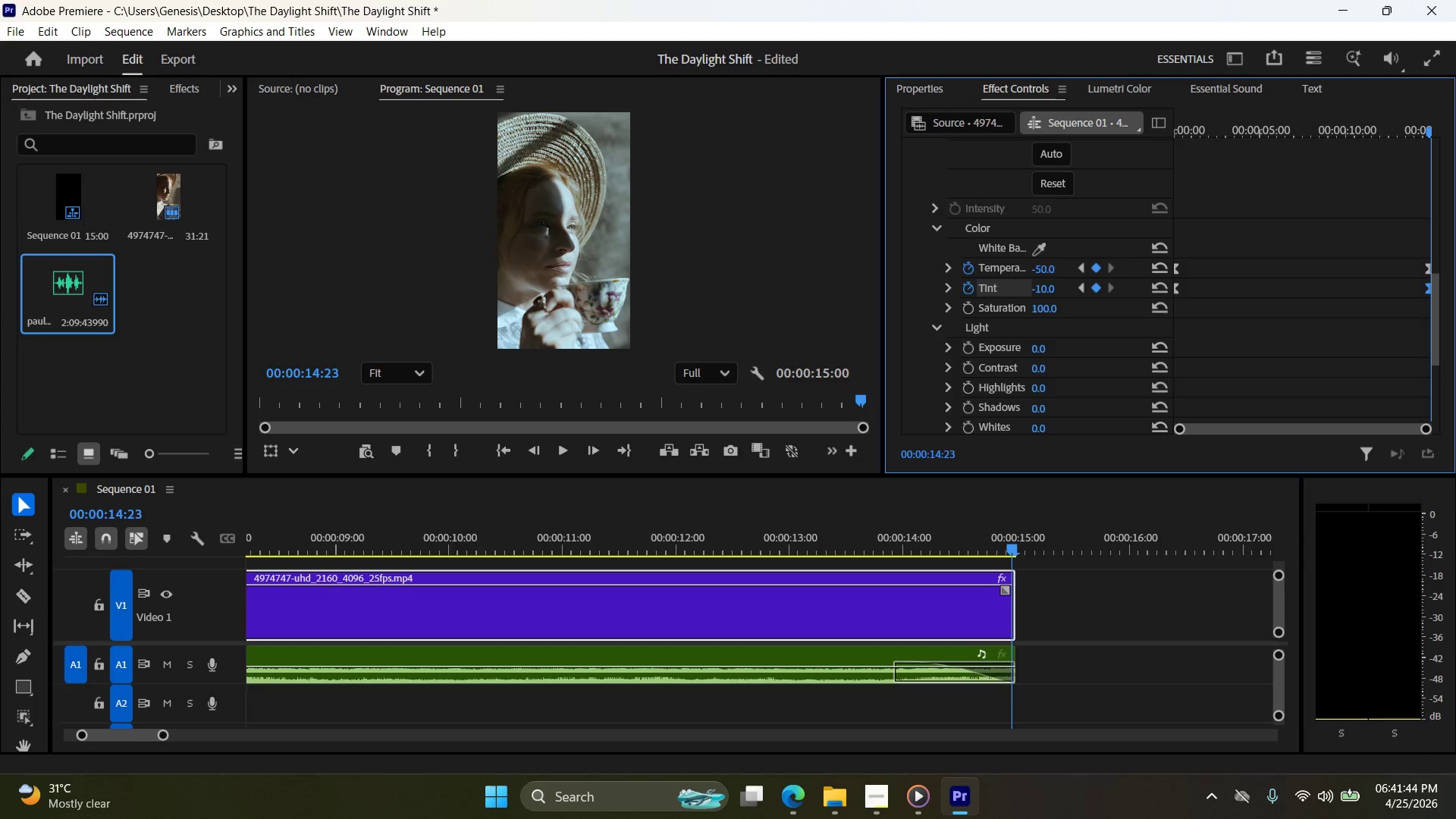 
double_click([1057, 265])
 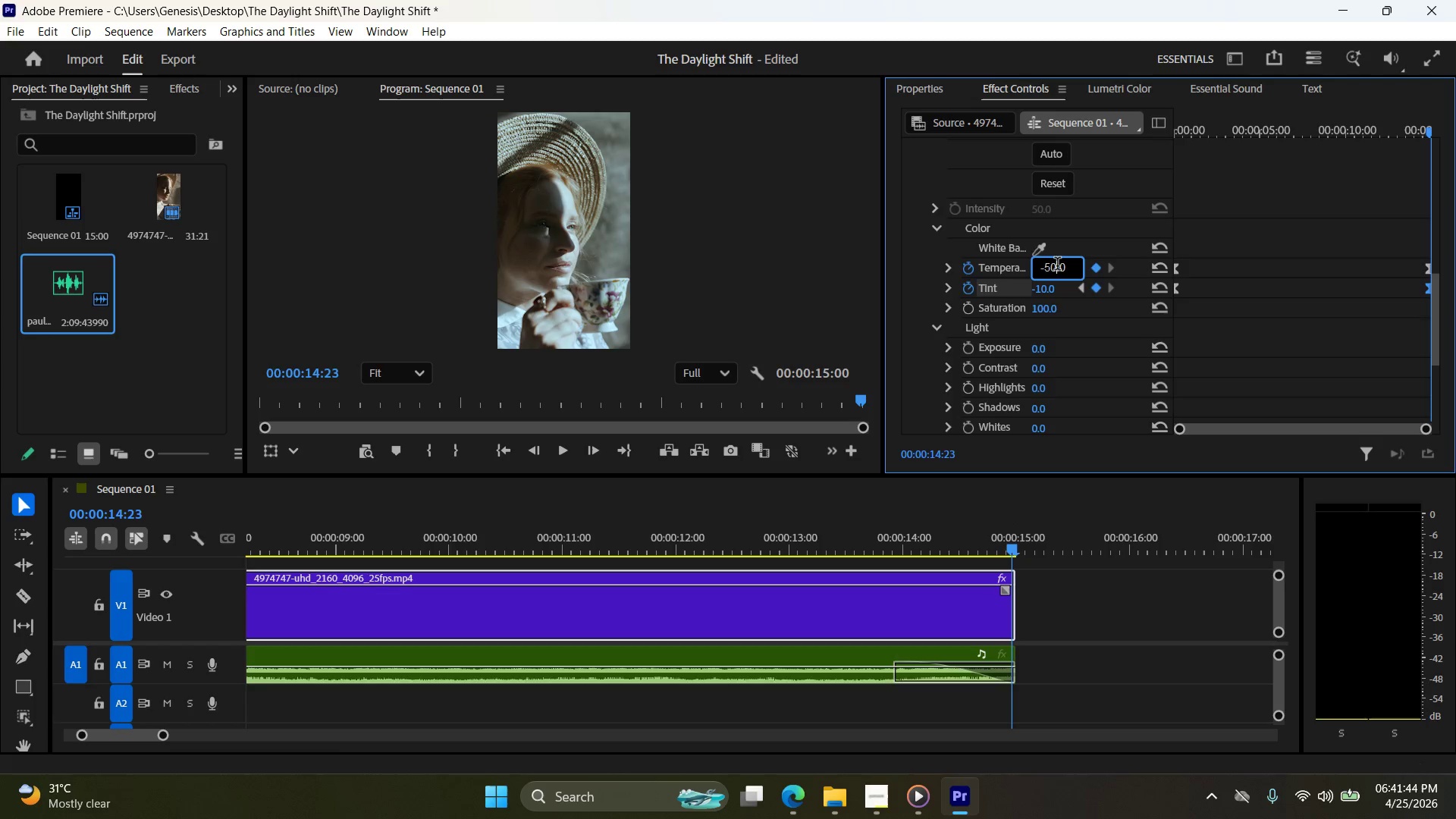 
triple_click([1057, 265])
 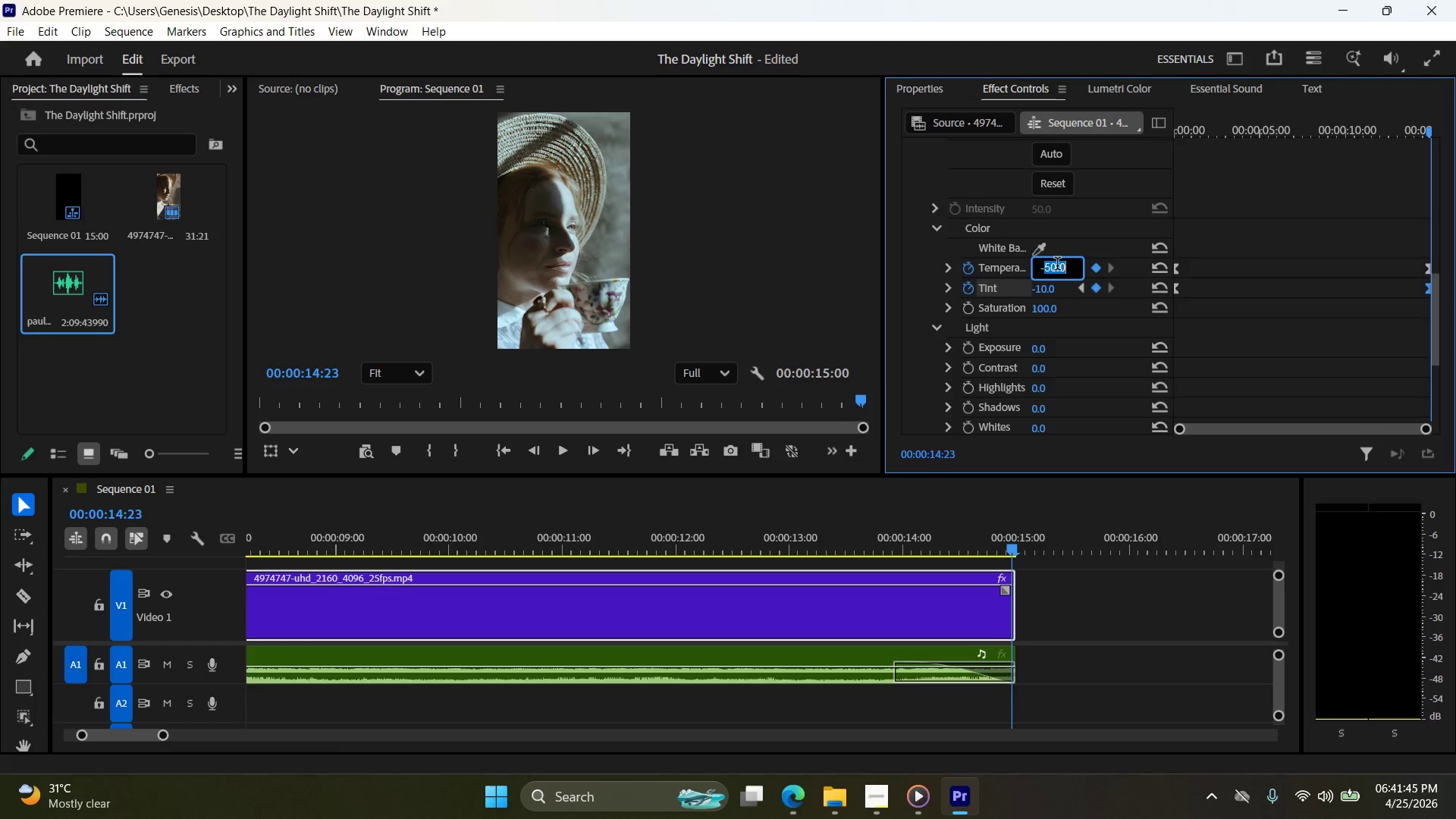 
triple_click([1057, 265])
 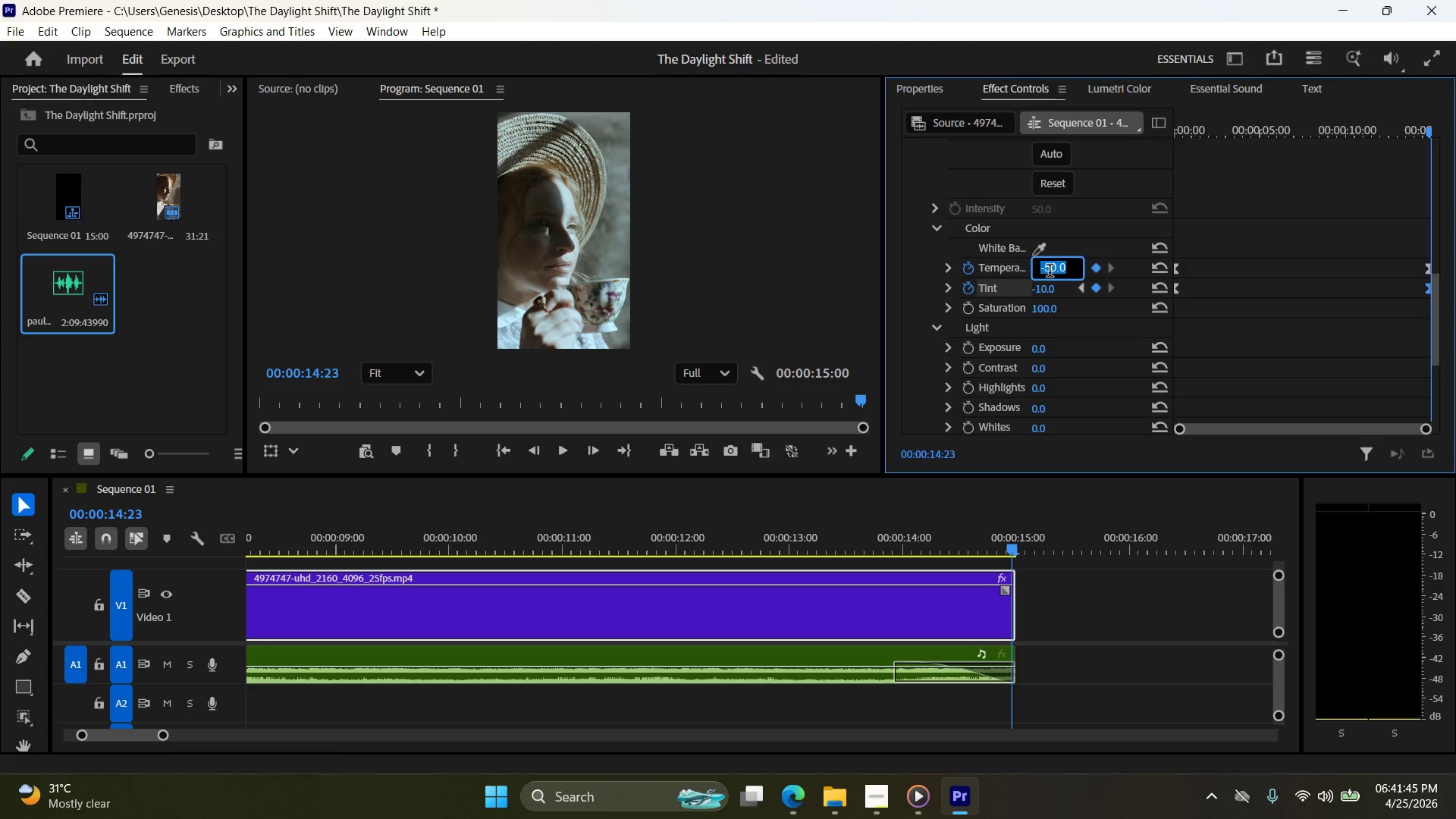 
key(NumpadSubtract)
 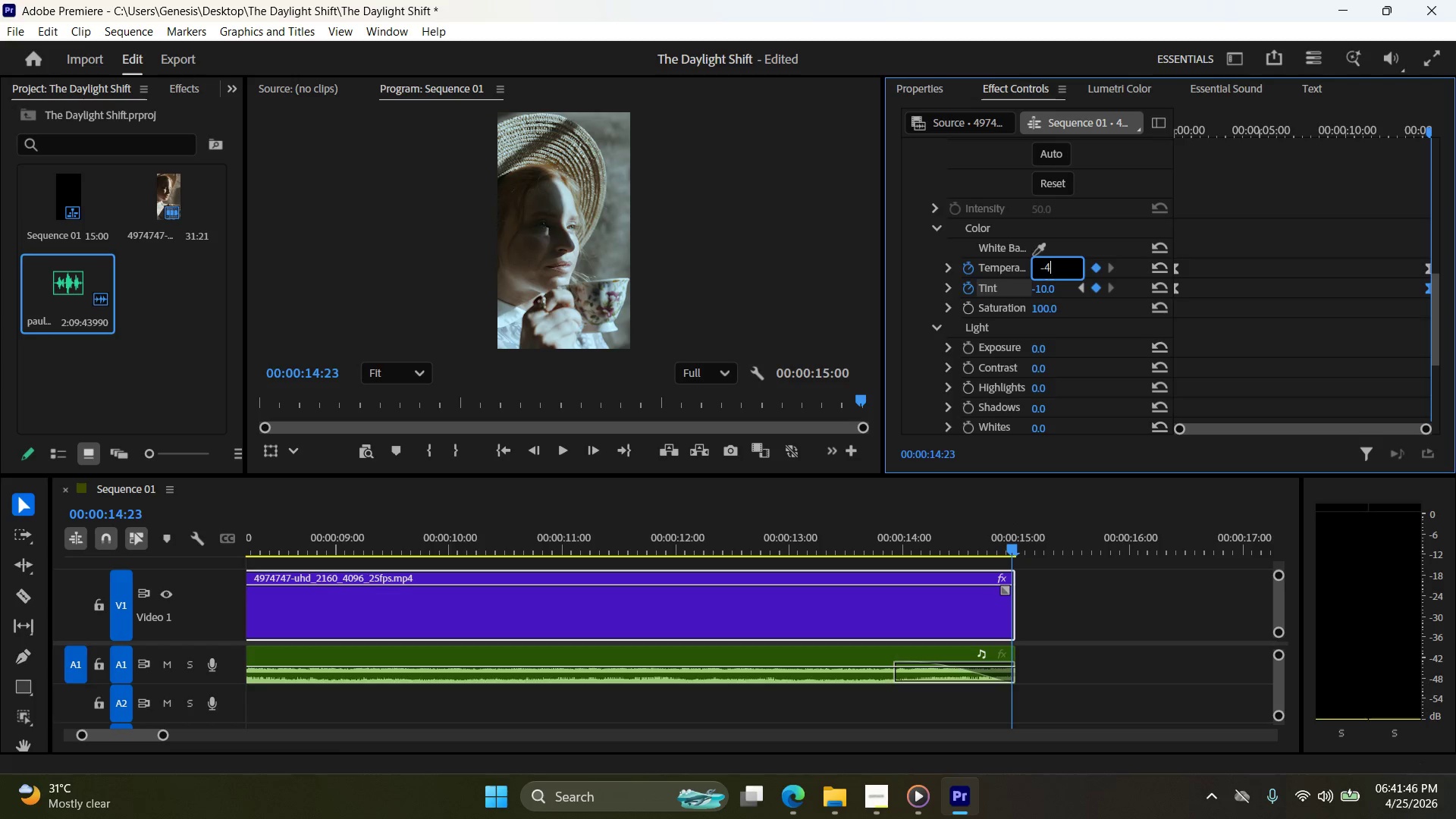 
key(Numpad4)
 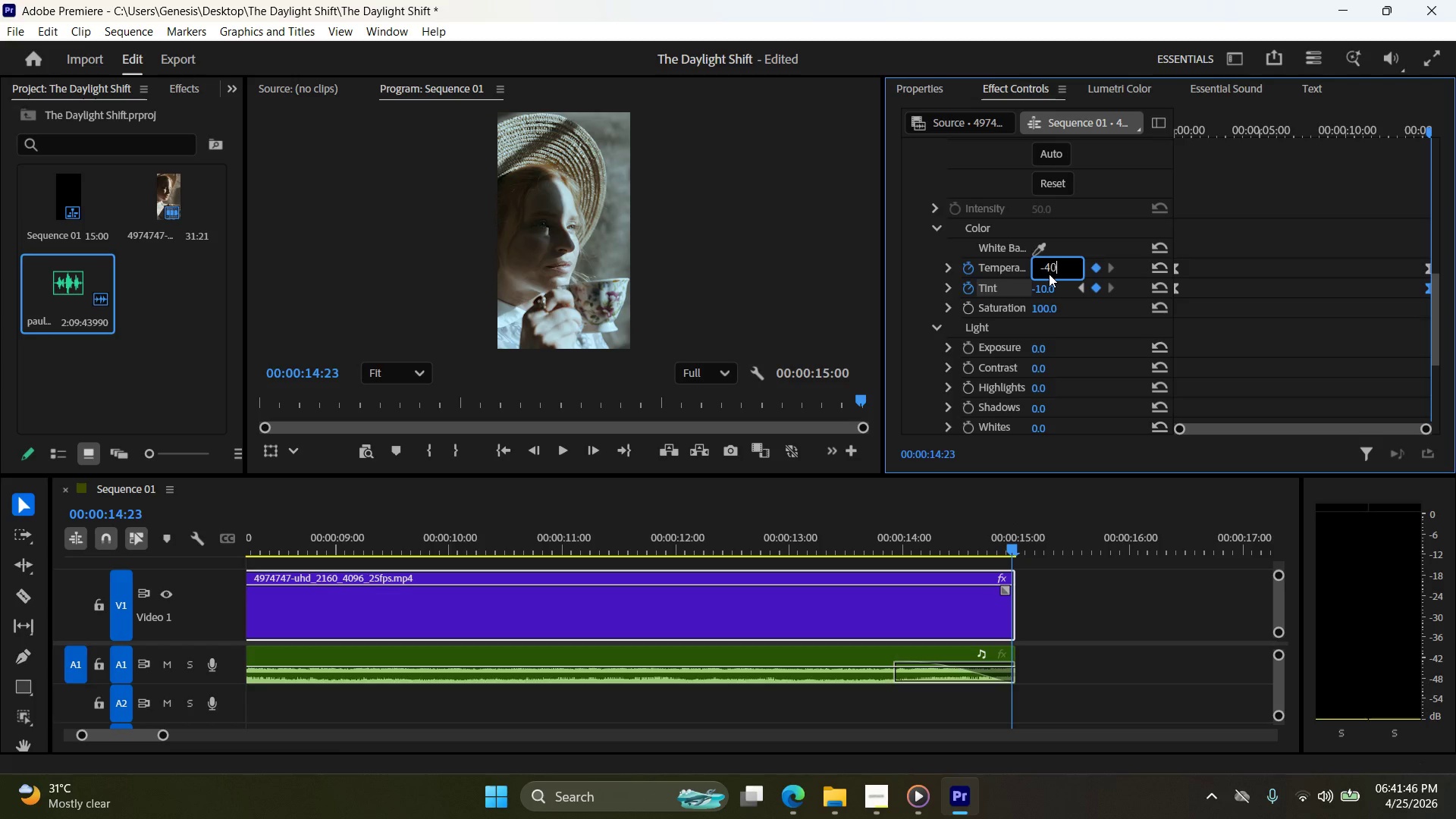 
key(Numpad0)
 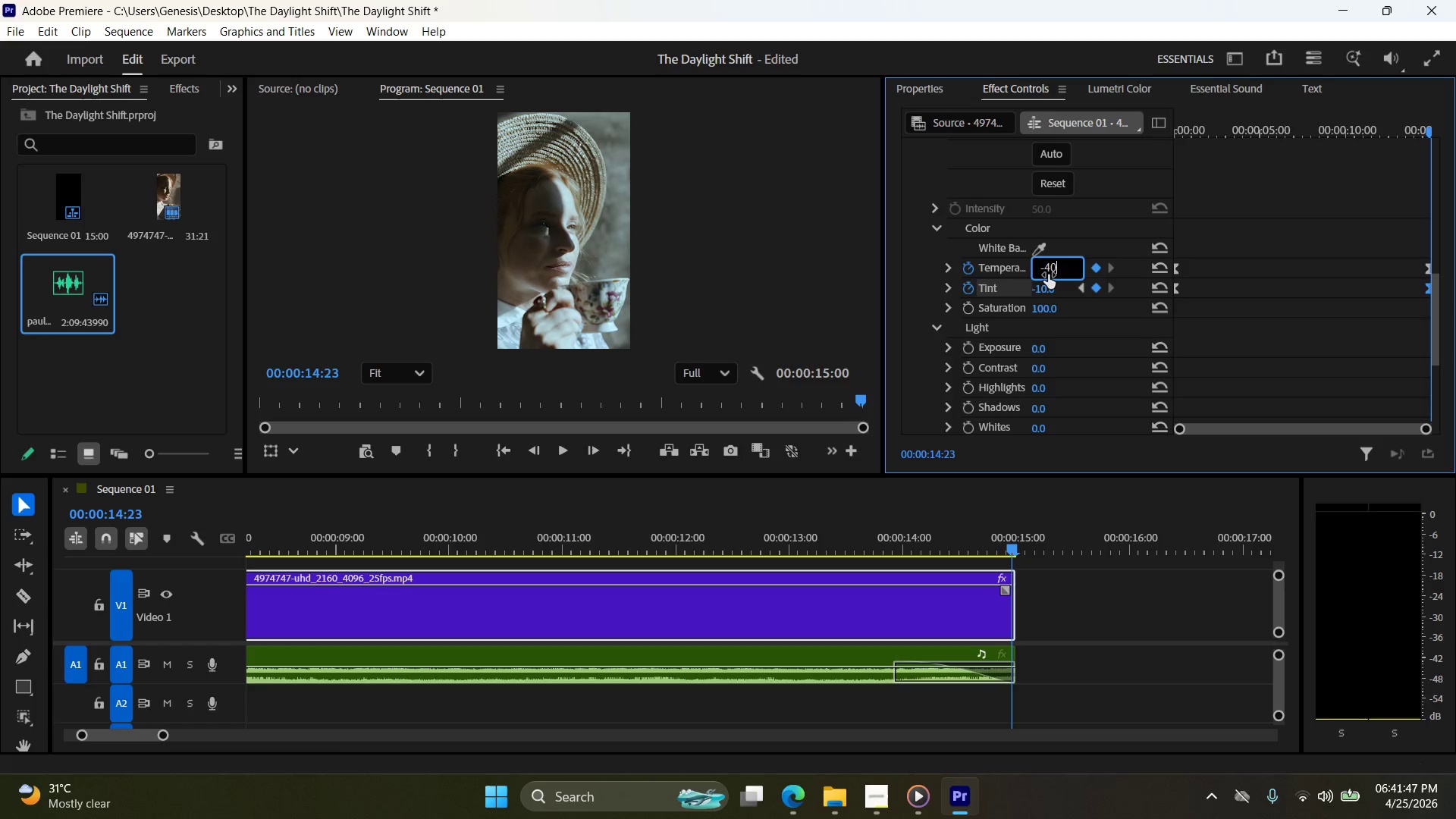 
key(NumpadEnter)
 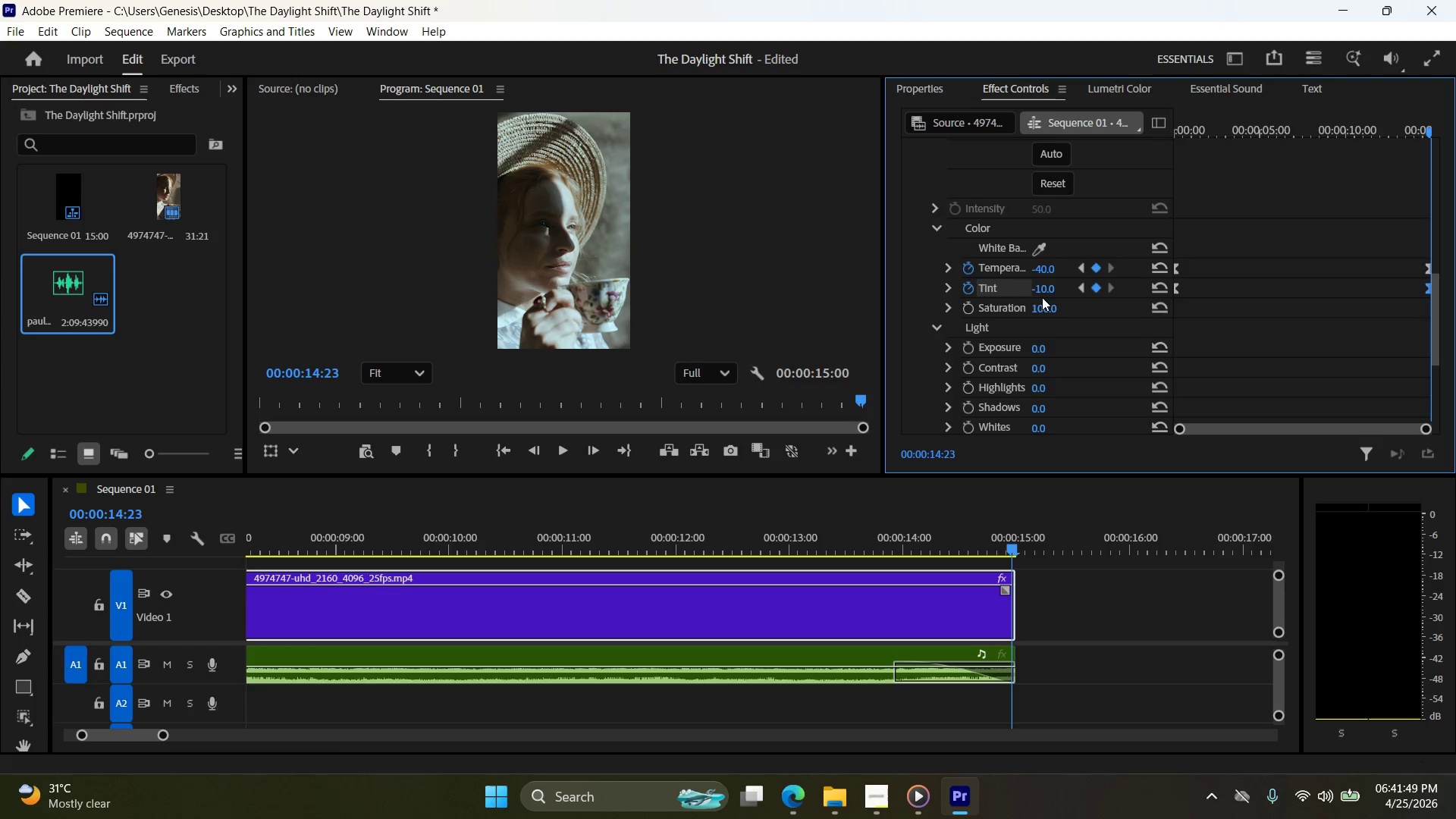 
double_click([1057, 285])
 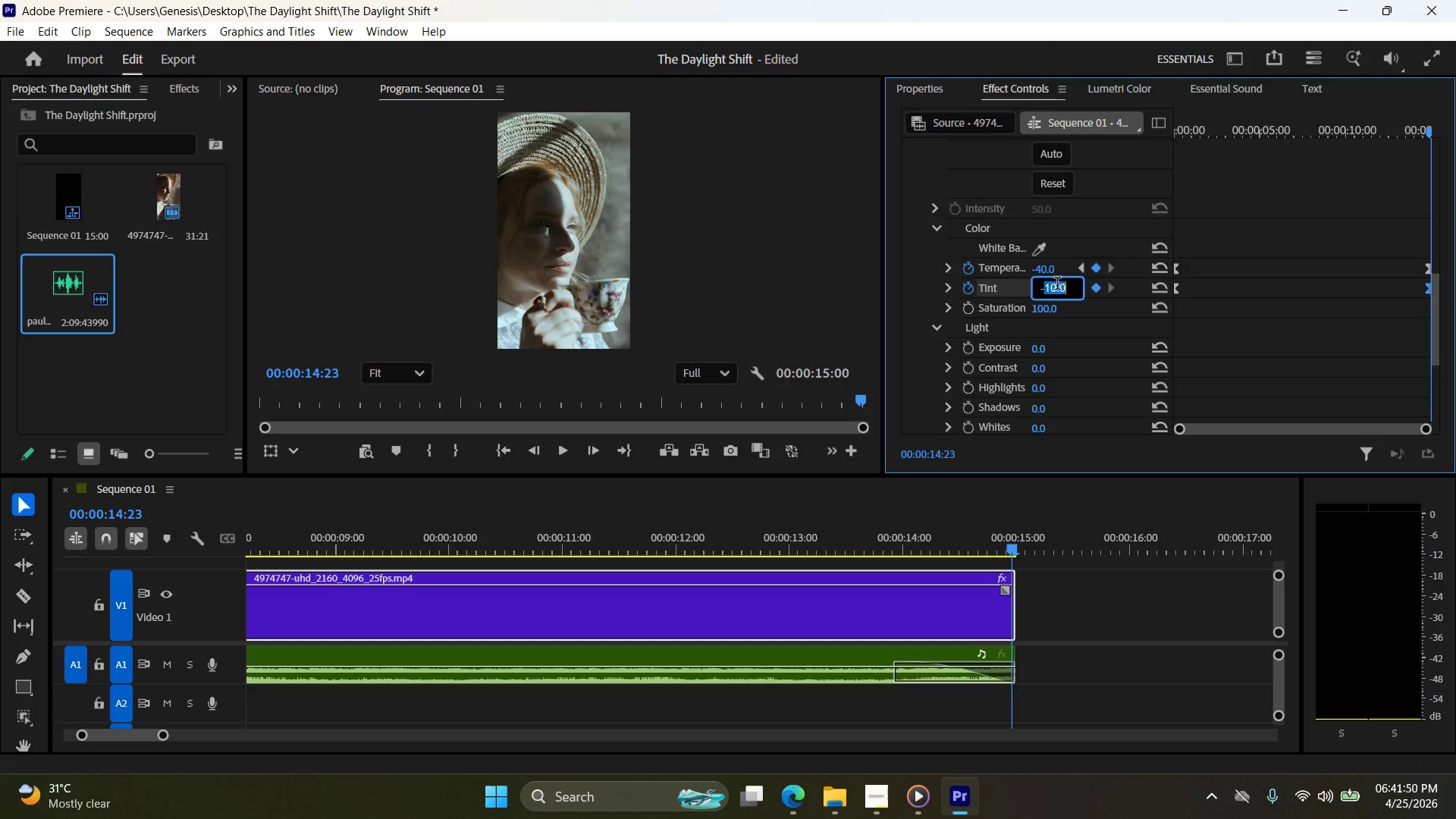 
triple_click([1057, 285])
 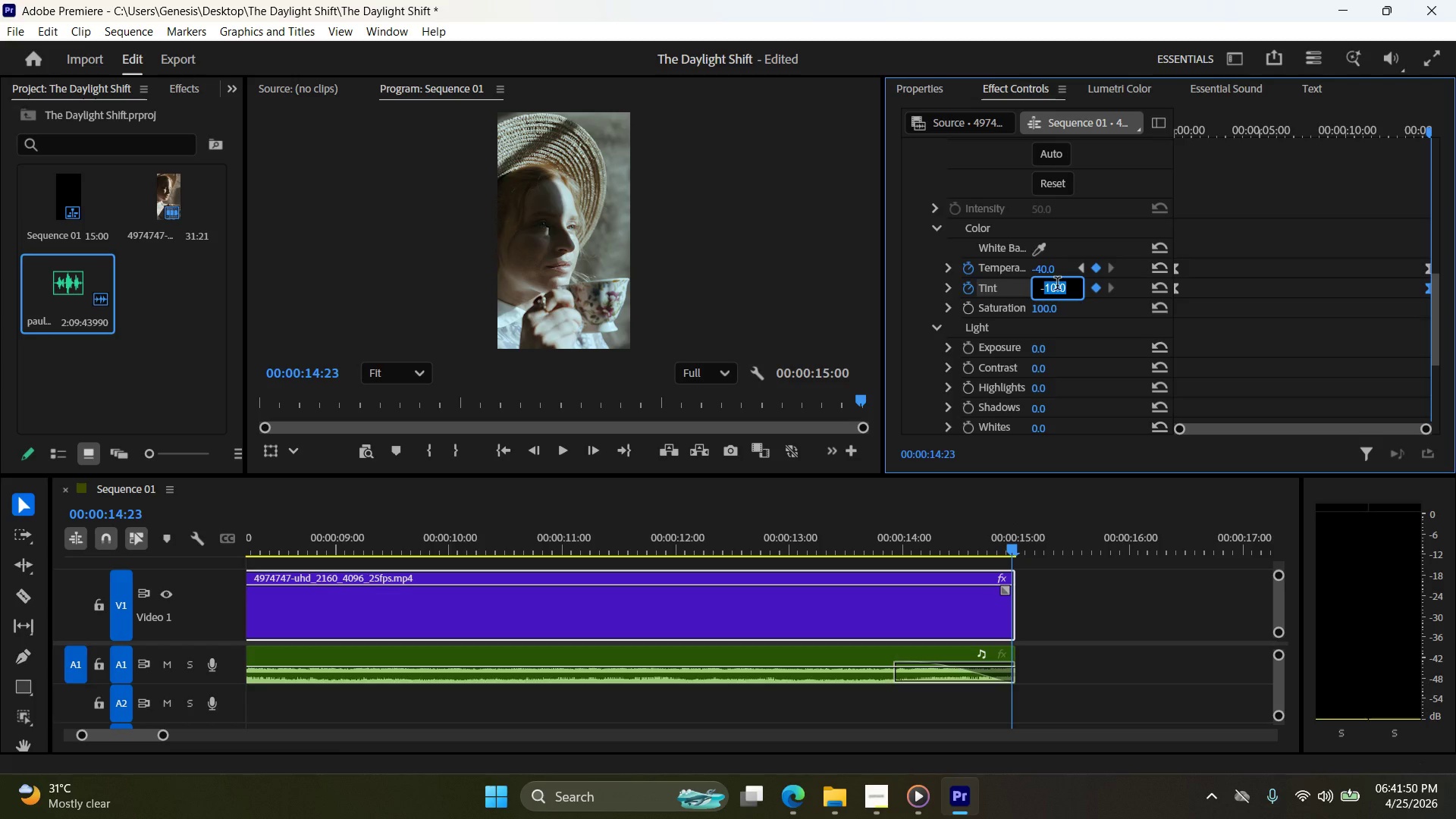 
key(NumpadSubtract)
 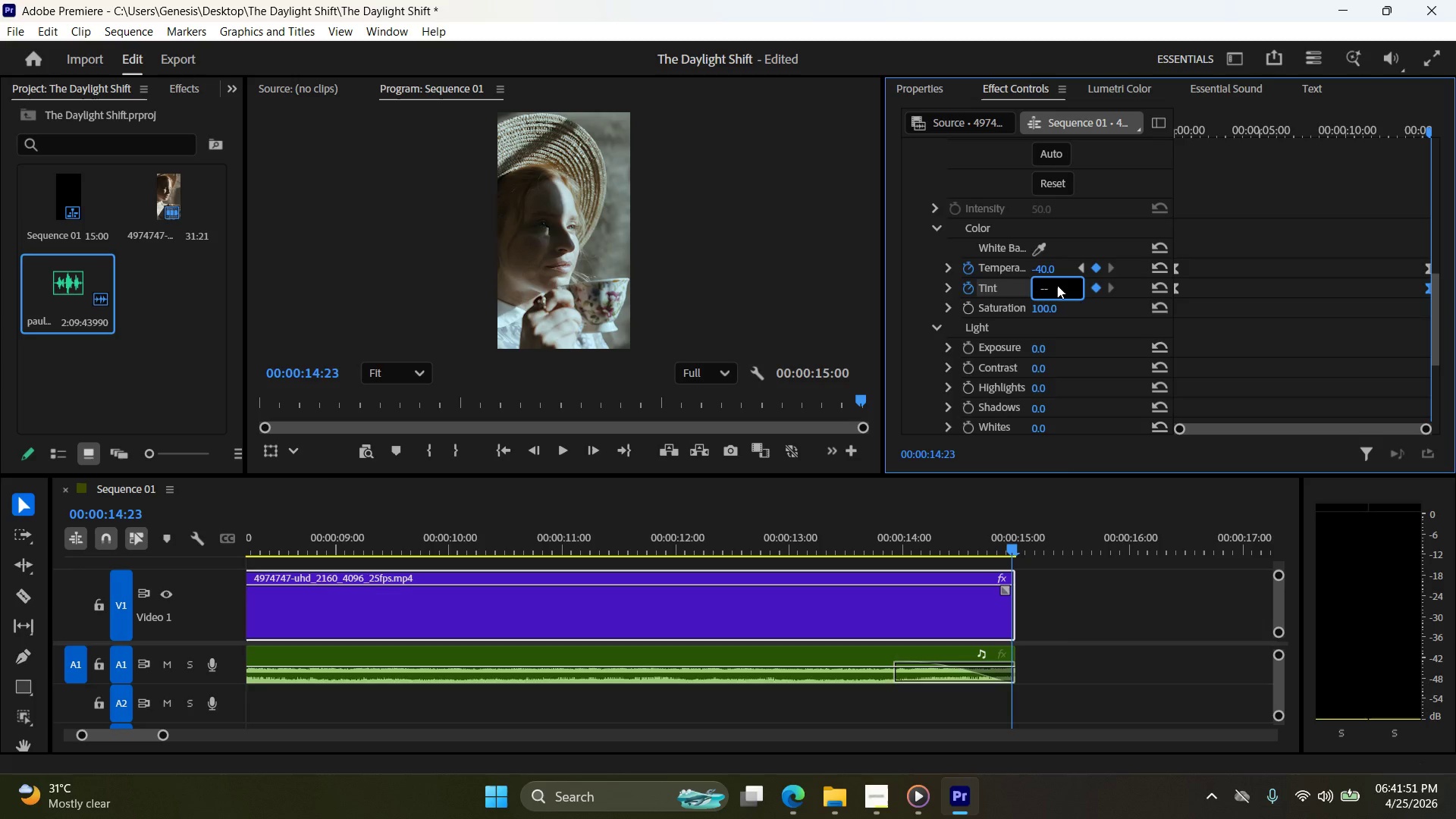 
key(Numpad6)
 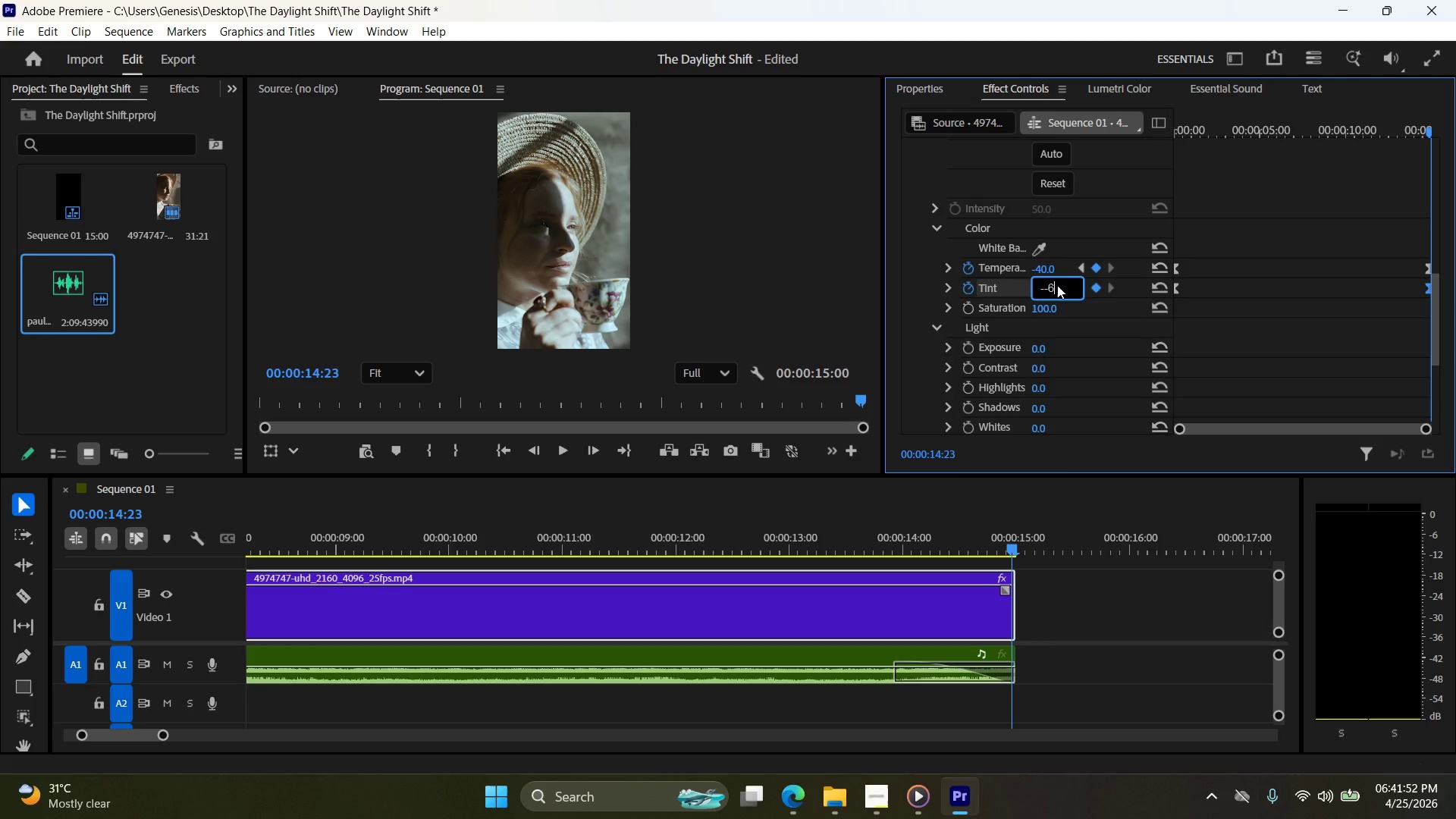 
key(Backspace)
 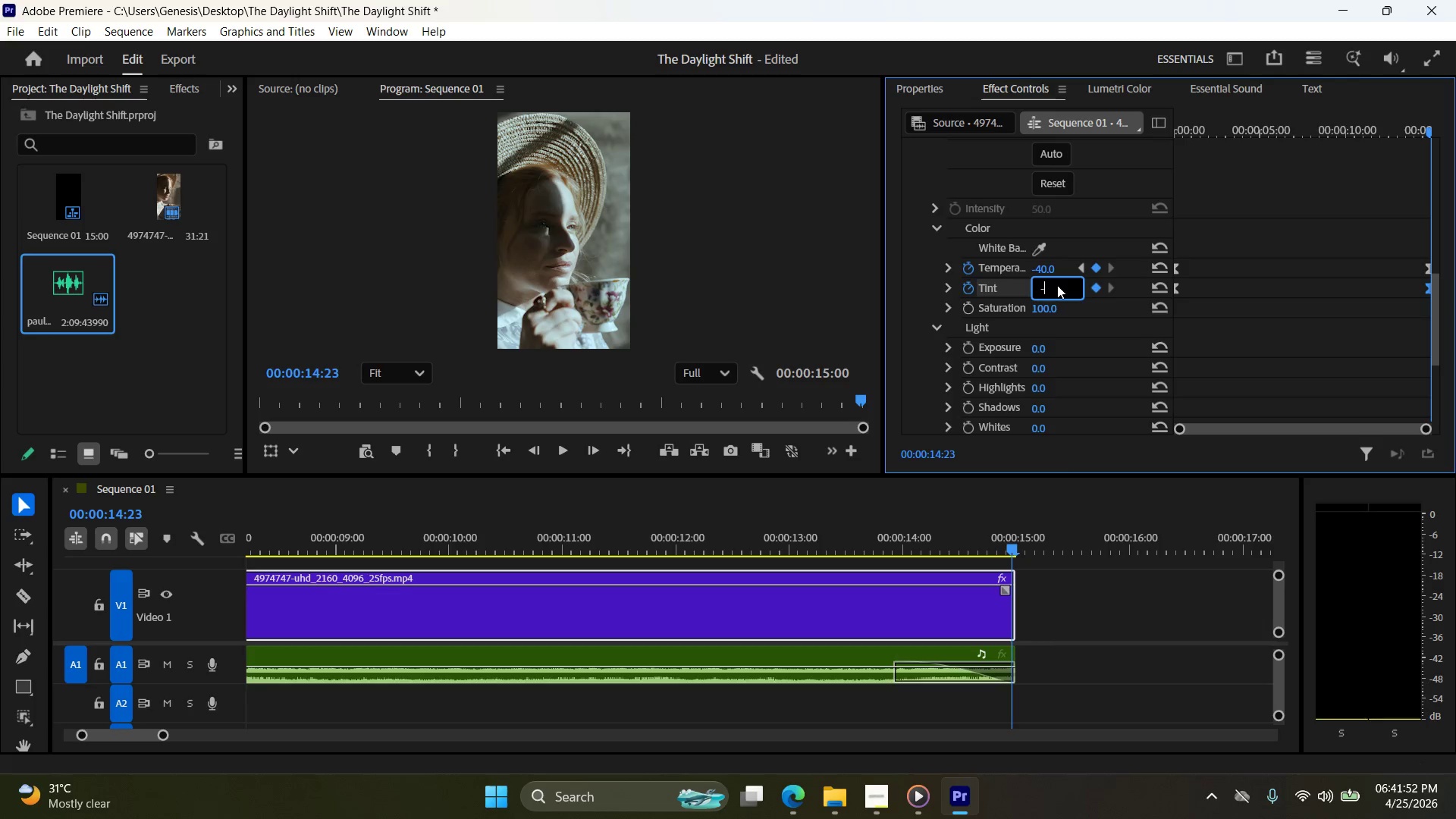 
key(Backspace)
 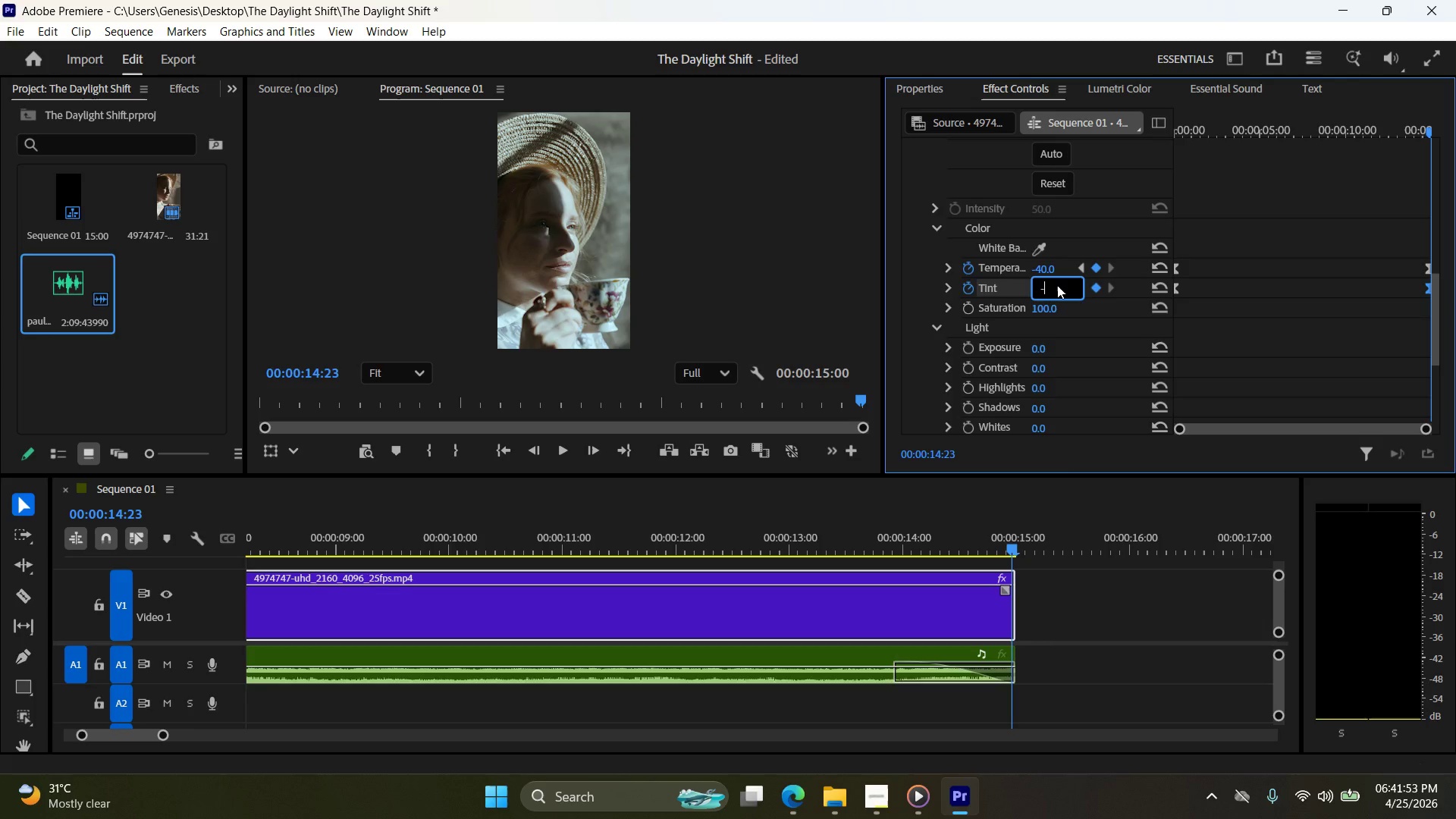 
key(Numpad6)
 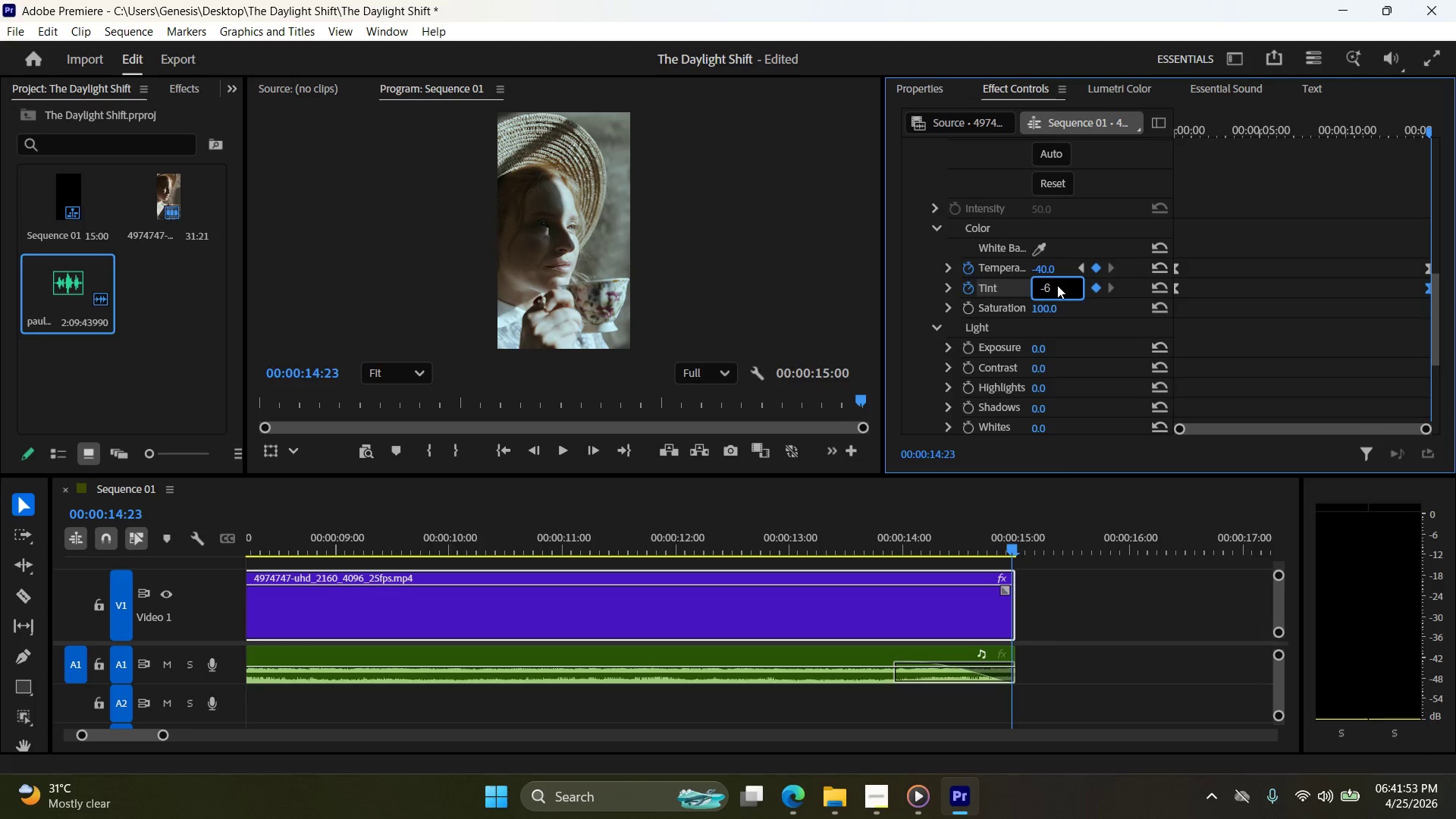 
key(NumpadEnter)
 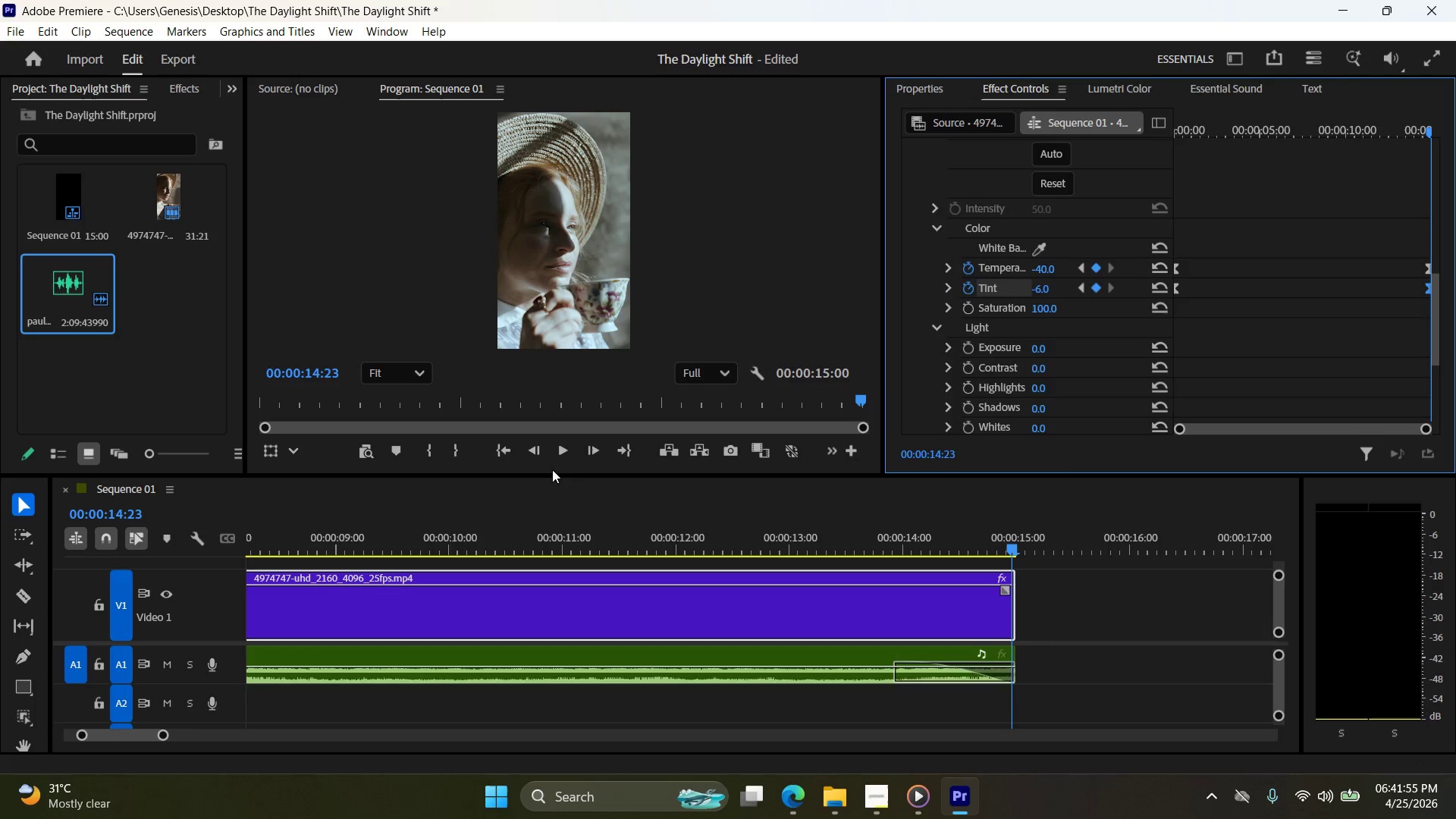 
left_click([497, 448])
 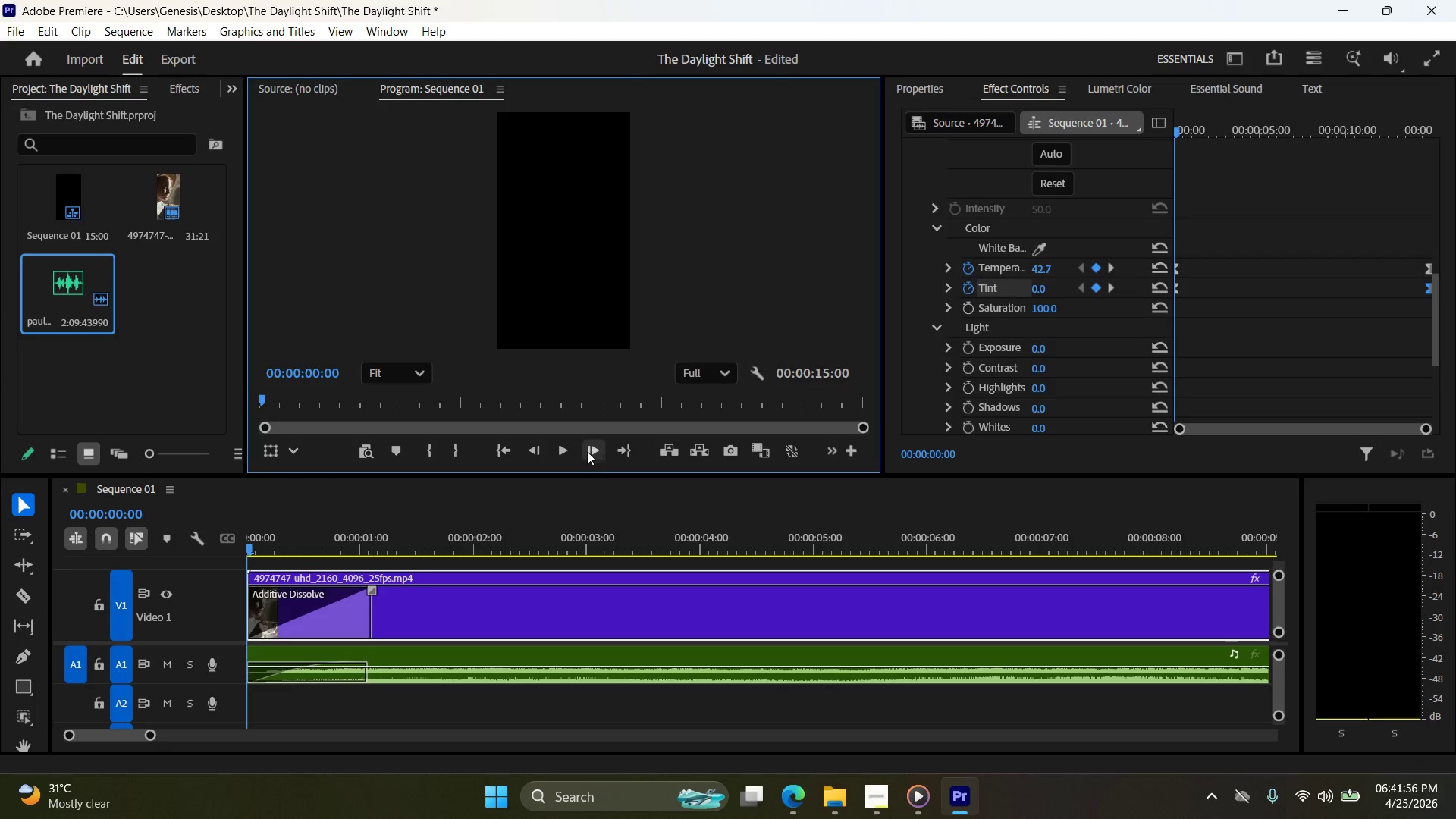 
left_click([568, 449])
 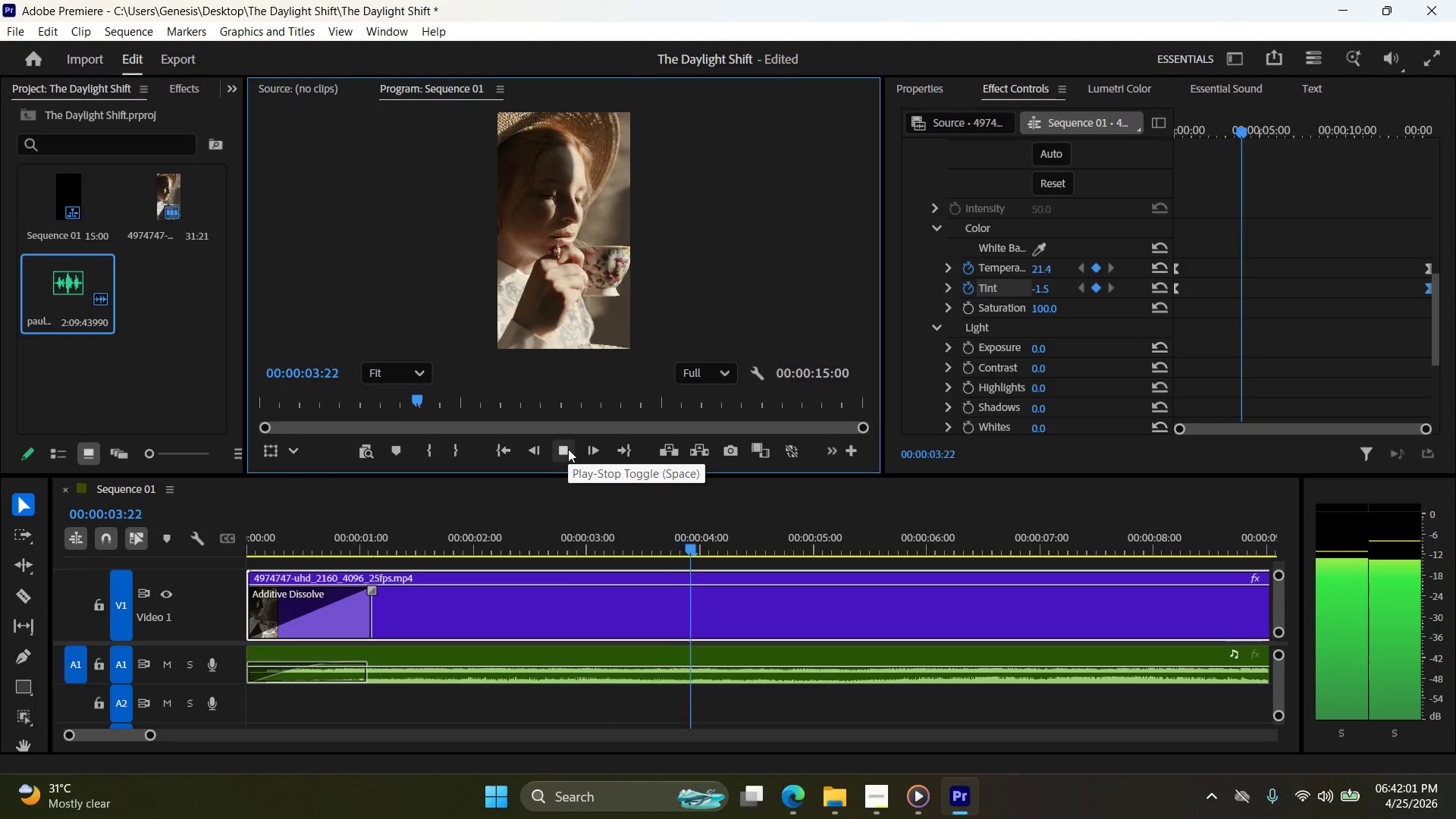 
wait(9.23)
 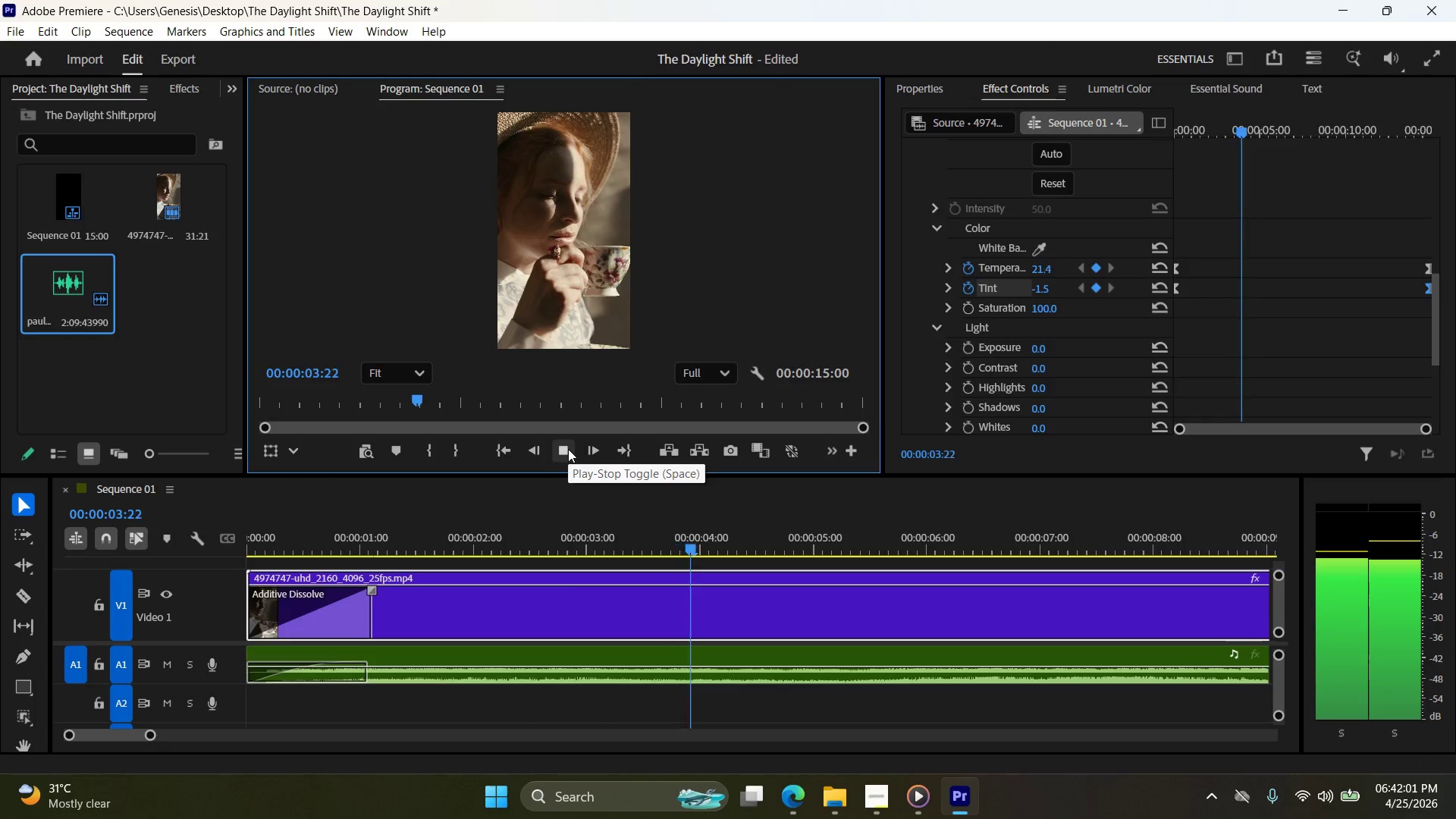 
left_click([563, 450])
 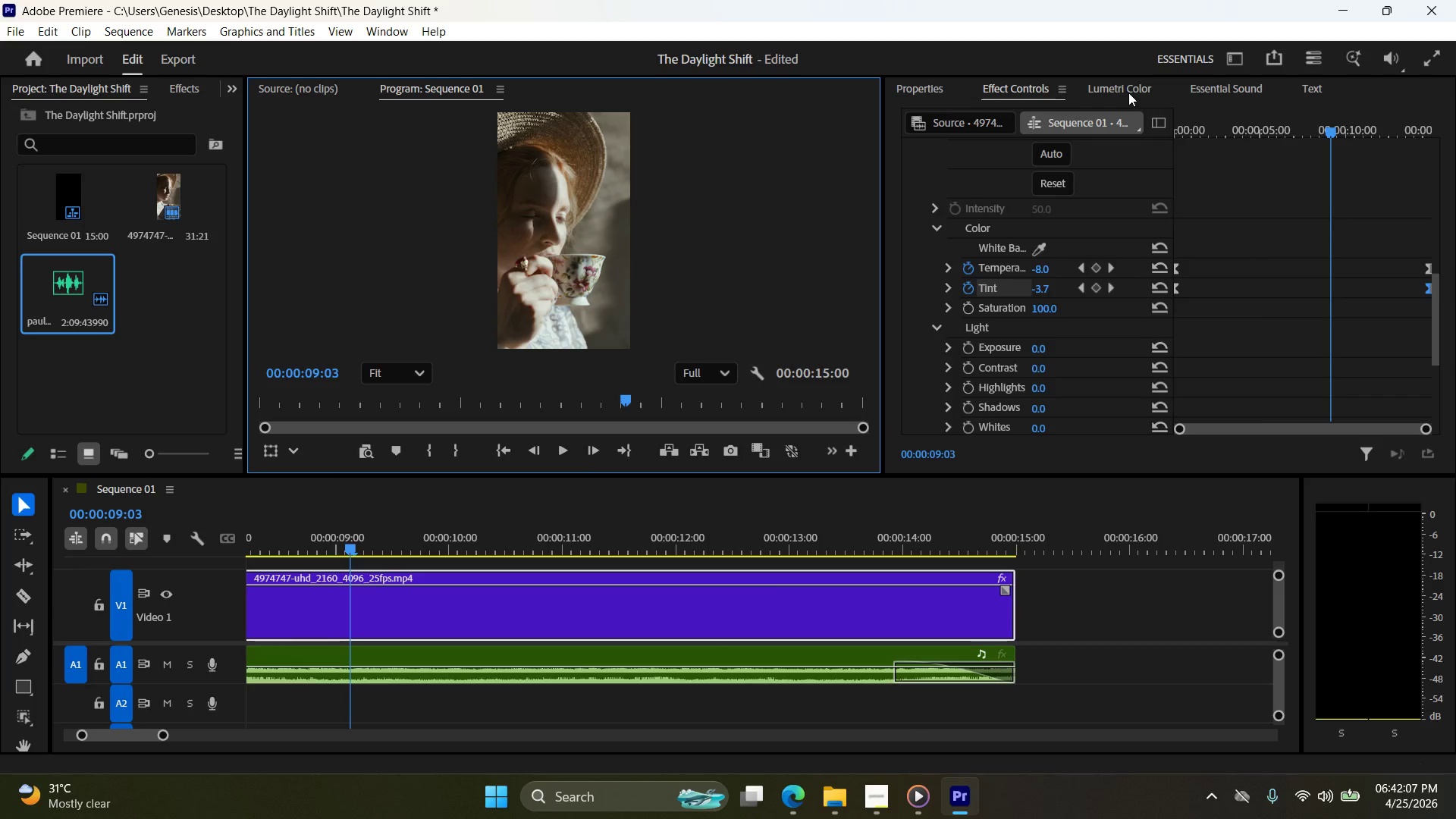 
left_click([1128, 93])
 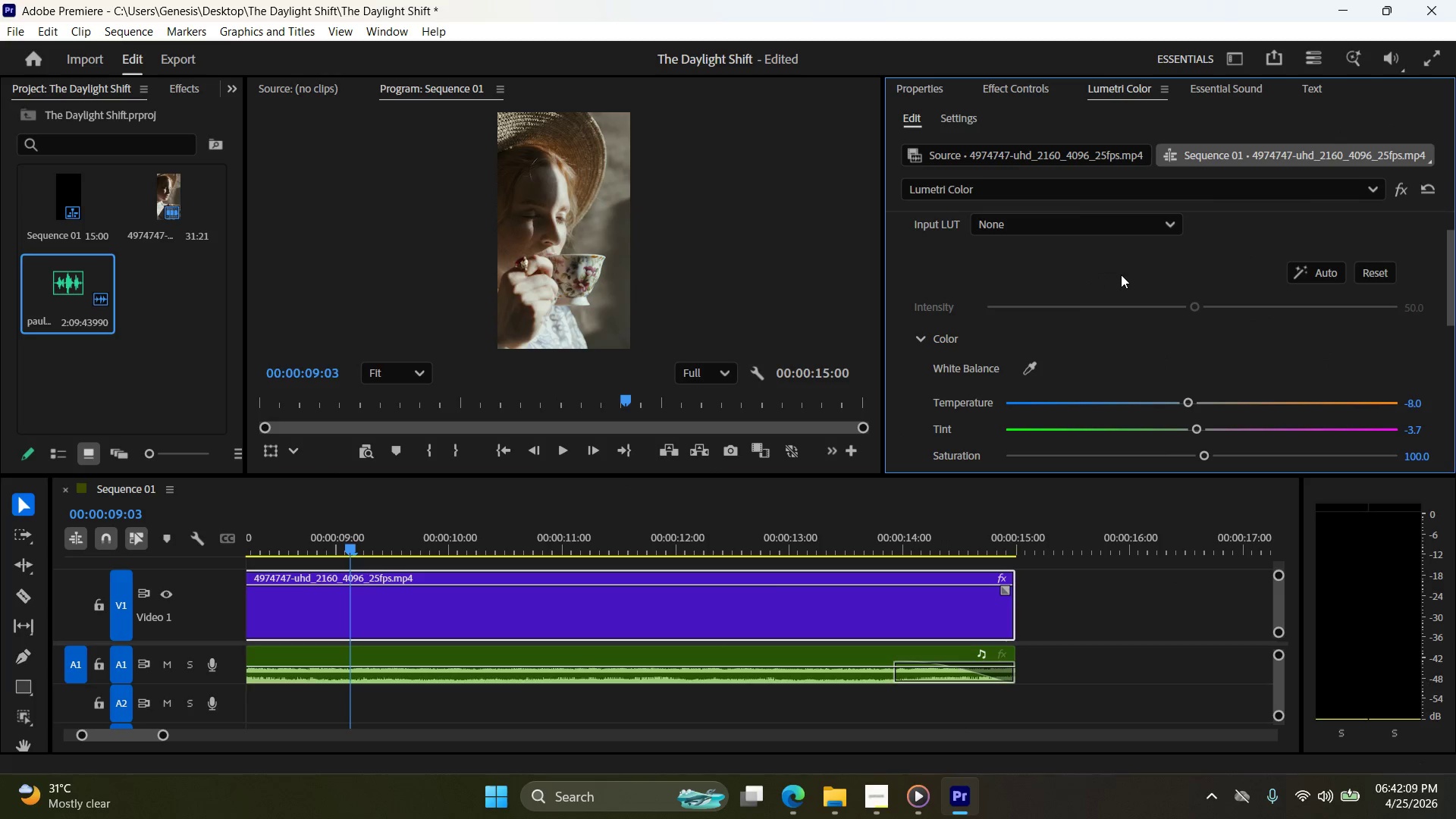 
scroll: coordinate [1131, 317], scroll_direction: down, amount: 4.0
 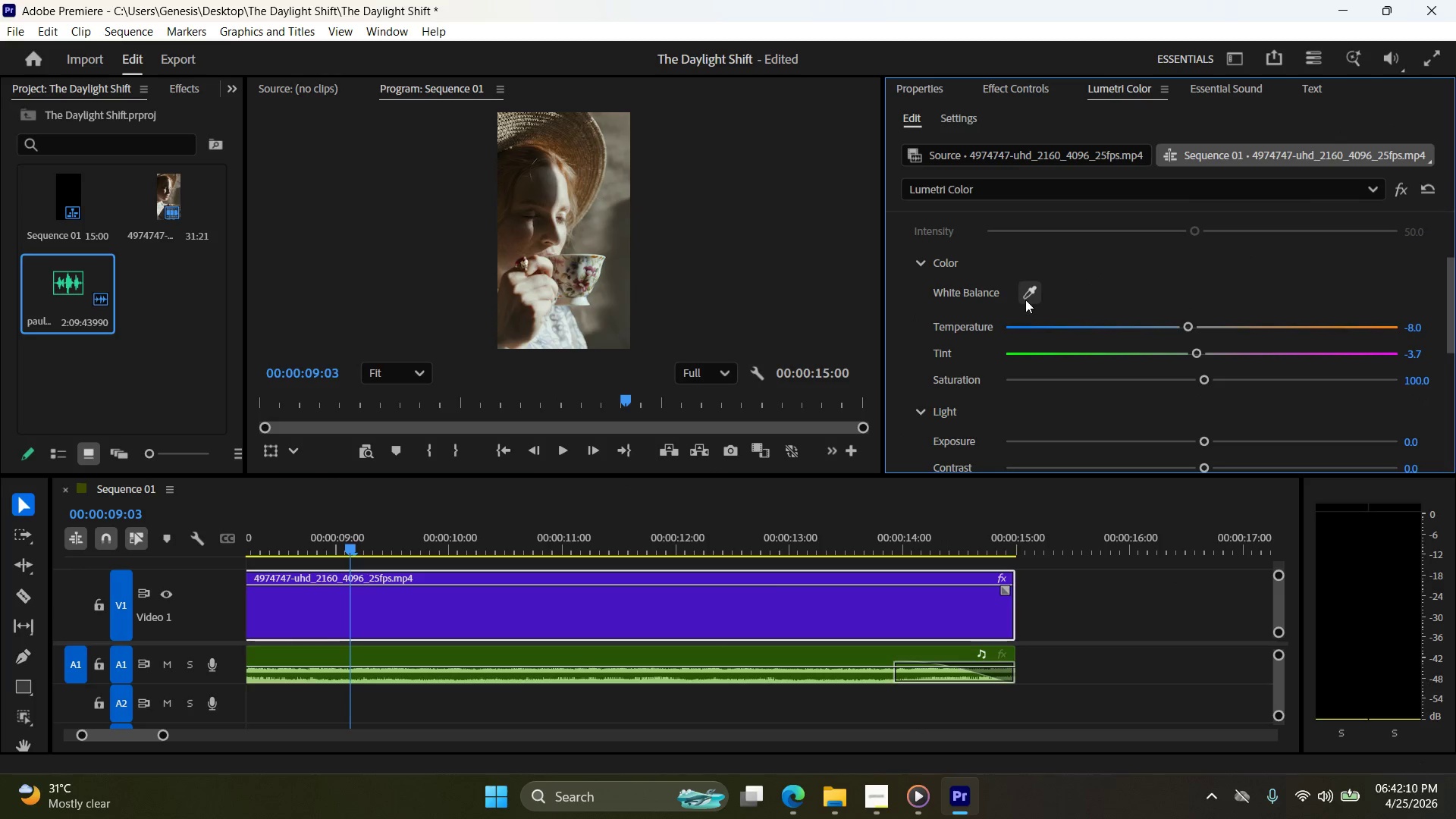 
scroll: coordinate [963, 299], scroll_direction: up, amount: 12.0
 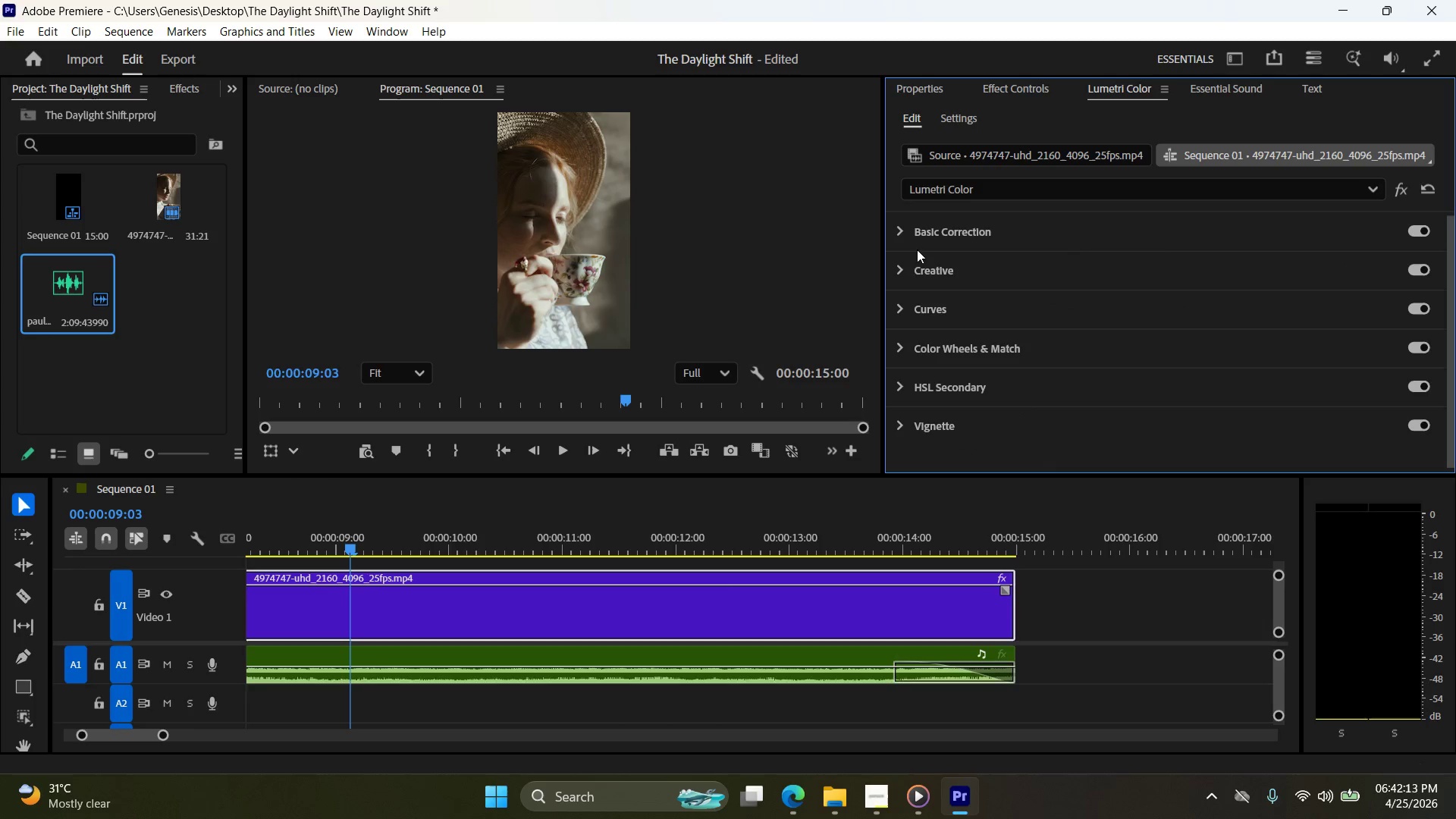 
left_click([901, 260])
 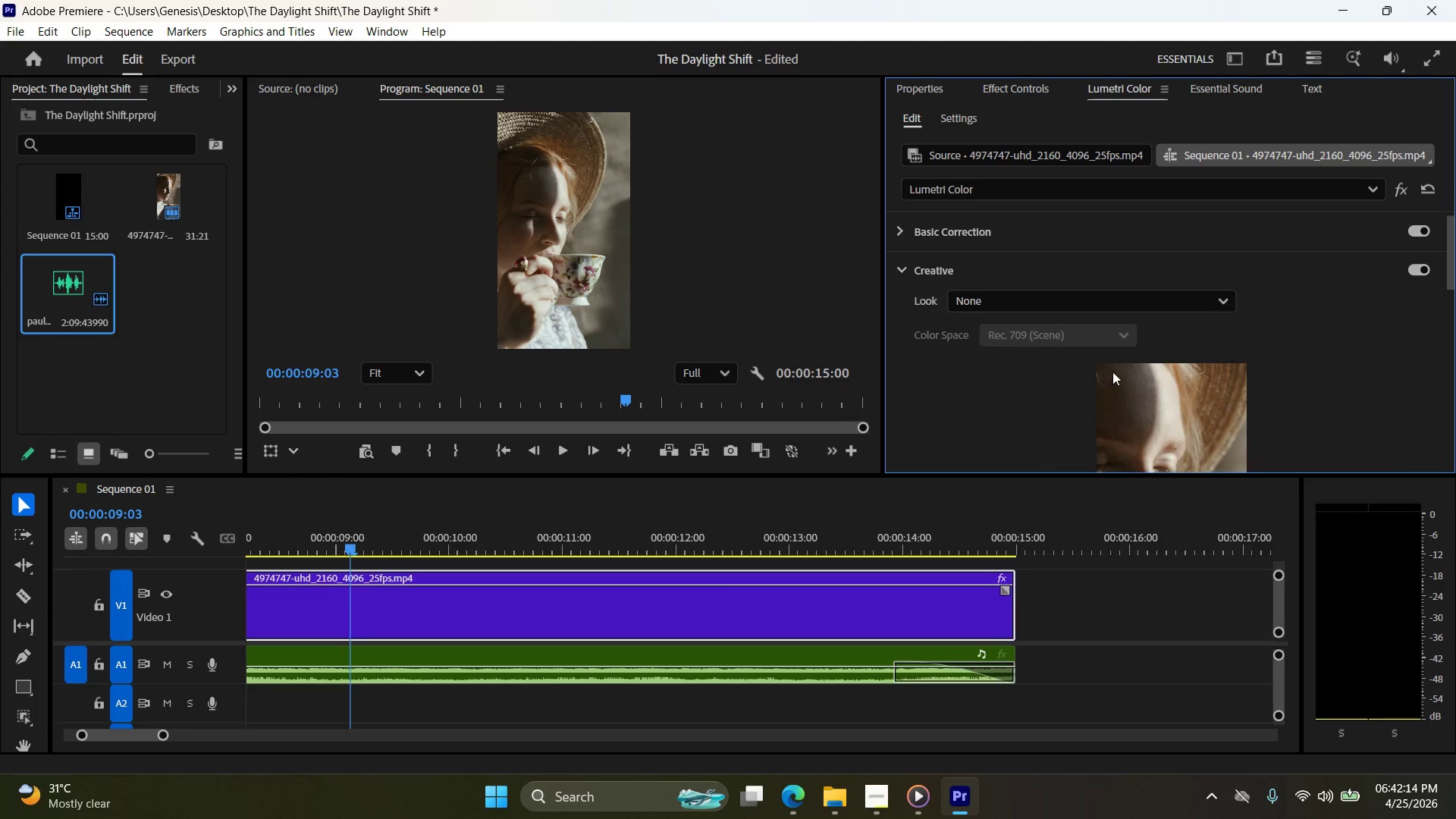 
scroll: coordinate [1137, 375], scroll_direction: down, amount: 16.0
 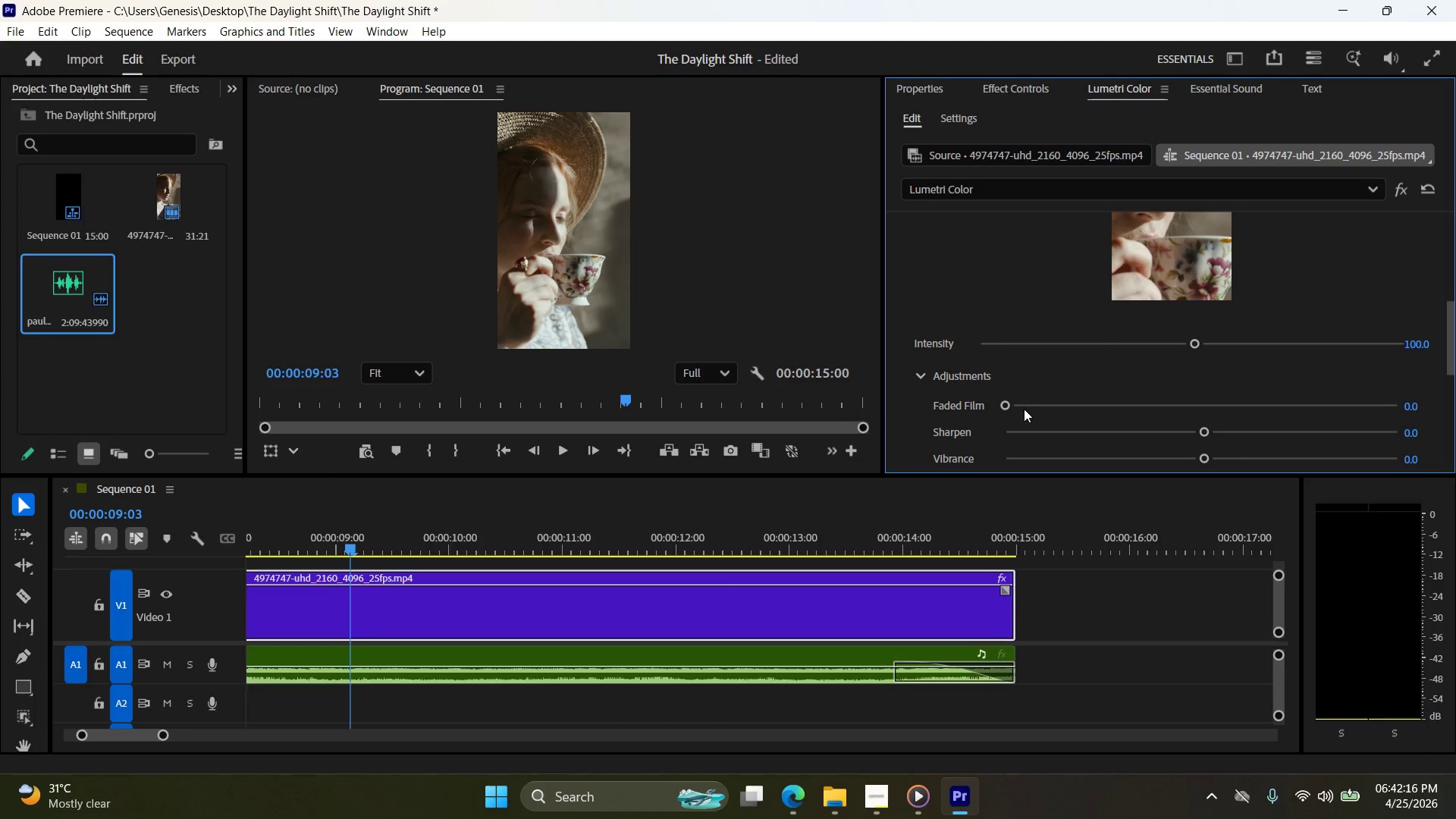 
left_click_drag(start_coordinate=[1009, 405], to_coordinate=[1106, 409])
 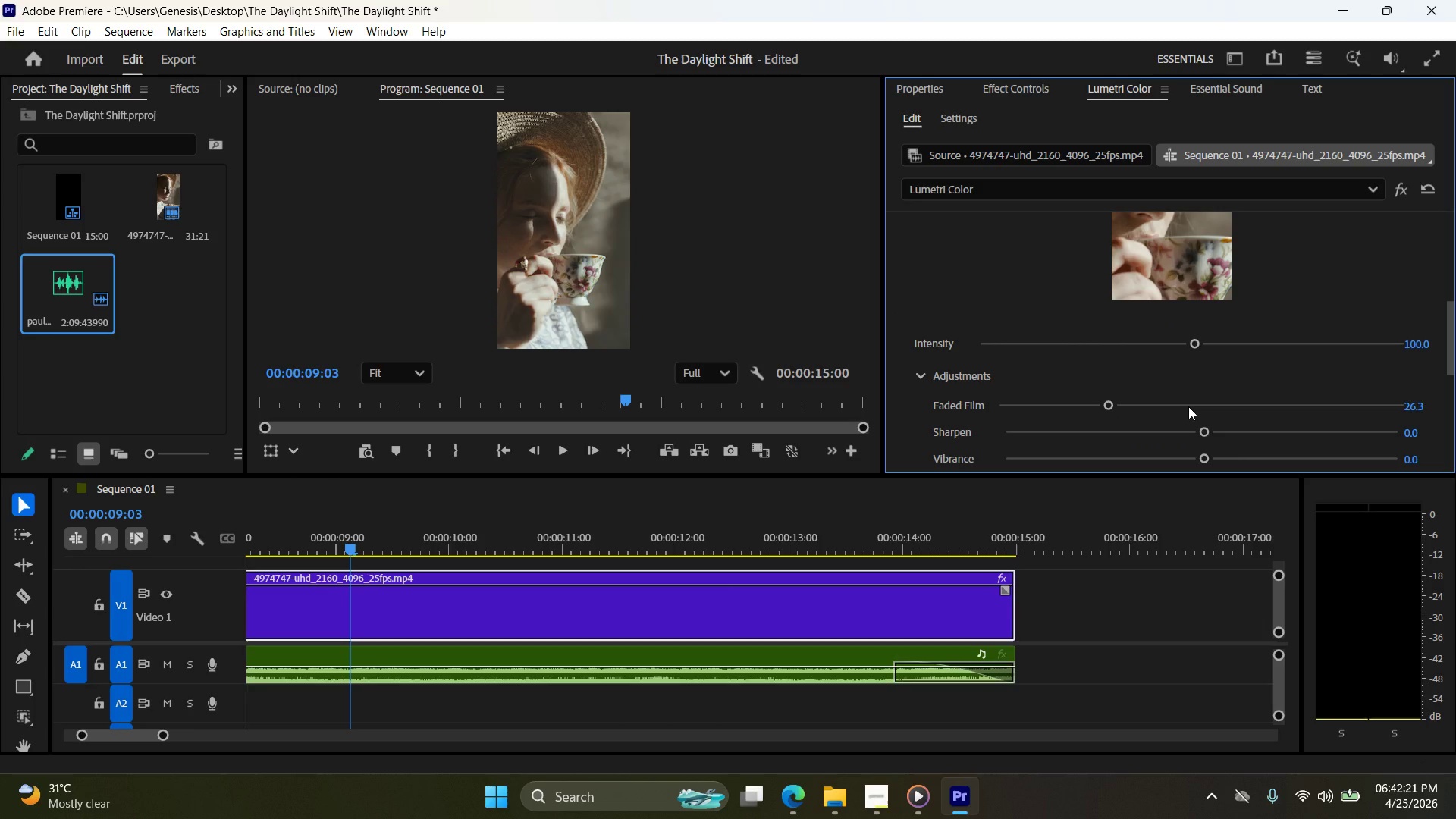 
scroll: coordinate [1197, 419], scroll_direction: down, amount: 4.0
 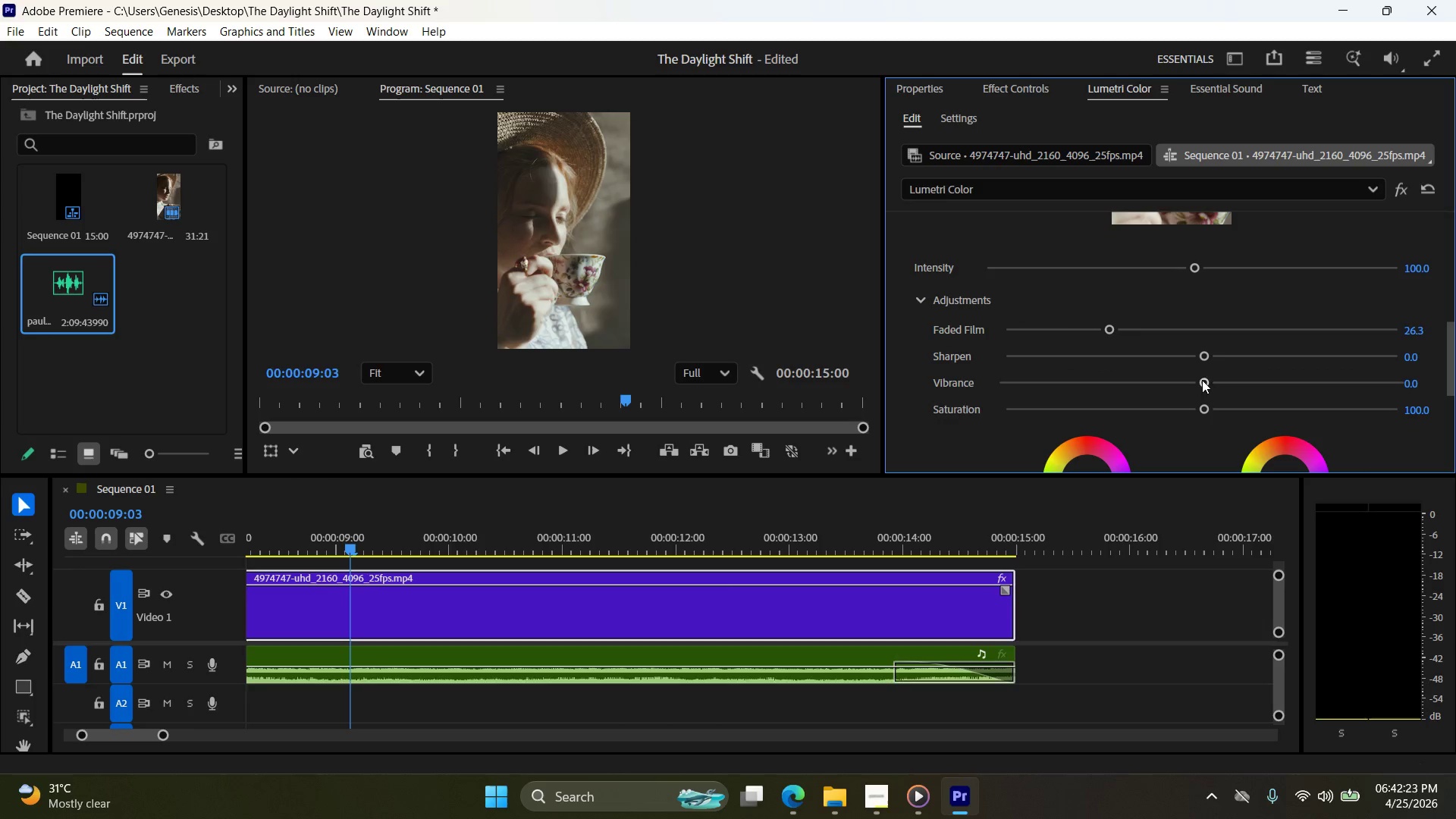 
left_click_drag(start_coordinate=[1200, 383], to_coordinate=[1225, 384])
 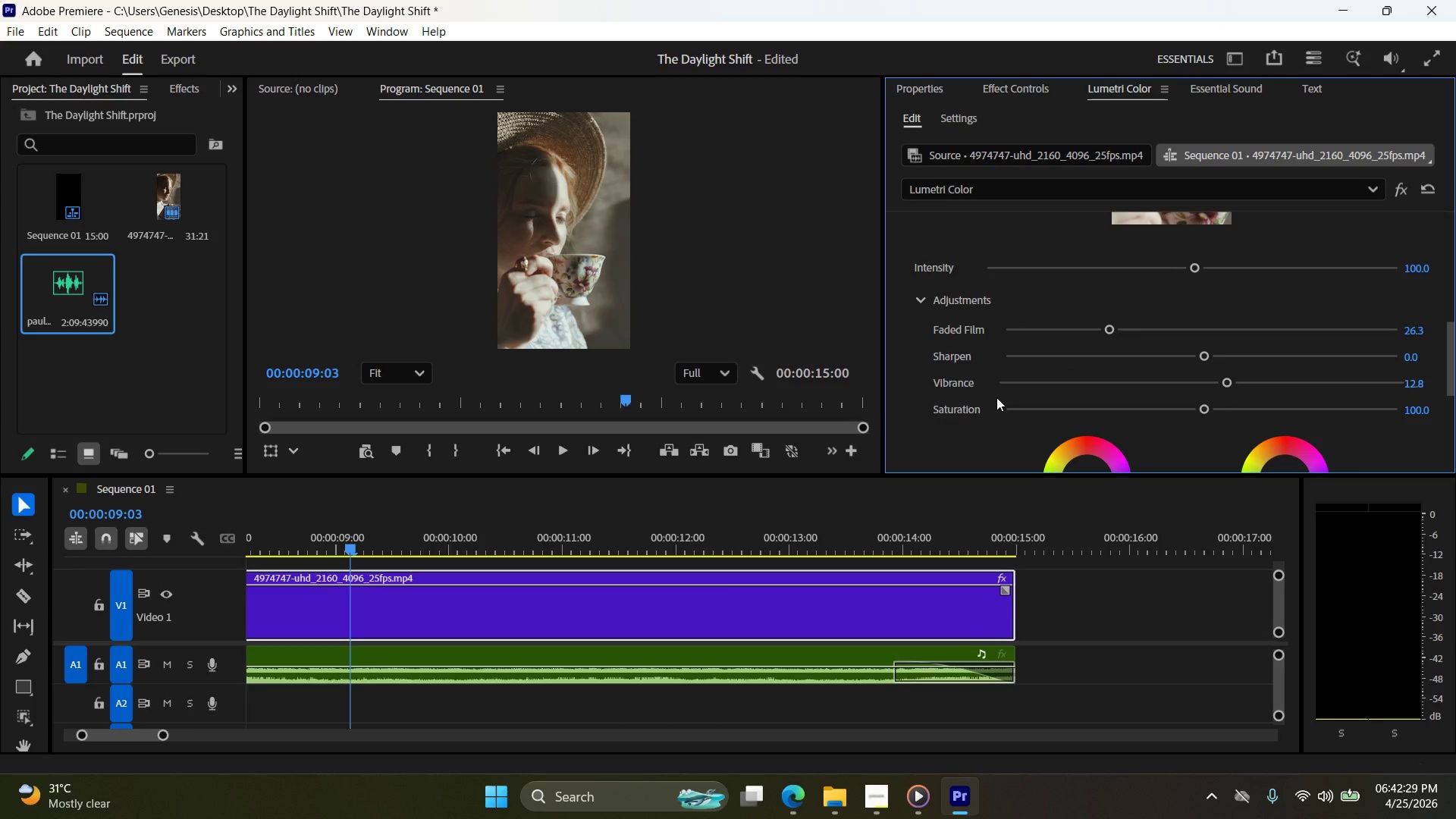 
scroll: coordinate [1002, 400], scroll_direction: down, amount: 12.0
 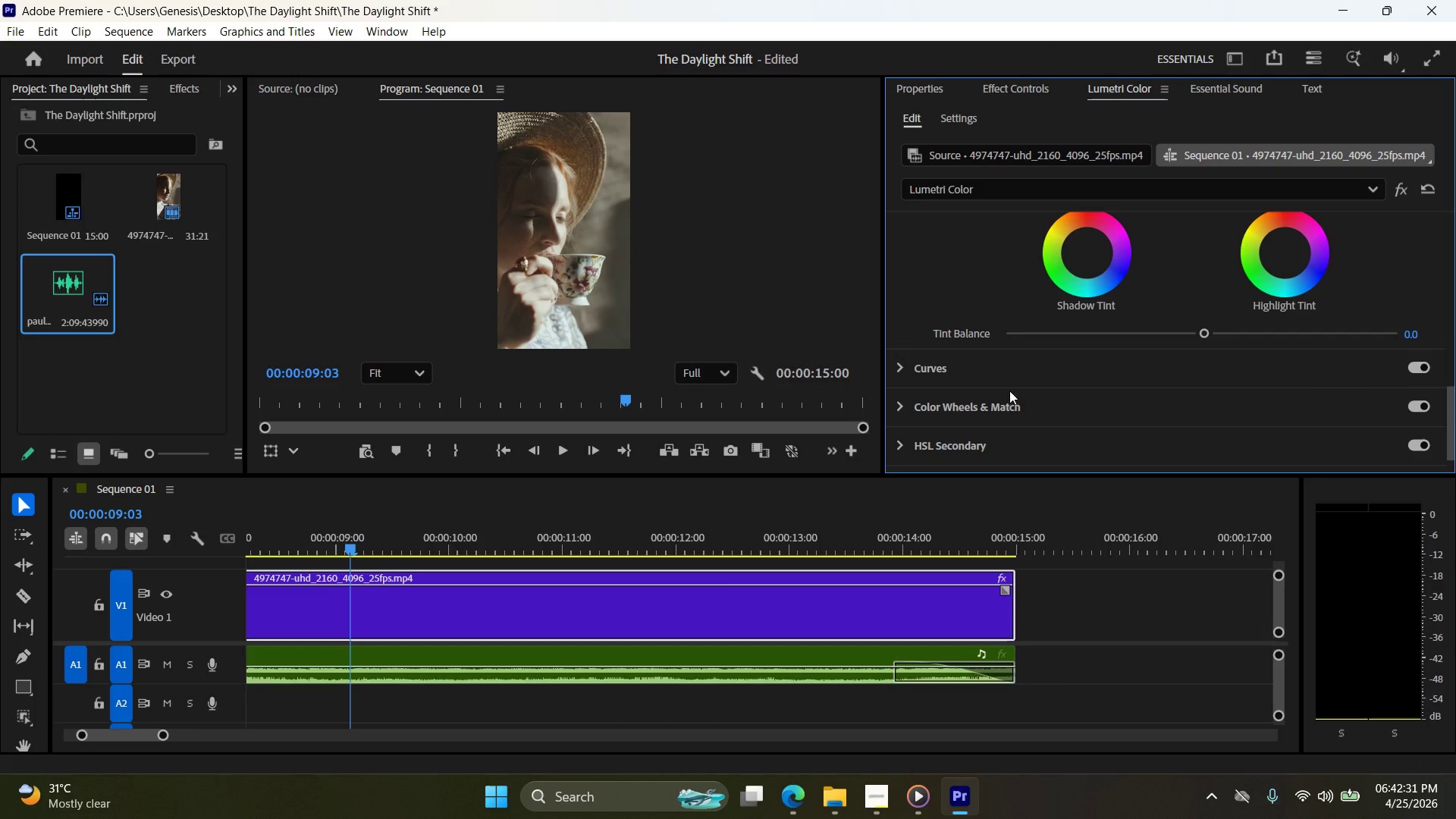 
scroll: coordinate [1055, 331], scroll_direction: up, amount: 1.0
 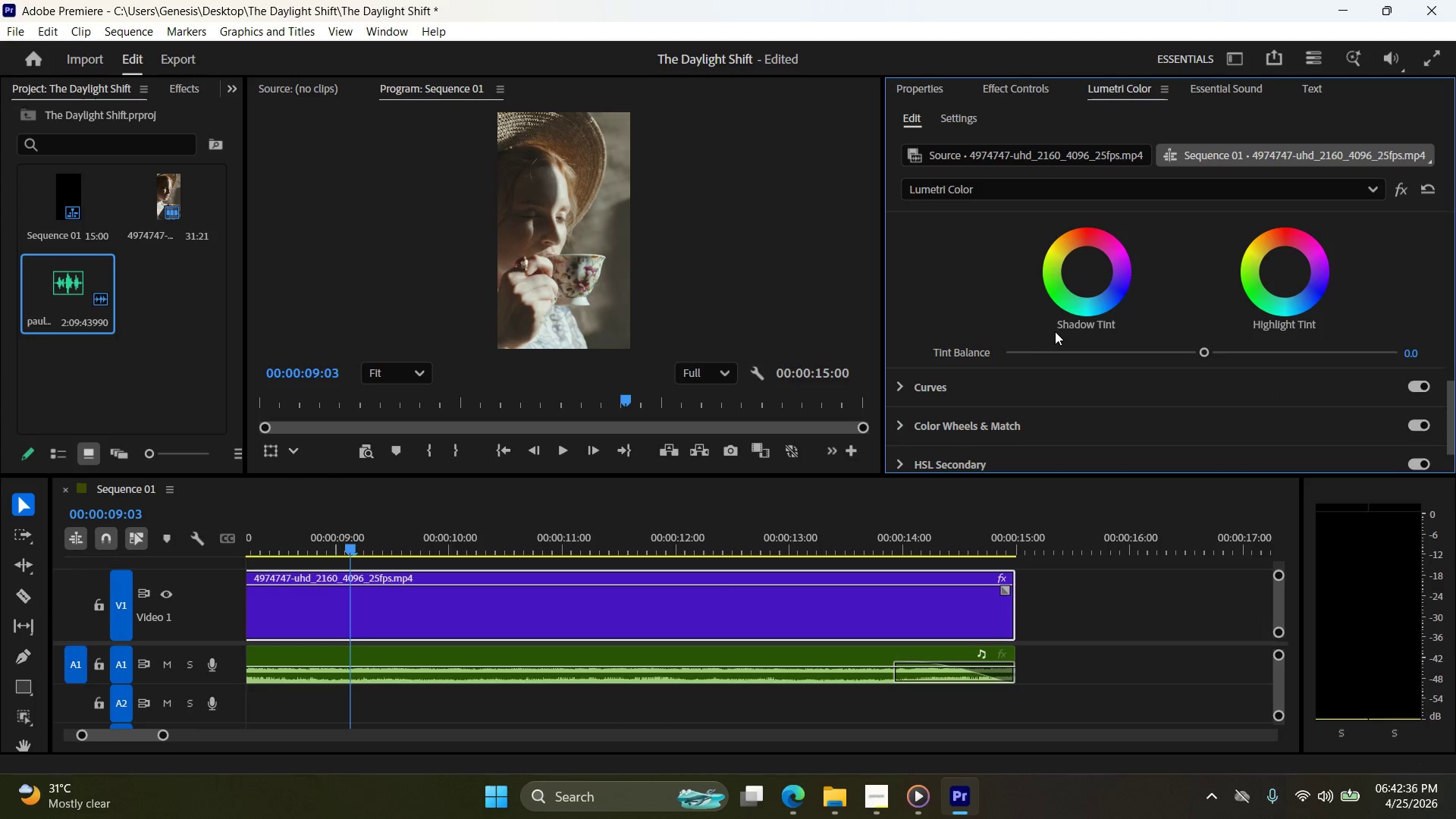 
scroll: coordinate [1053, 334], scroll_direction: down, amount: 11.0
 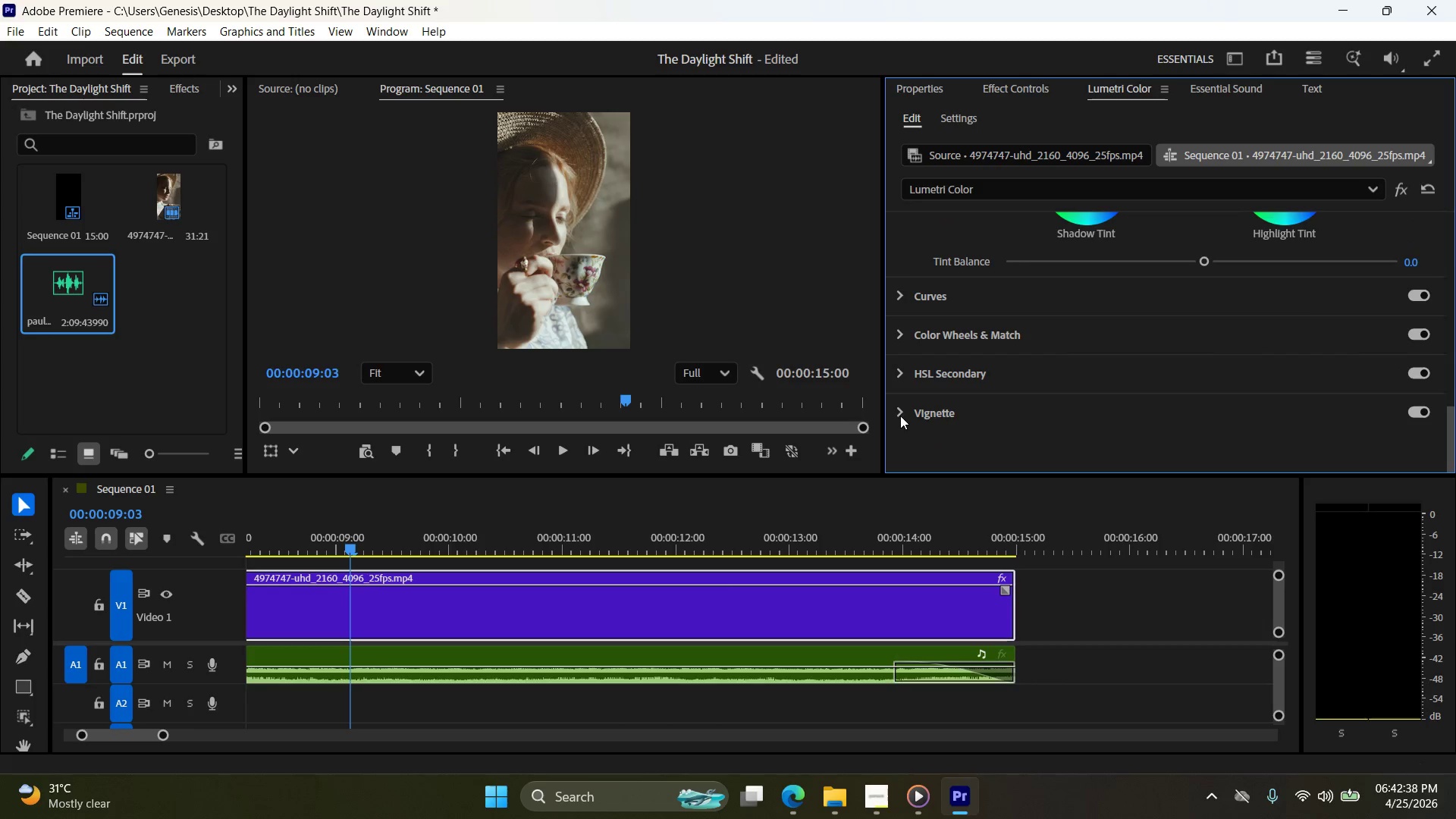 
left_click([902, 415])
 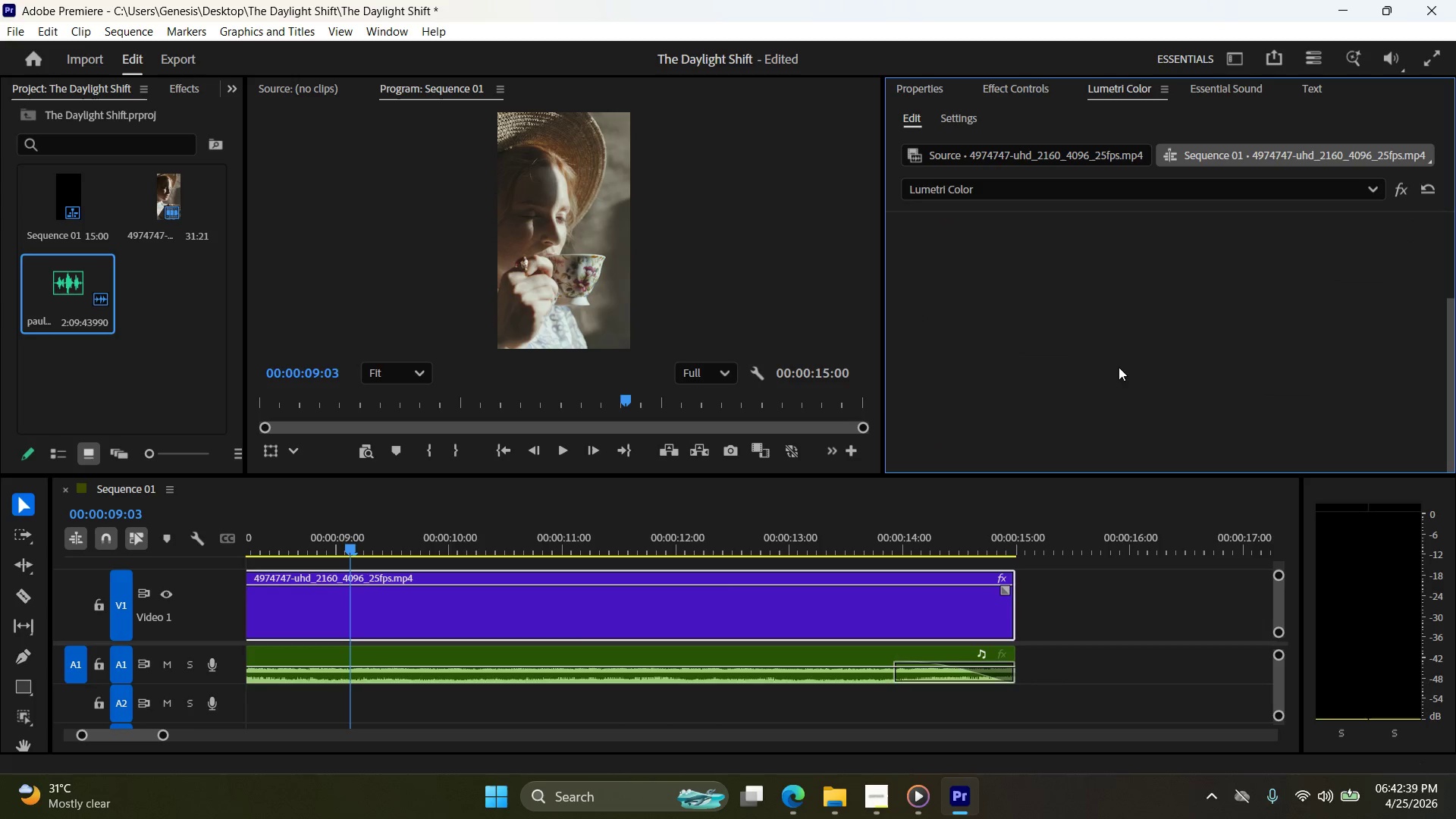 
scroll: coordinate [1044, 246], scroll_direction: down, amount: 3.0
 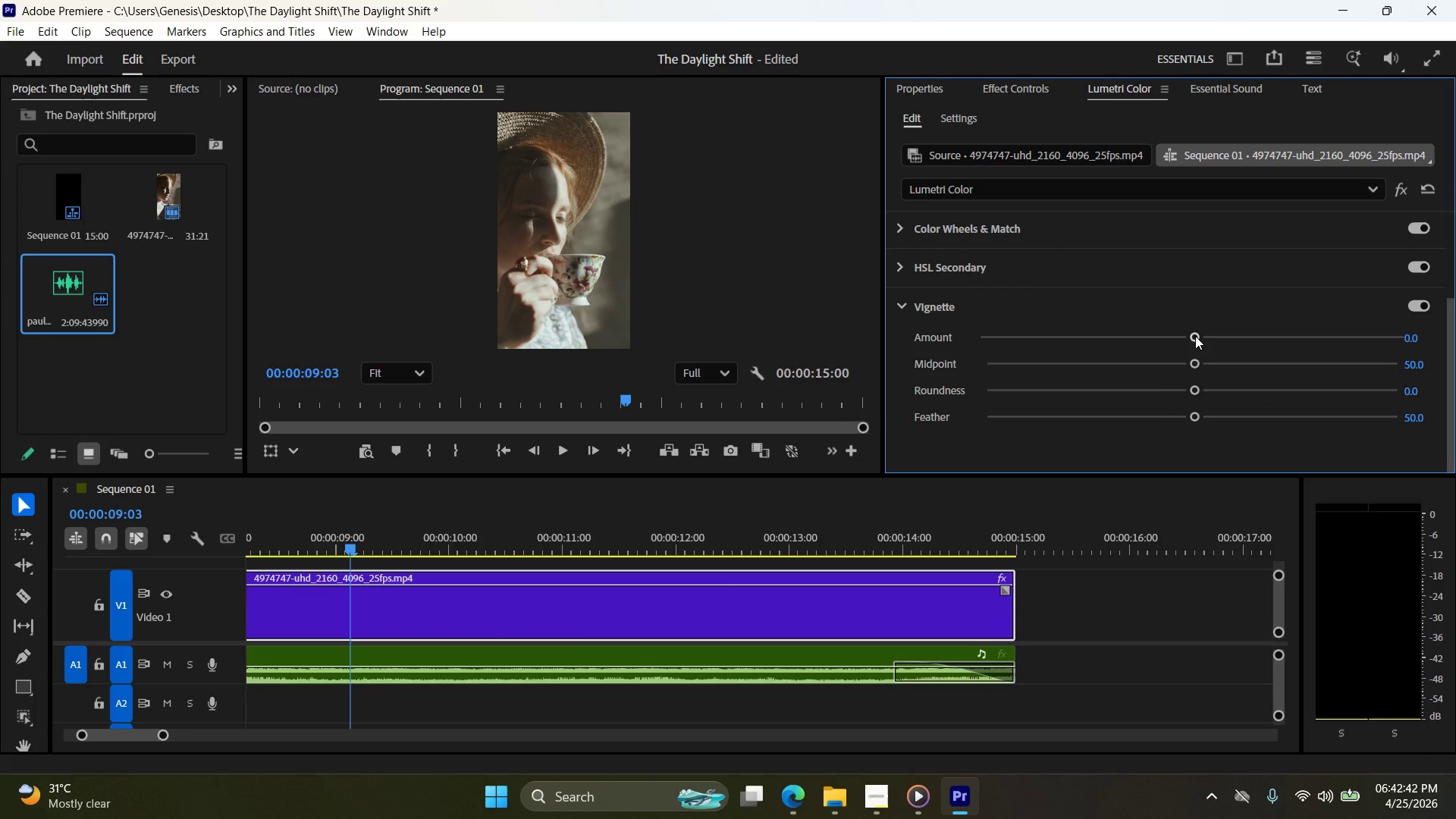 
left_click_drag(start_coordinate=[1195, 336], to_coordinate=[1087, 353])
 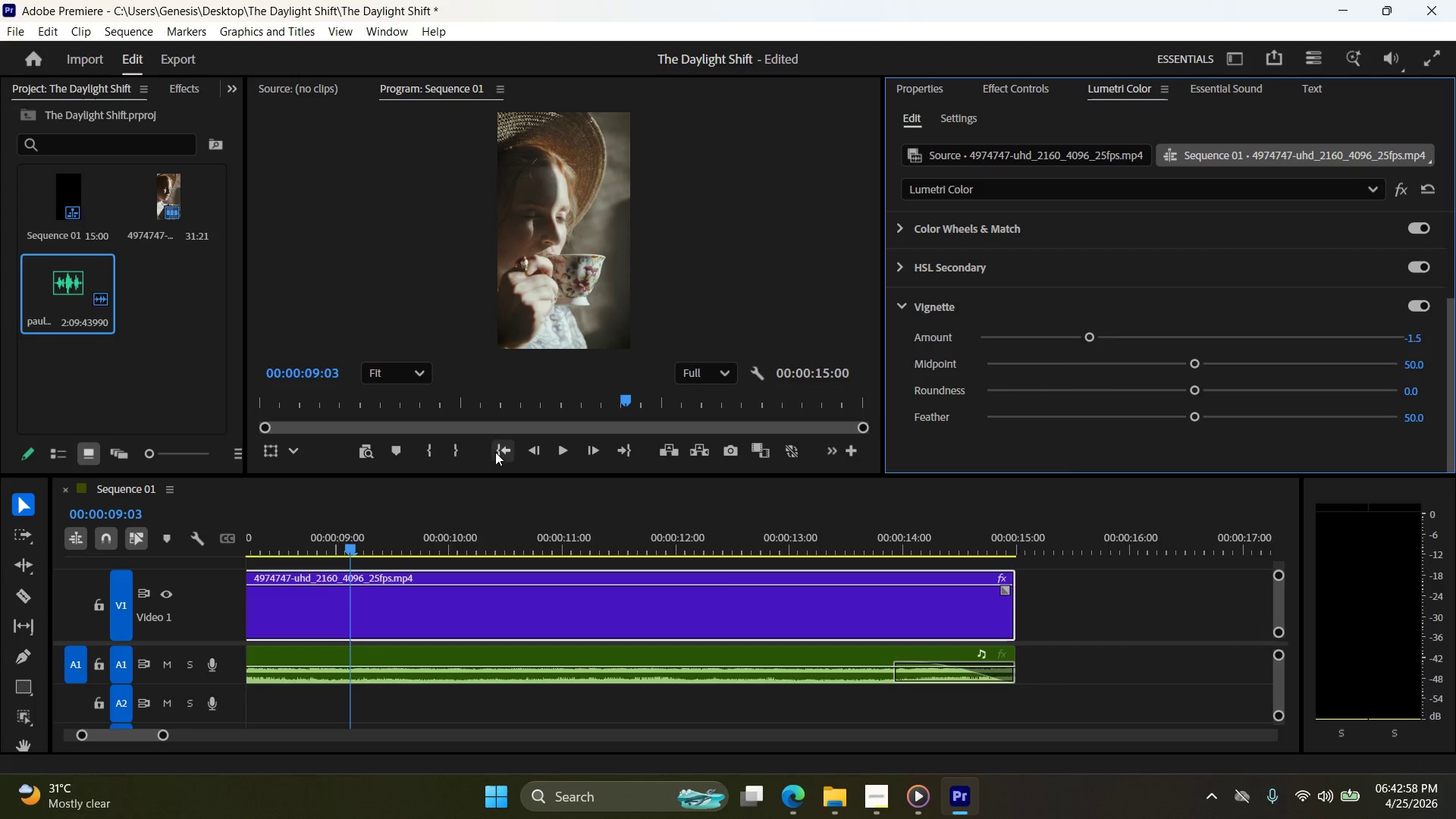 
left_click([547, 450])
 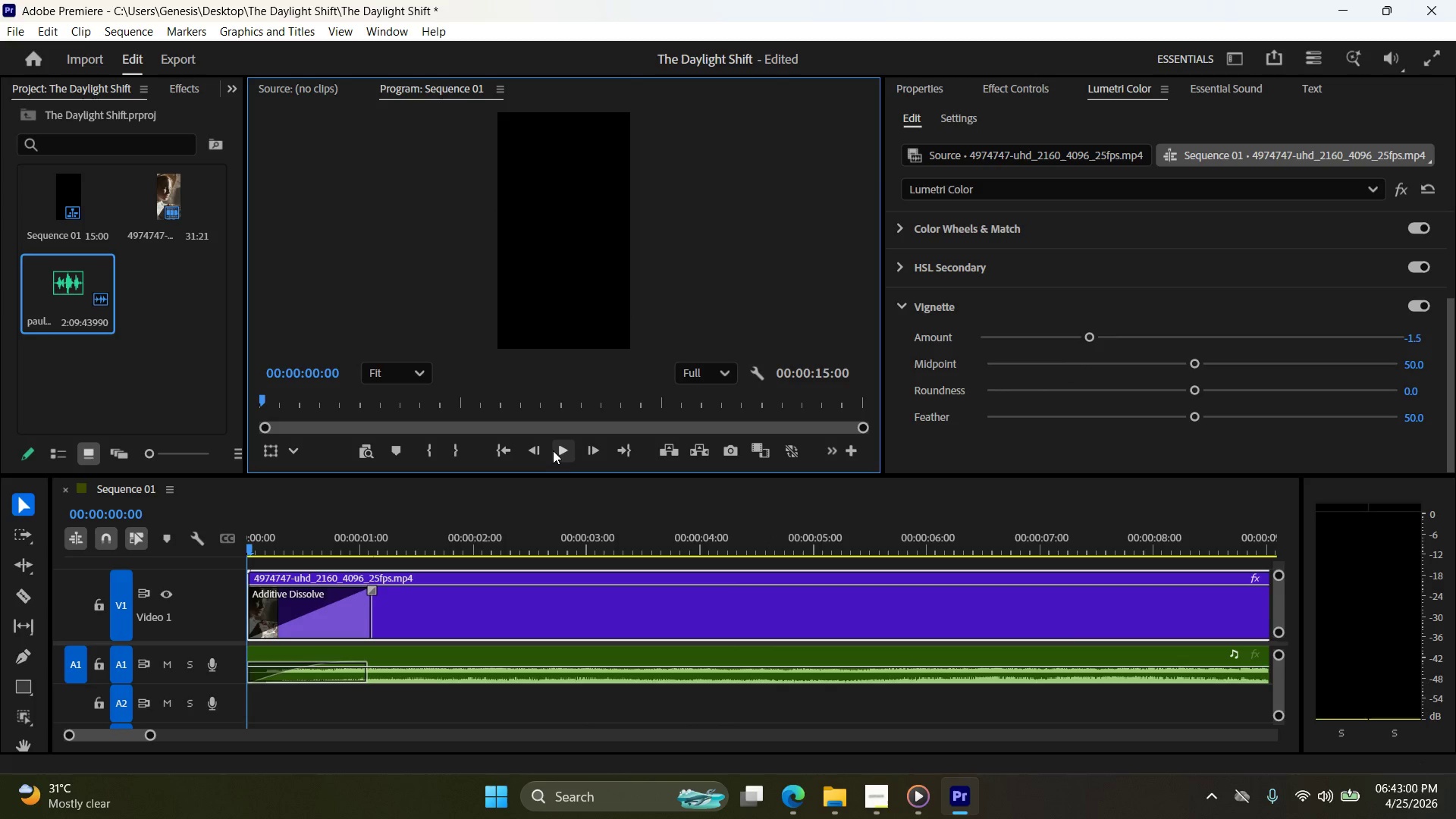 
left_click([553, 450])
 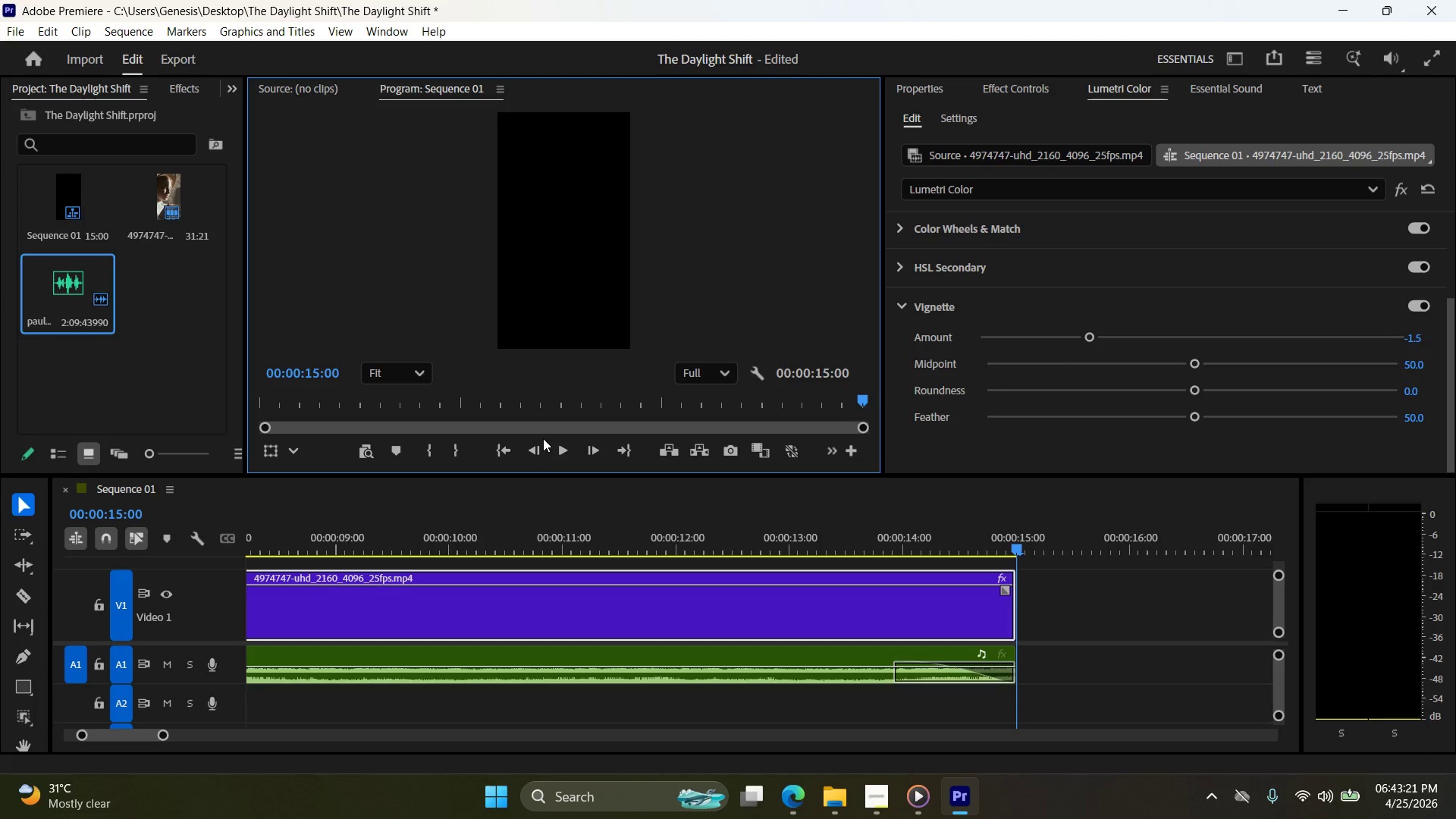 
wait(26.81)
 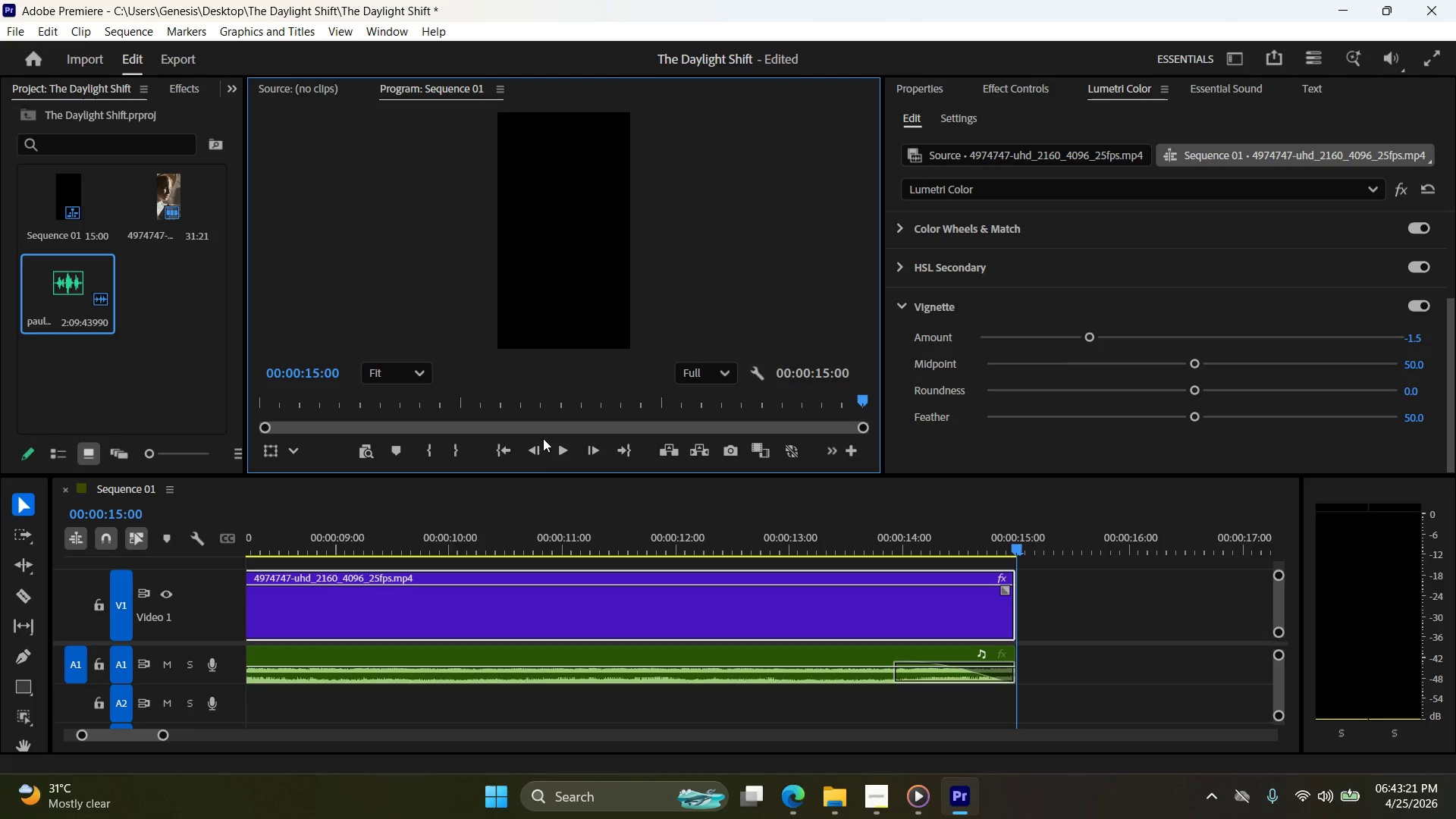 
left_click_drag(start_coordinate=[1014, 548], to_coordinate=[886, 530])
 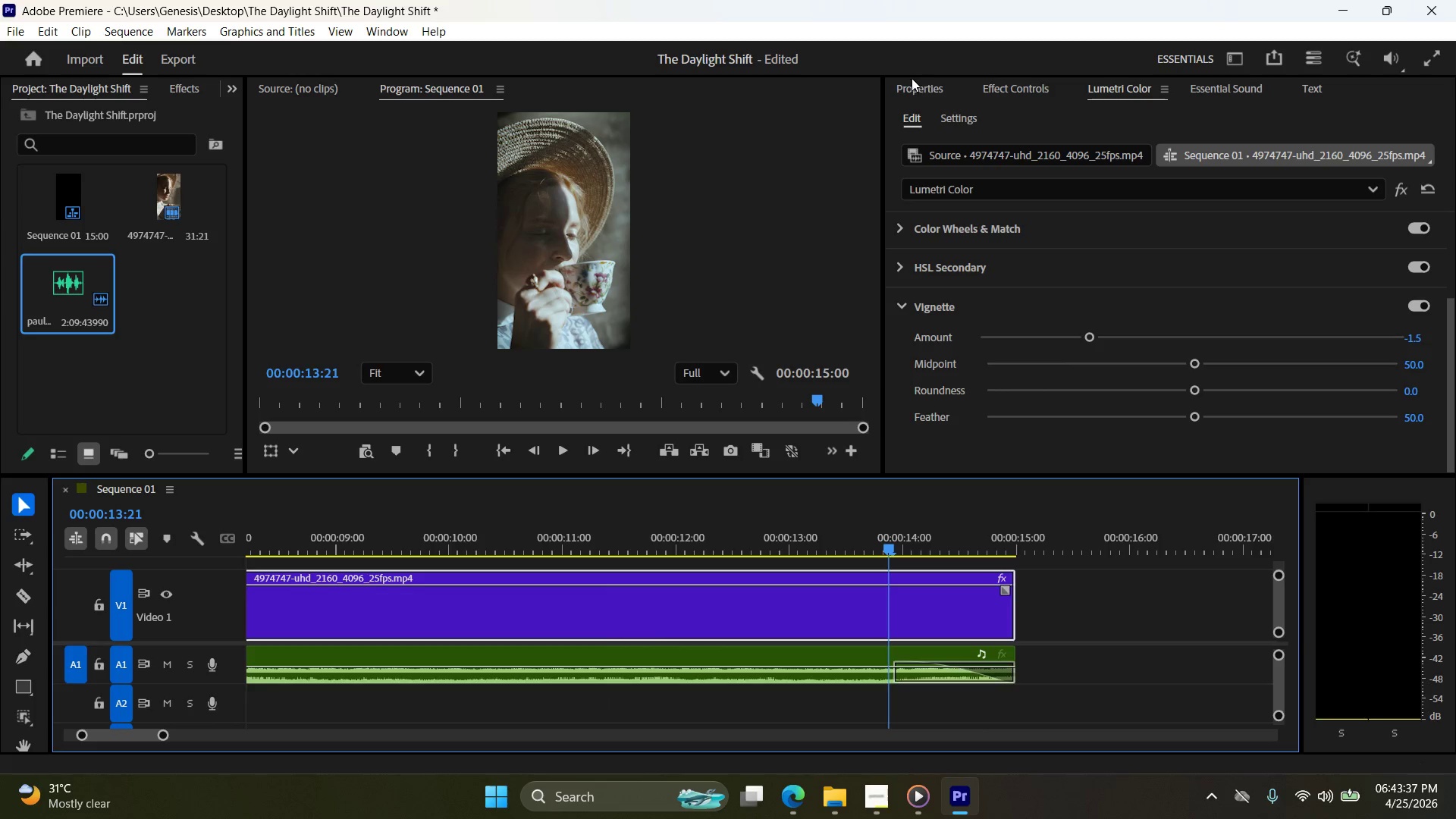 
left_click([919, 86])
 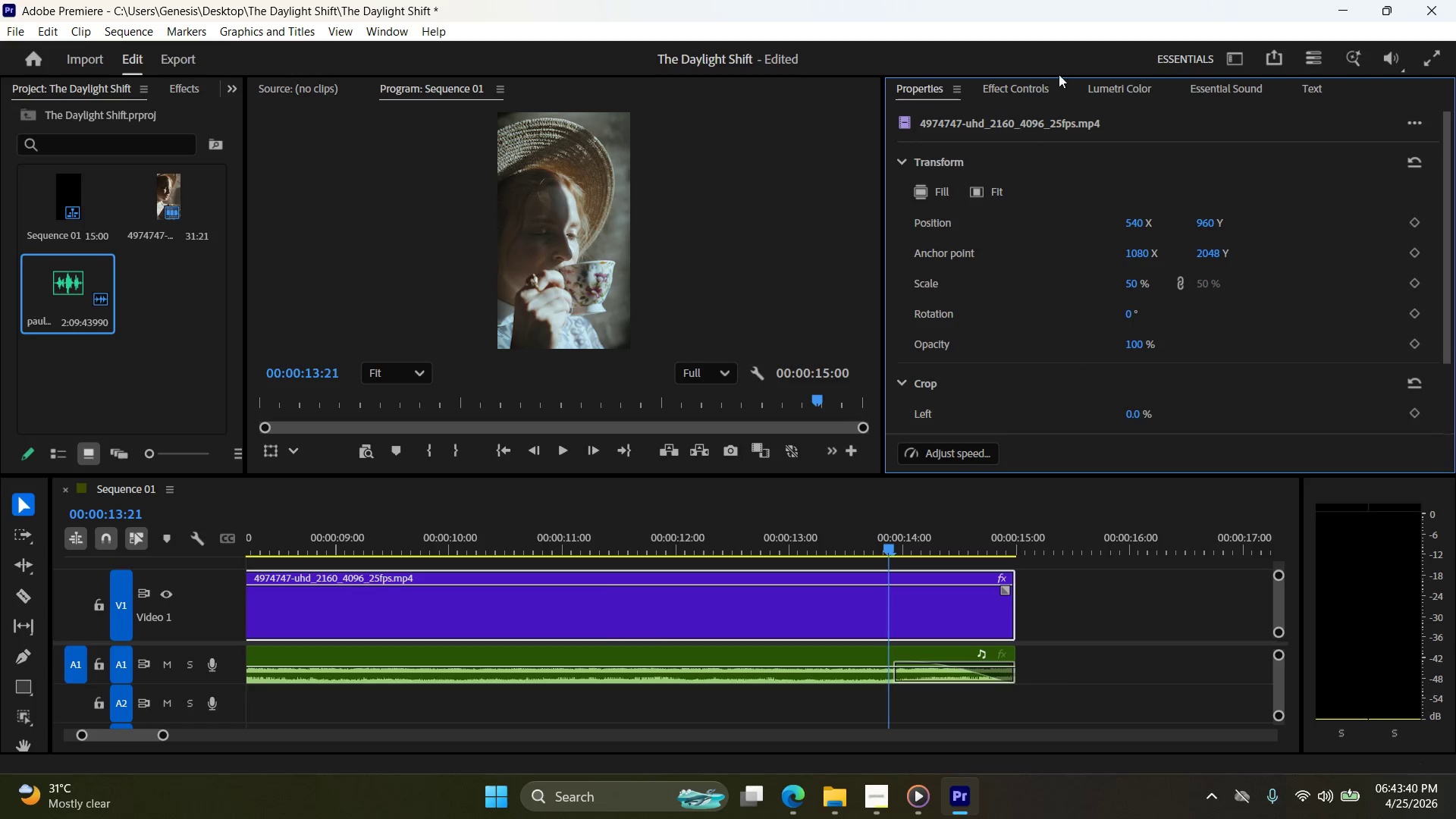 
left_click([1038, 89])
 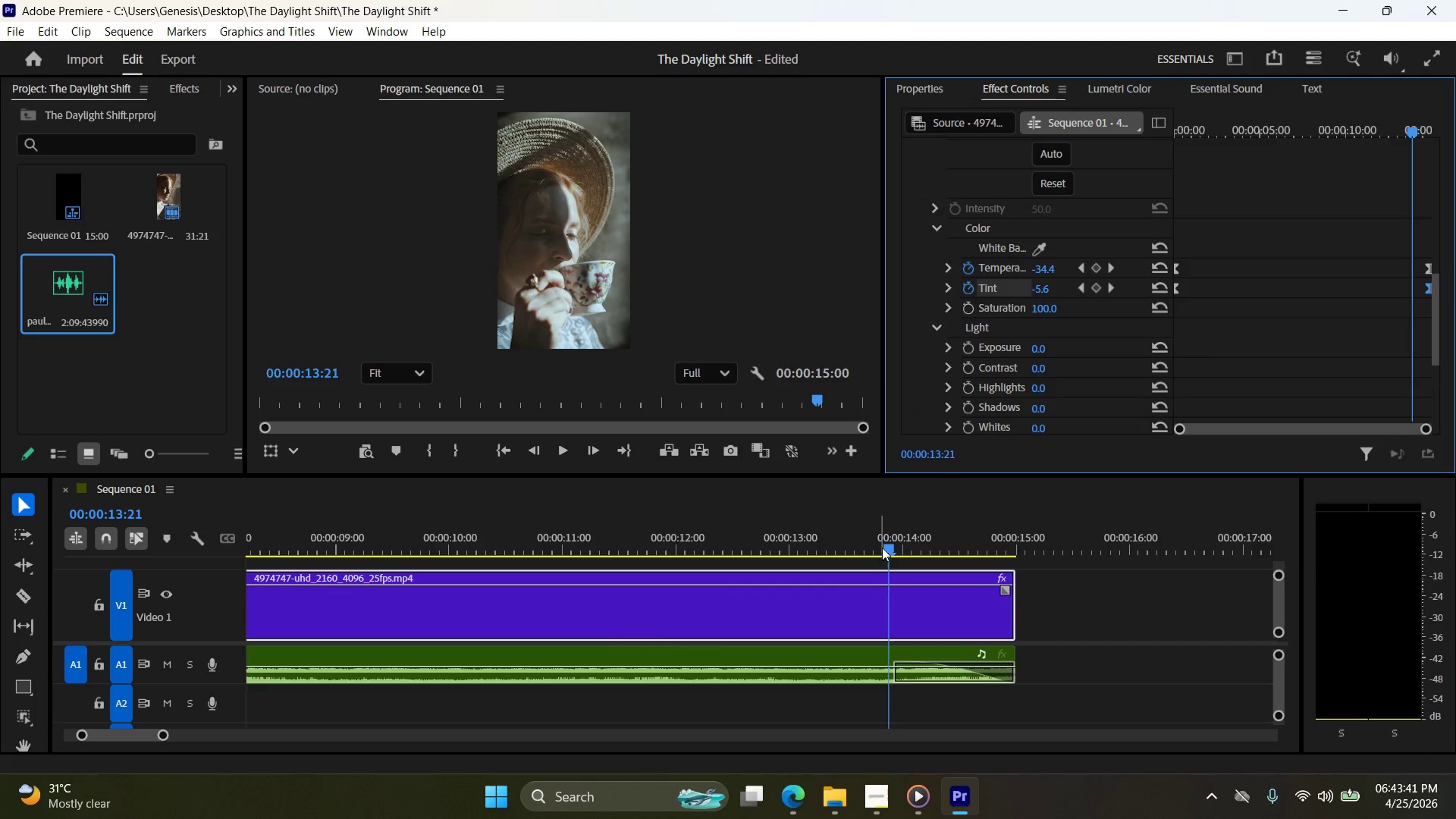 
left_click_drag(start_coordinate=[889, 547], to_coordinate=[1016, 551])
 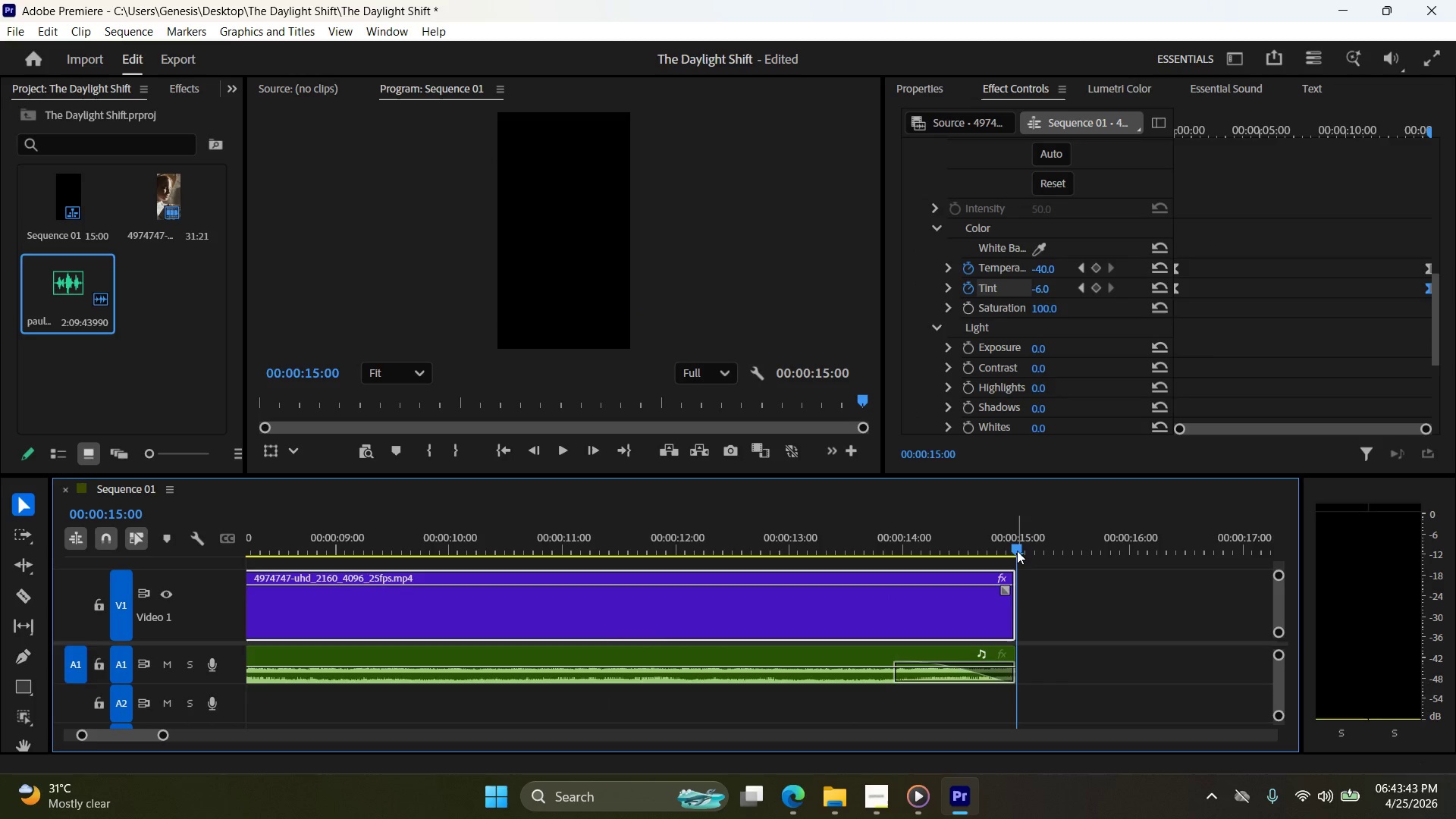 
key(ArrowLeft)
 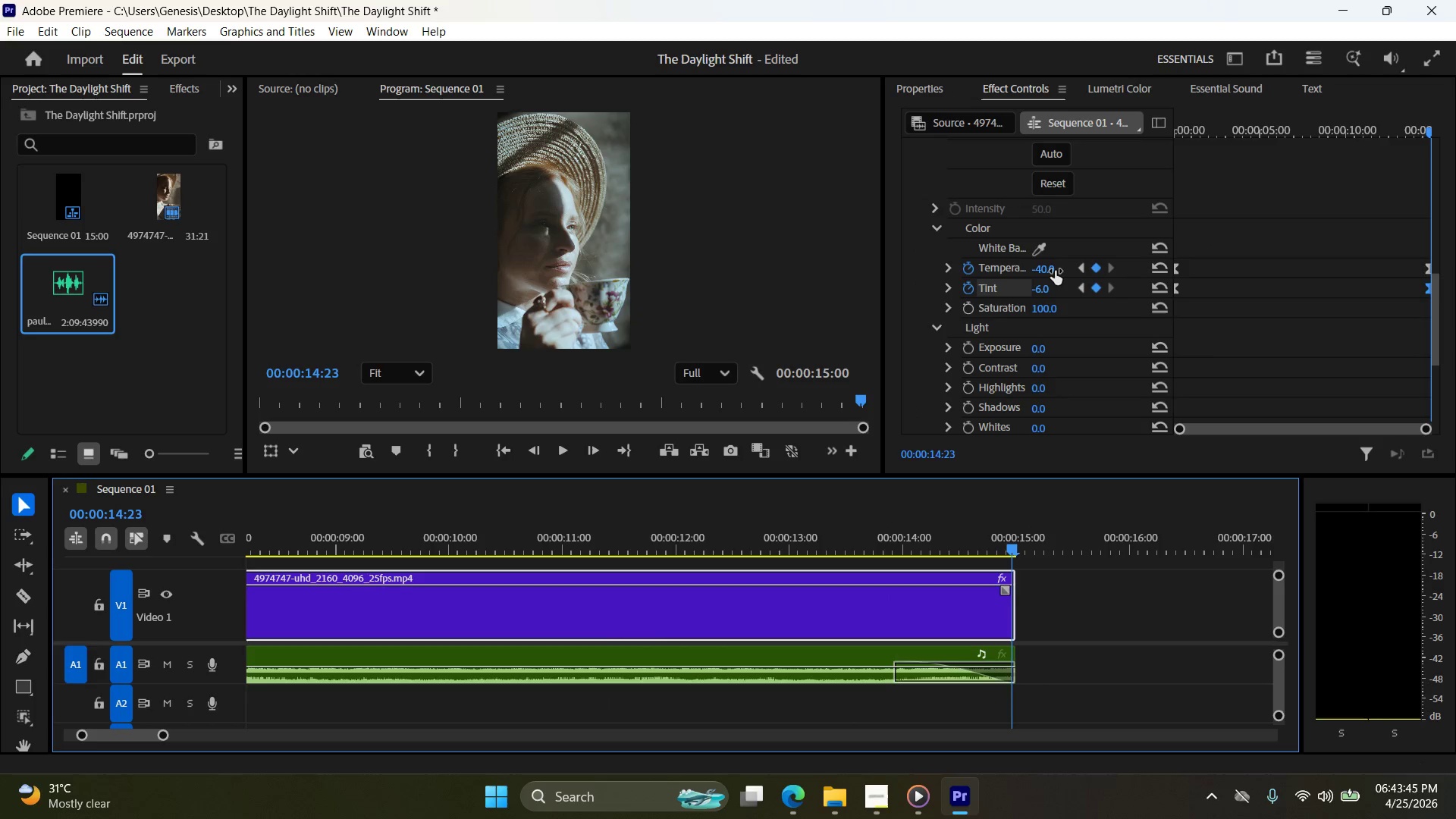 
double_click([1057, 265])
 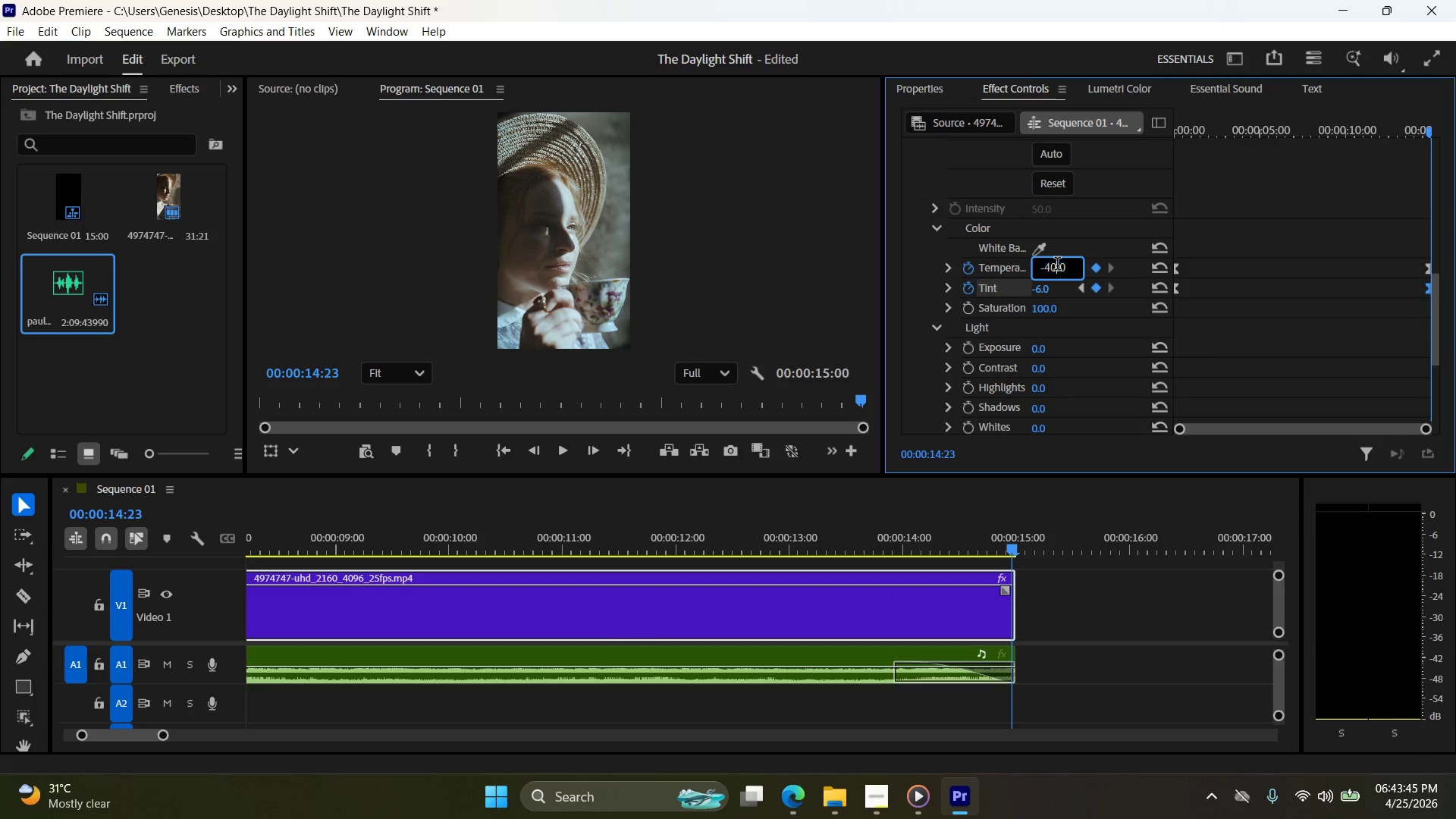 
triple_click([1057, 265])
 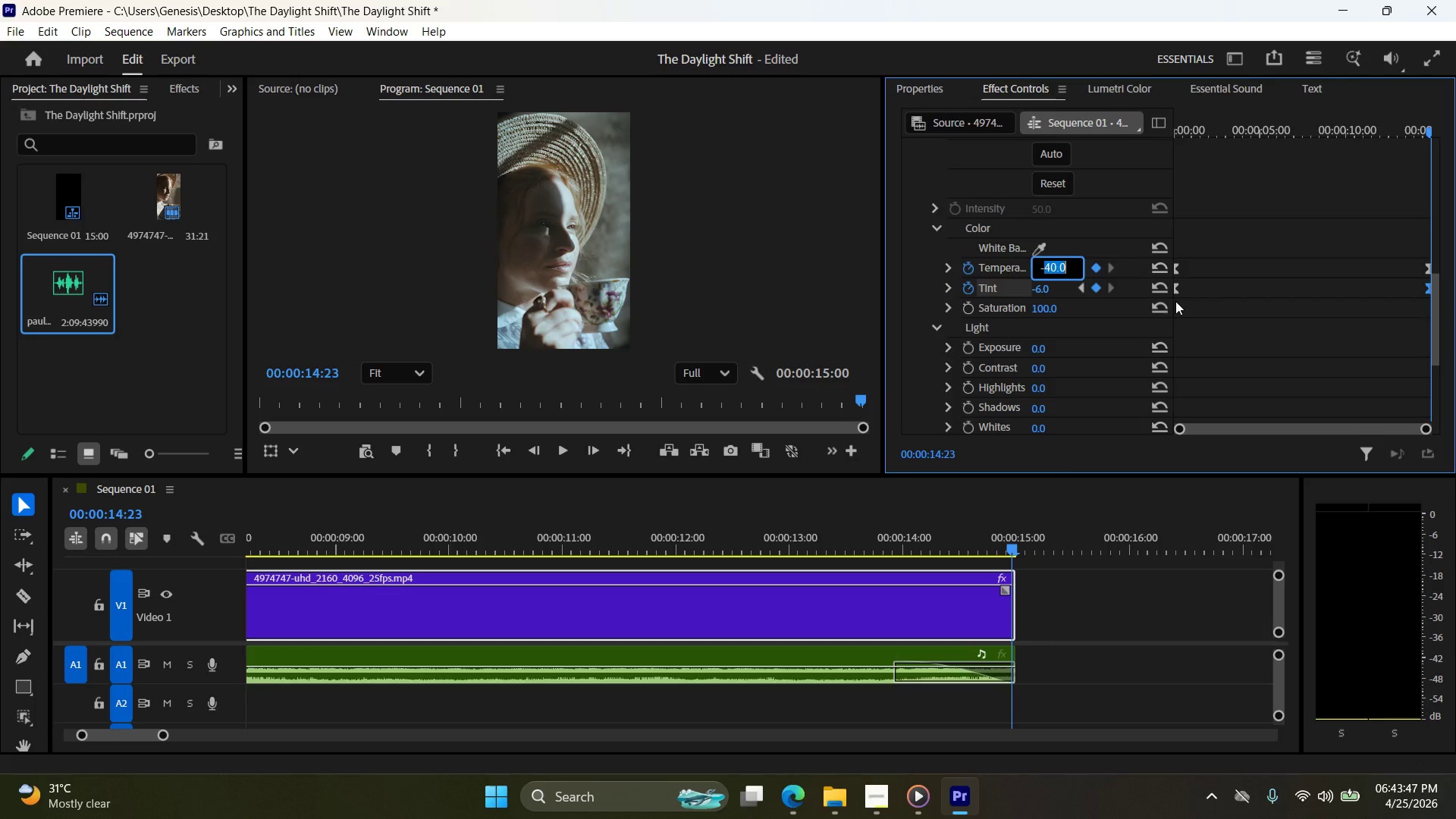 
key(NumpadSubtract)
 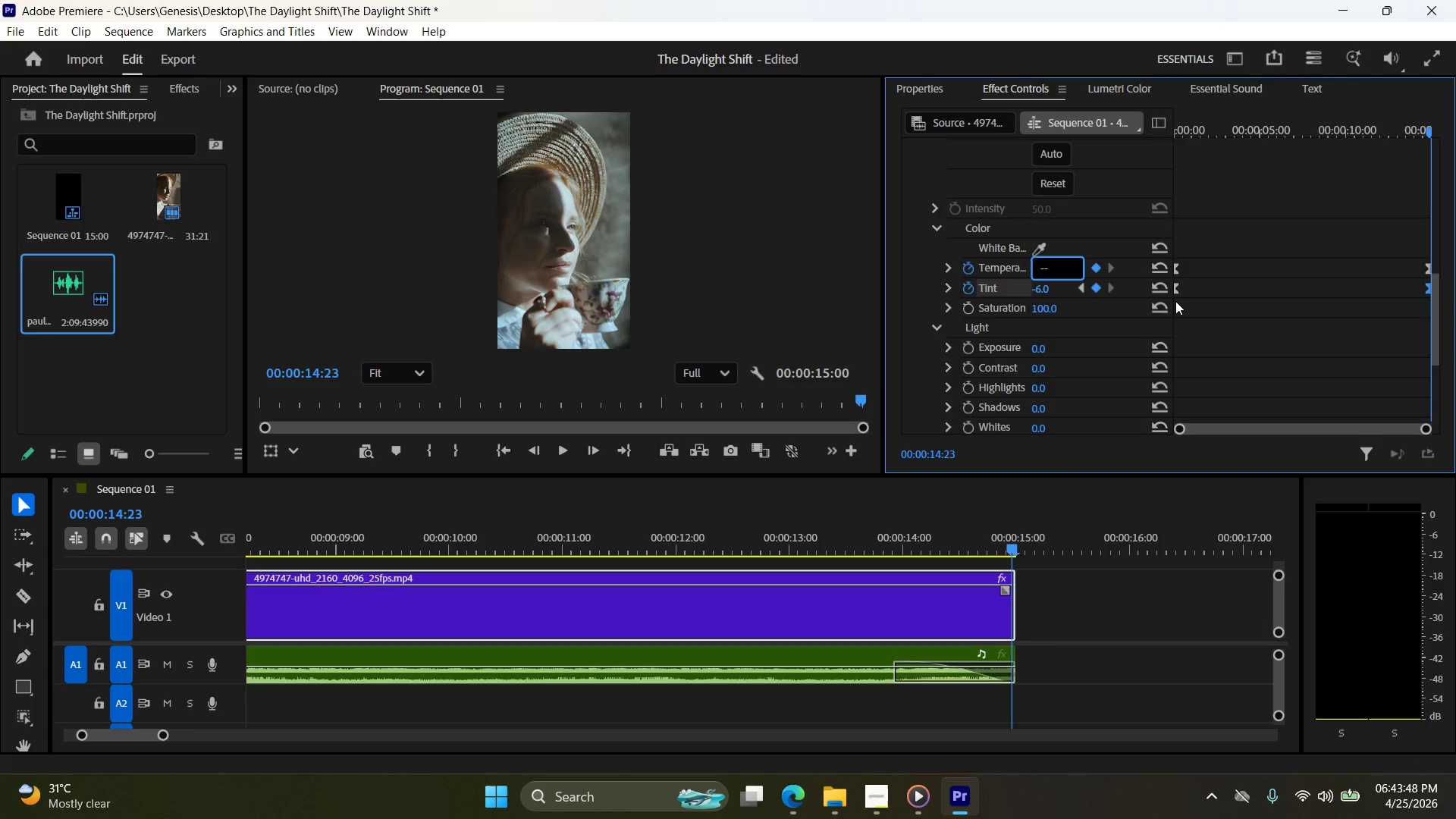 
key(Backspace)
 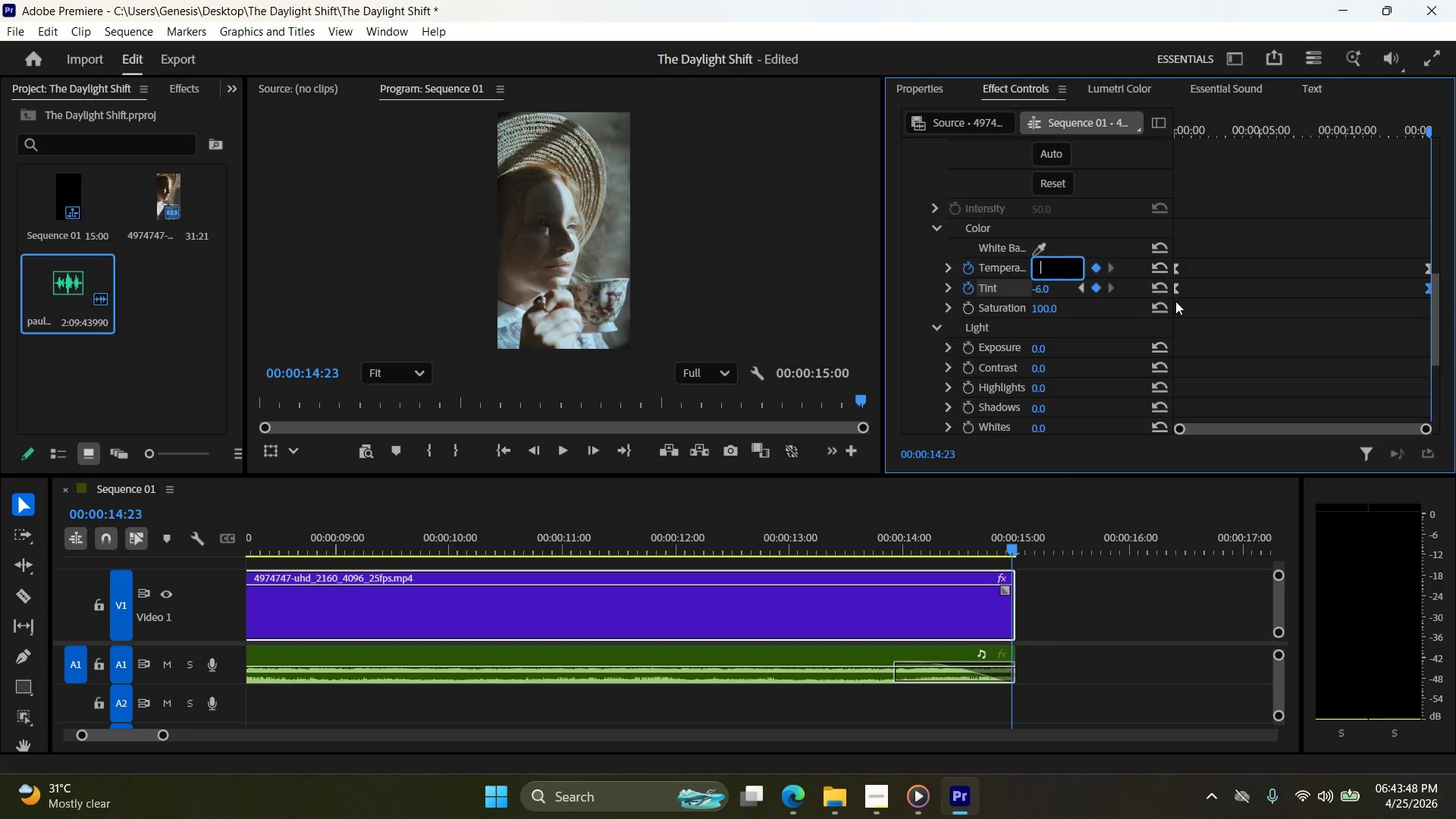 
key(Backspace)
 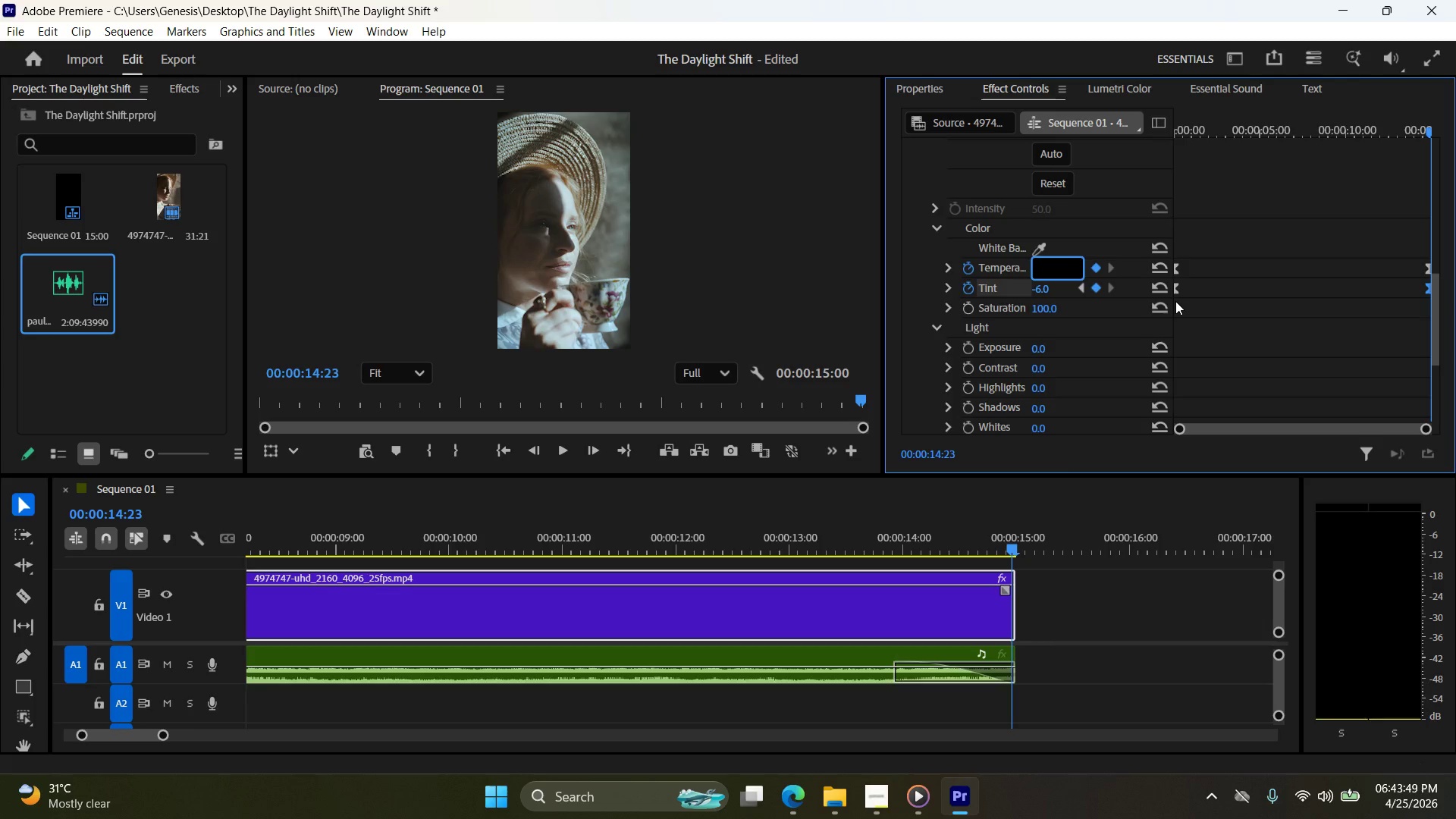 
key(NumpadSubtract)
 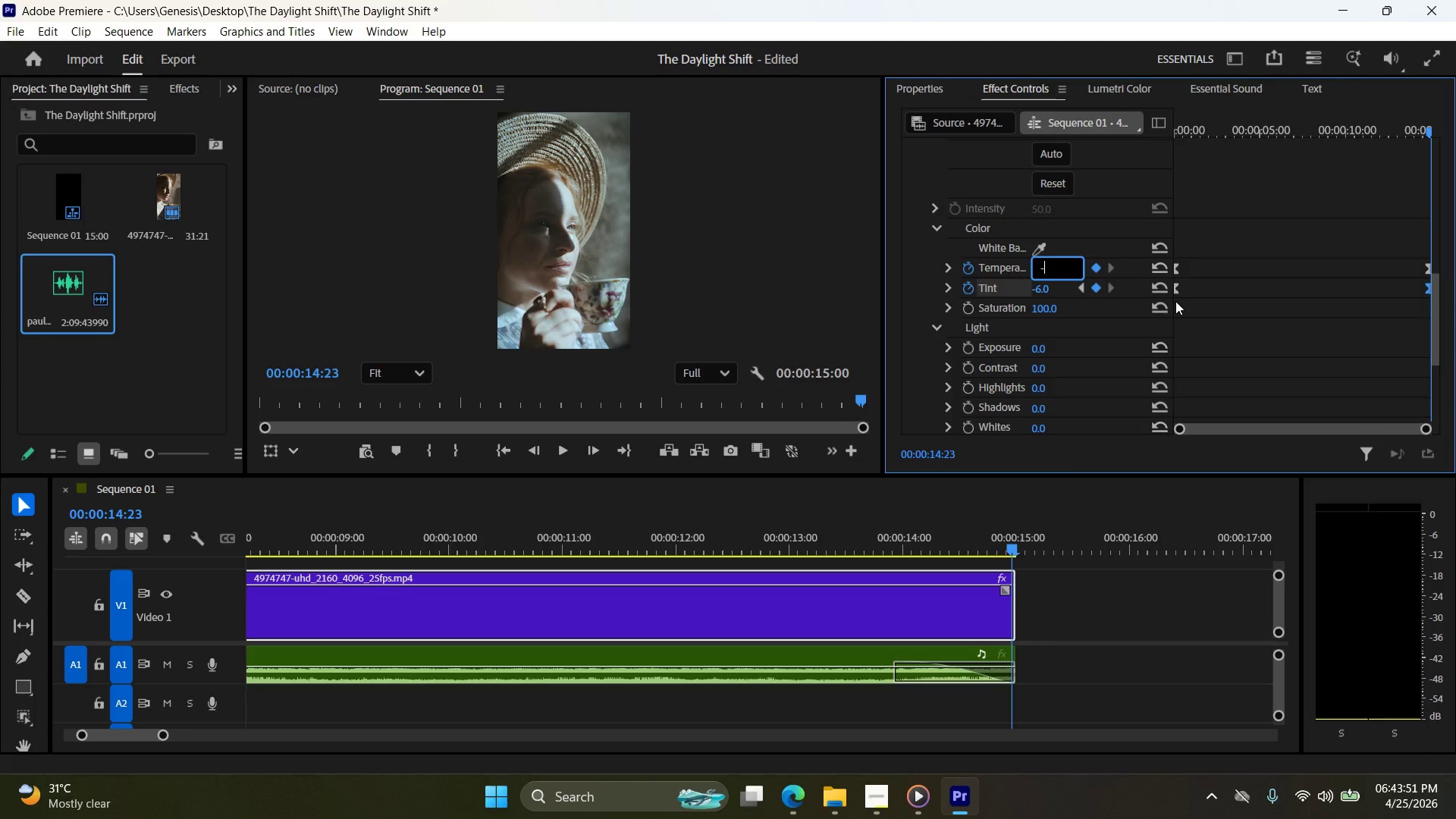 
key(Numpad4)
 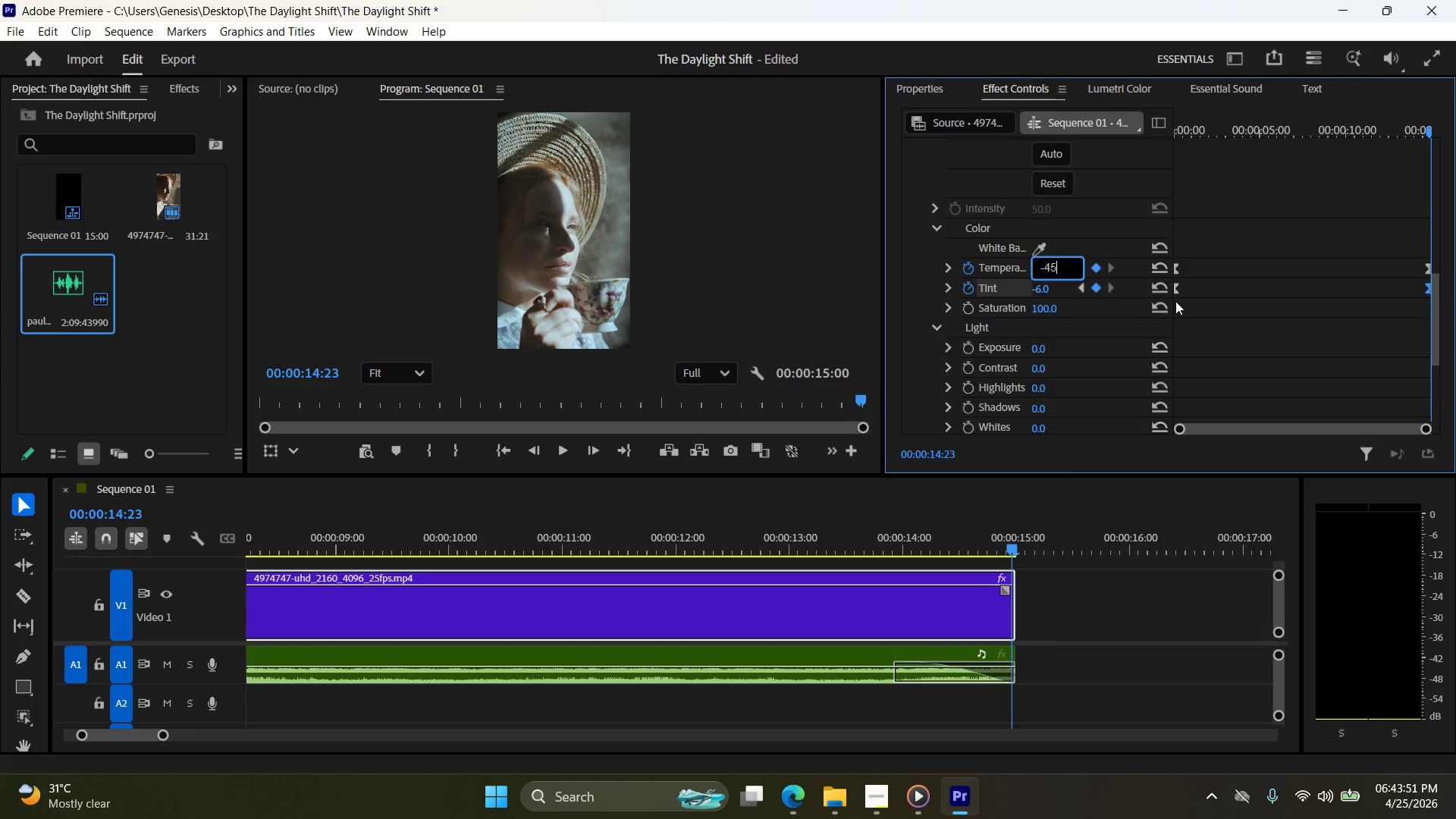 
key(Numpad5)
 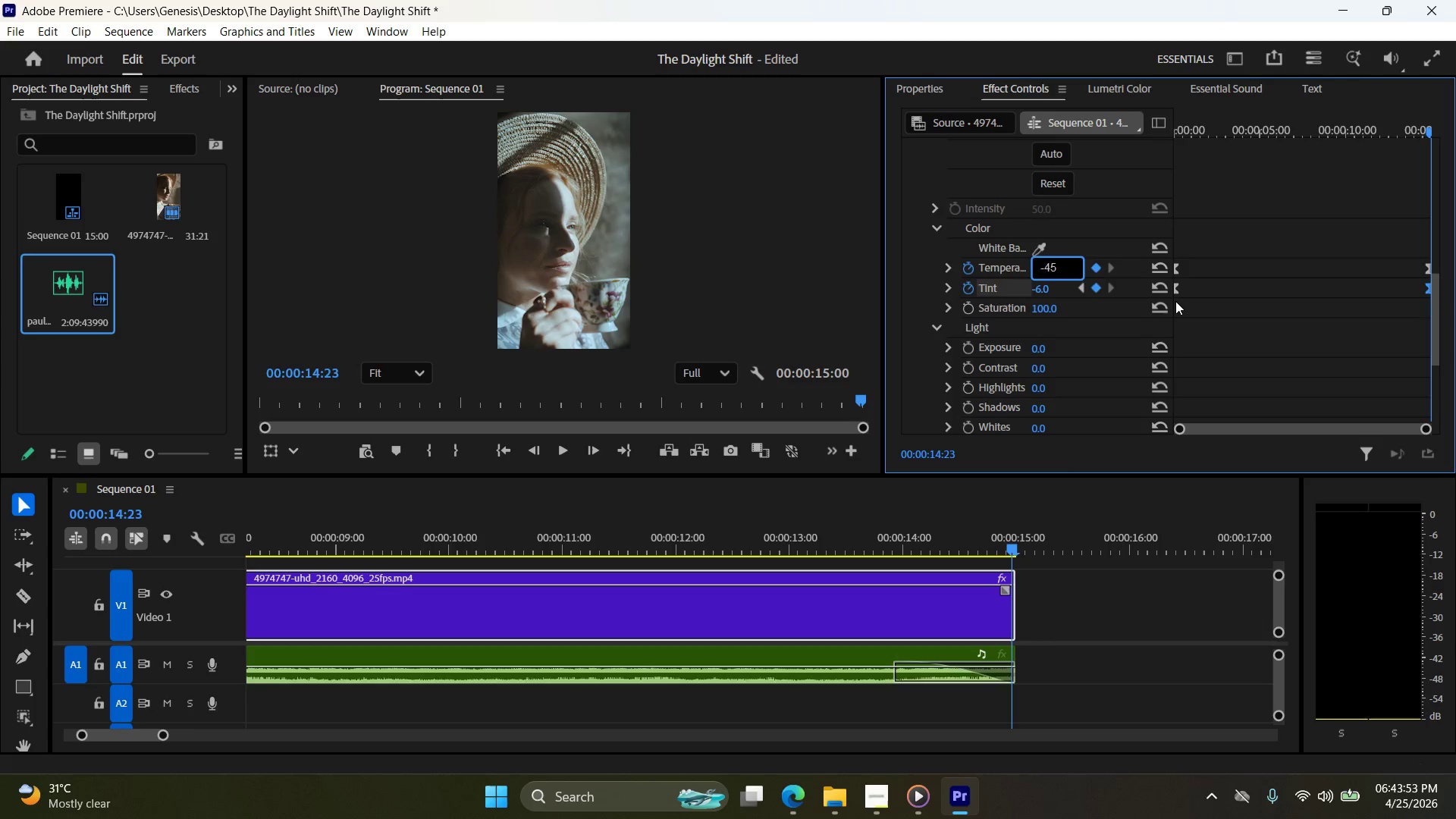 
key(NumpadEnter)
 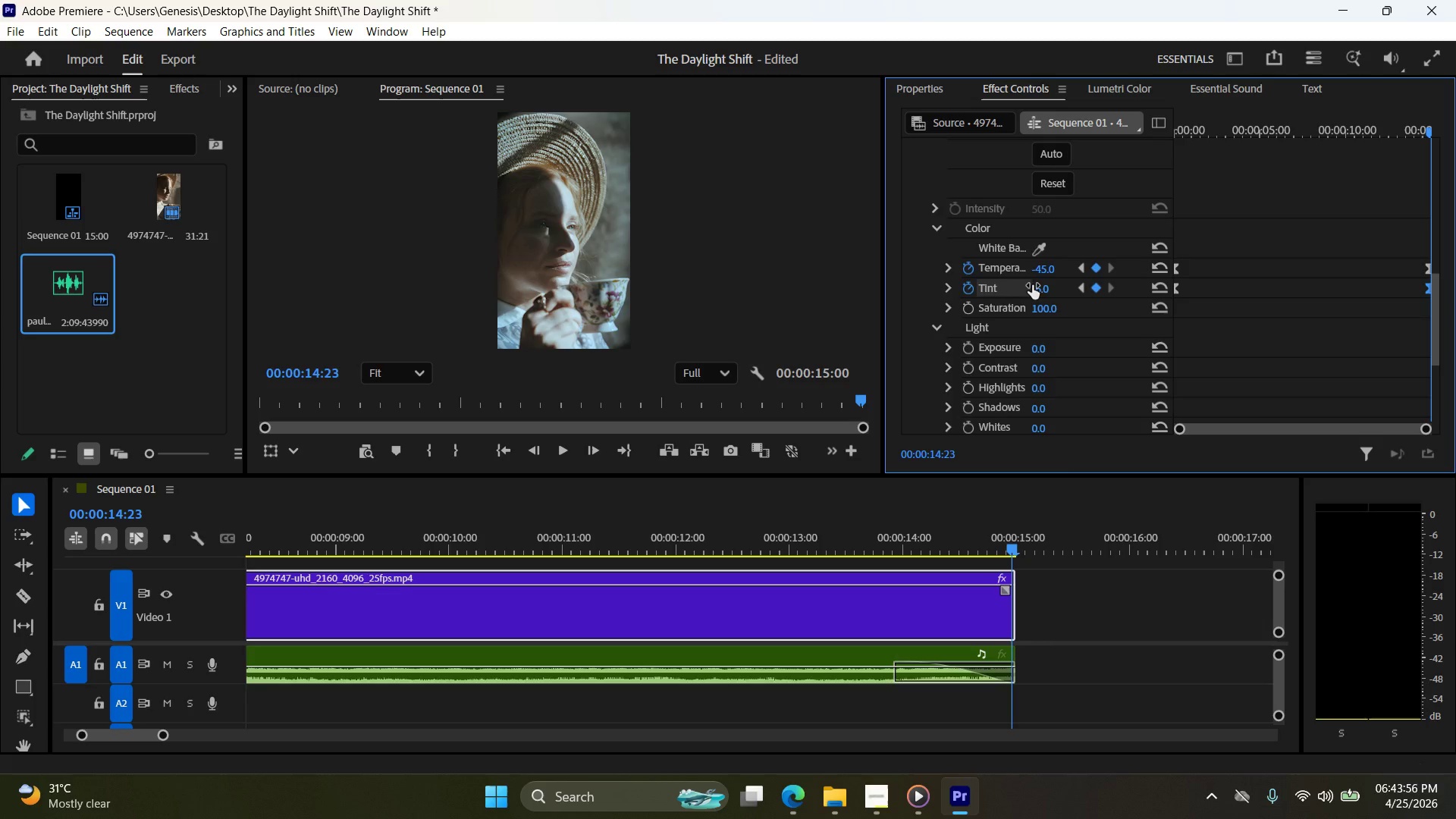 
double_click([1057, 265])
 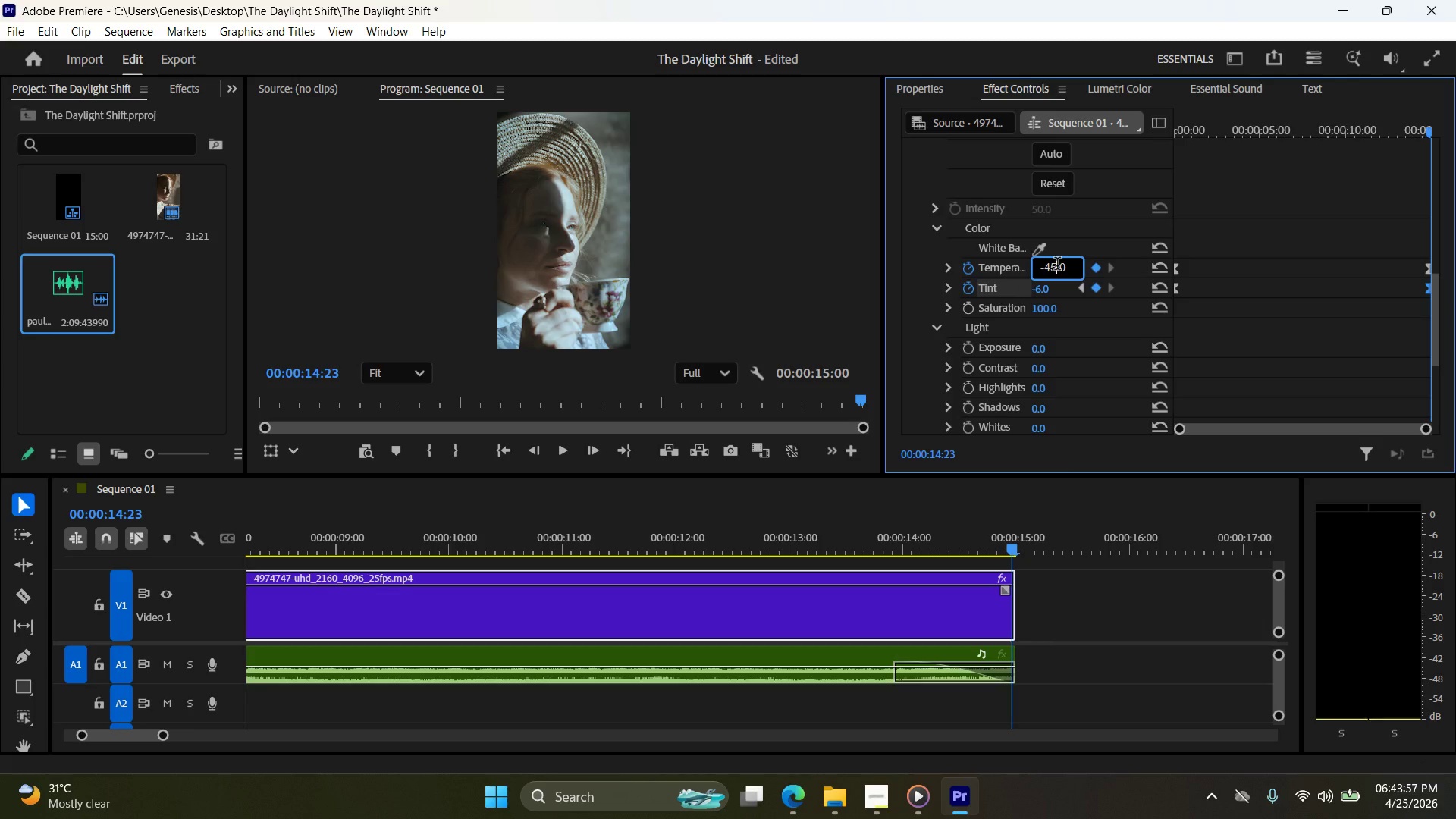 
triple_click([1057, 265])
 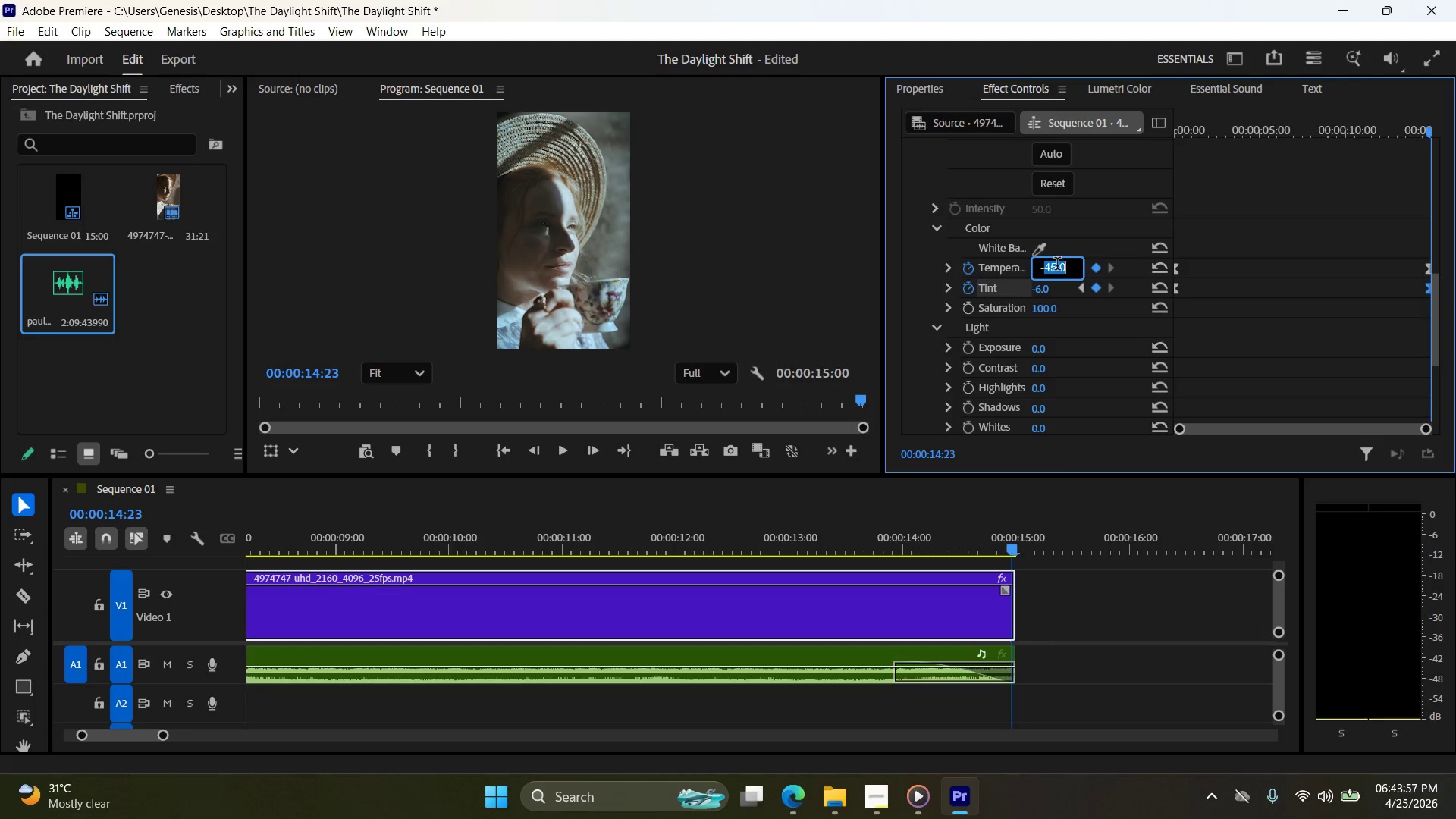 
triple_click([1057, 265])
 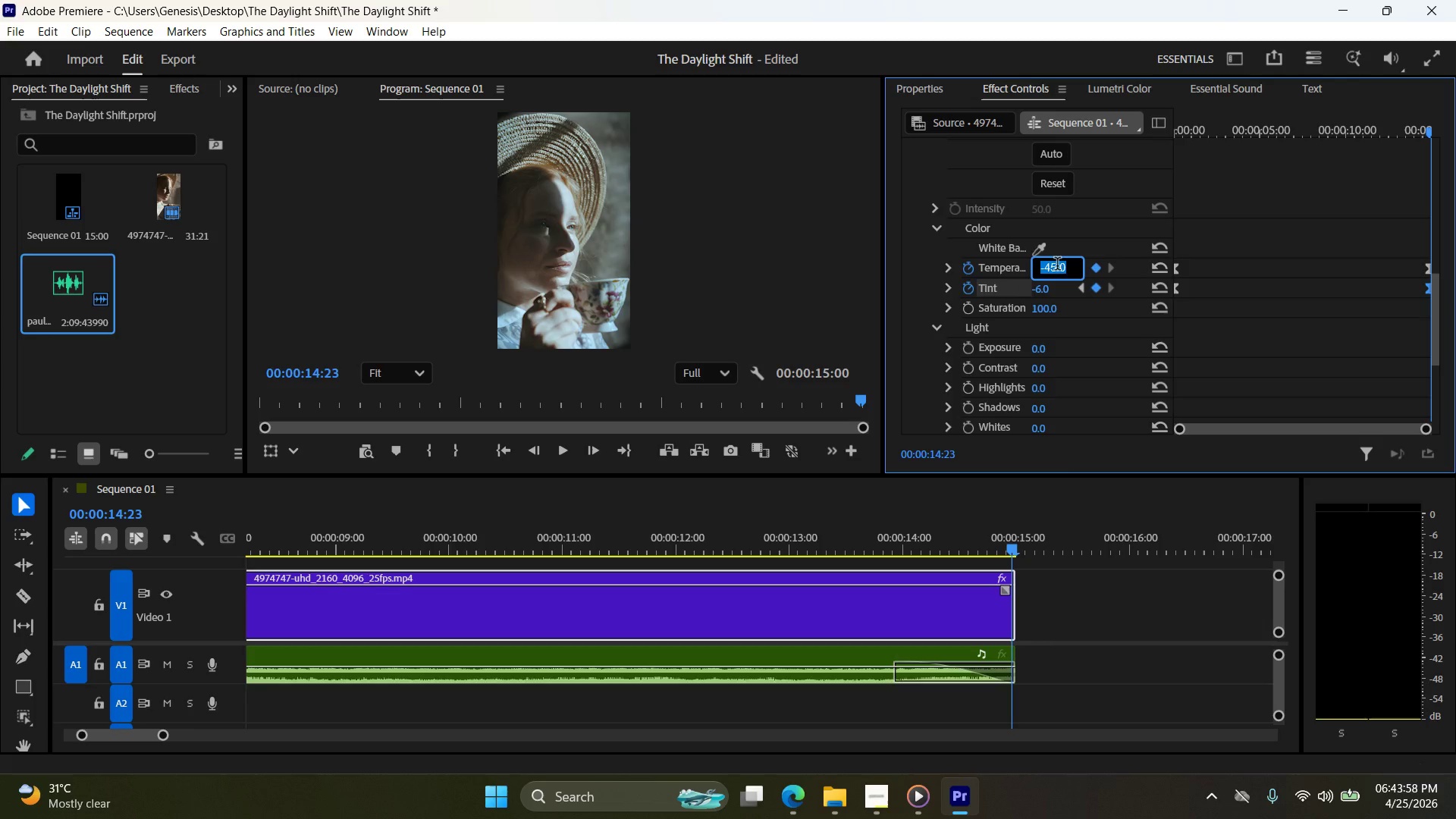 
key(NumpadSubtract)
 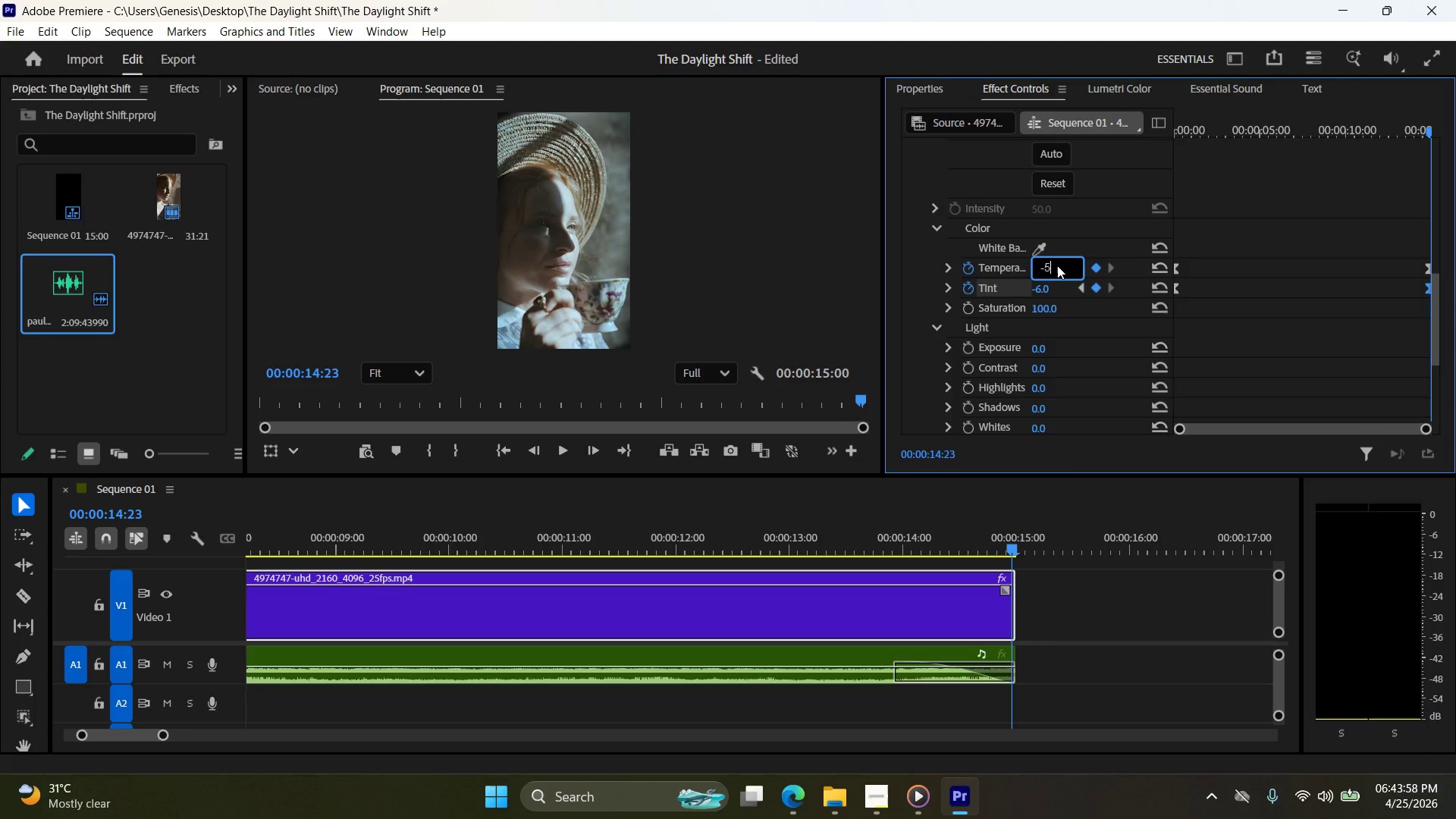 
key(Numpad5)
 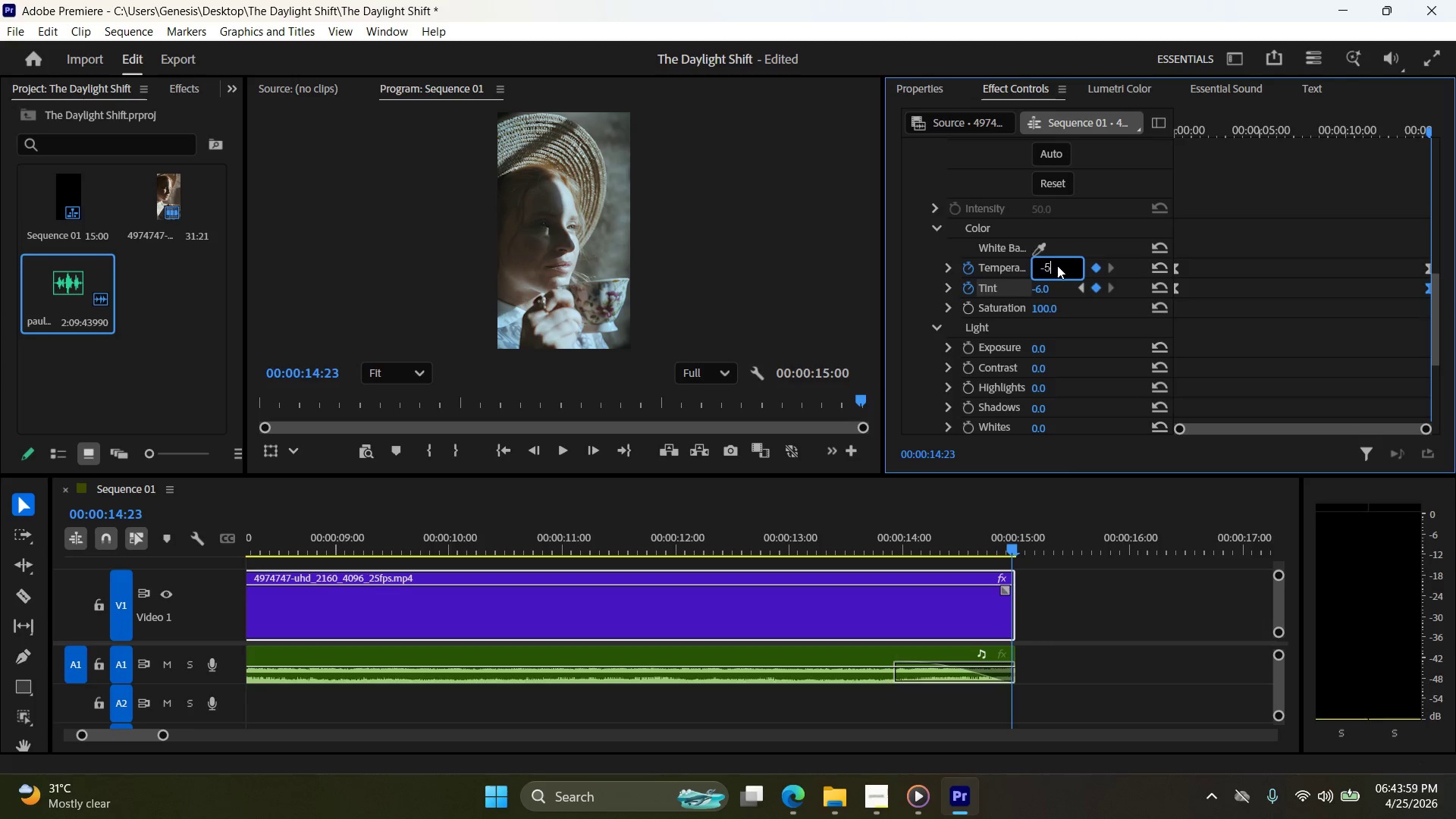 
key(Numpad0)
 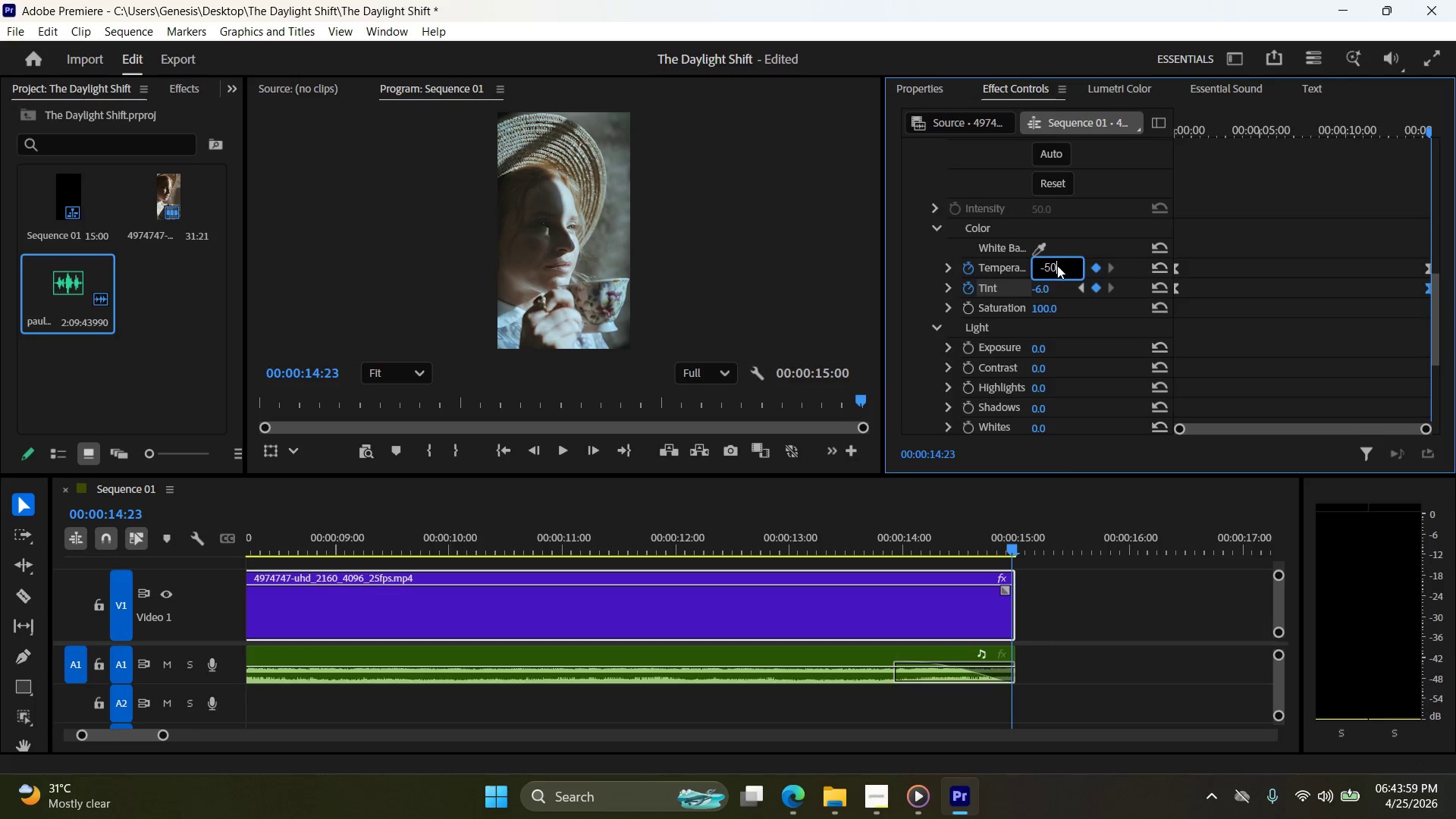 
key(NumpadEnter)
 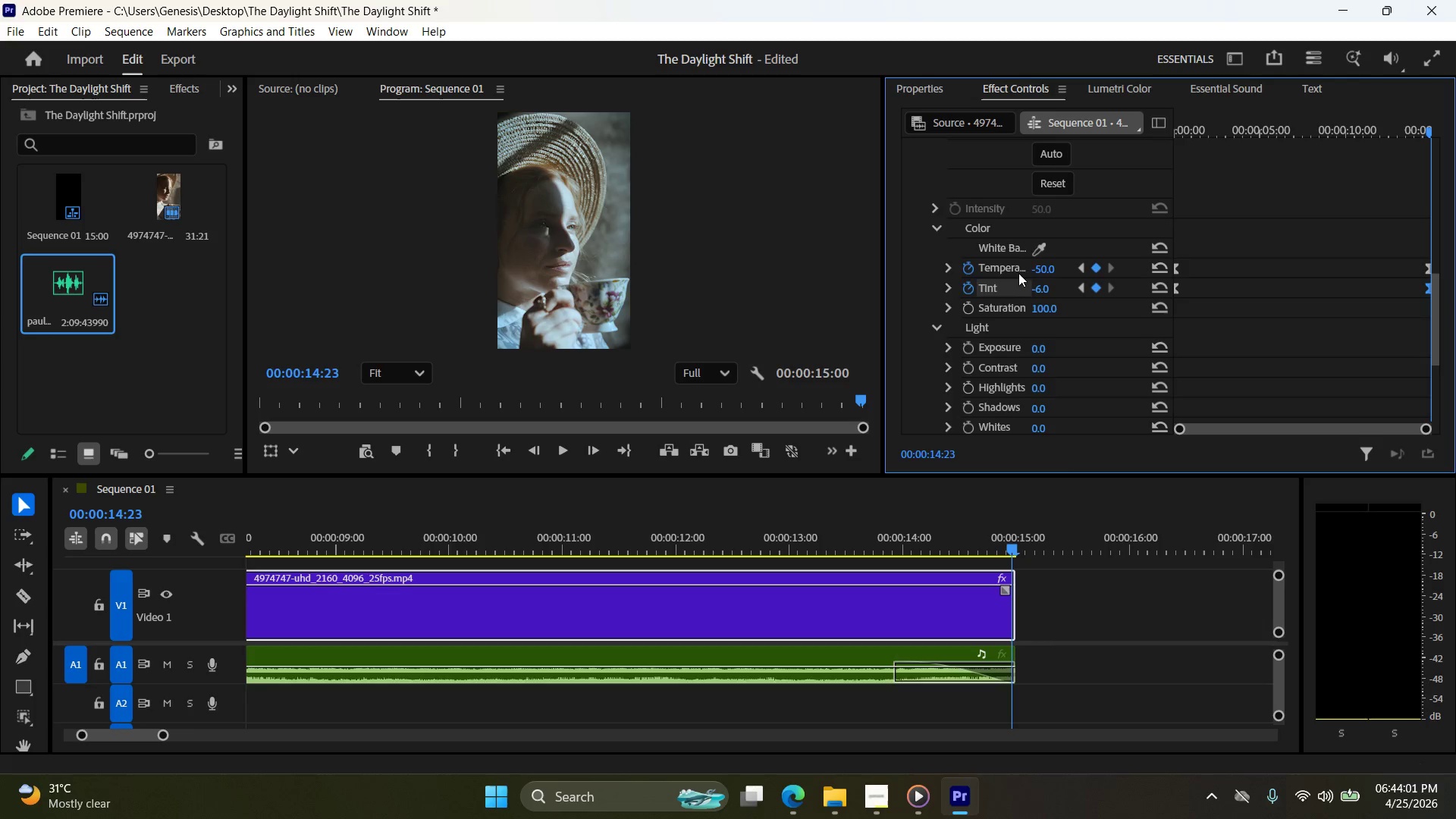 
double_click([1058, 265])
 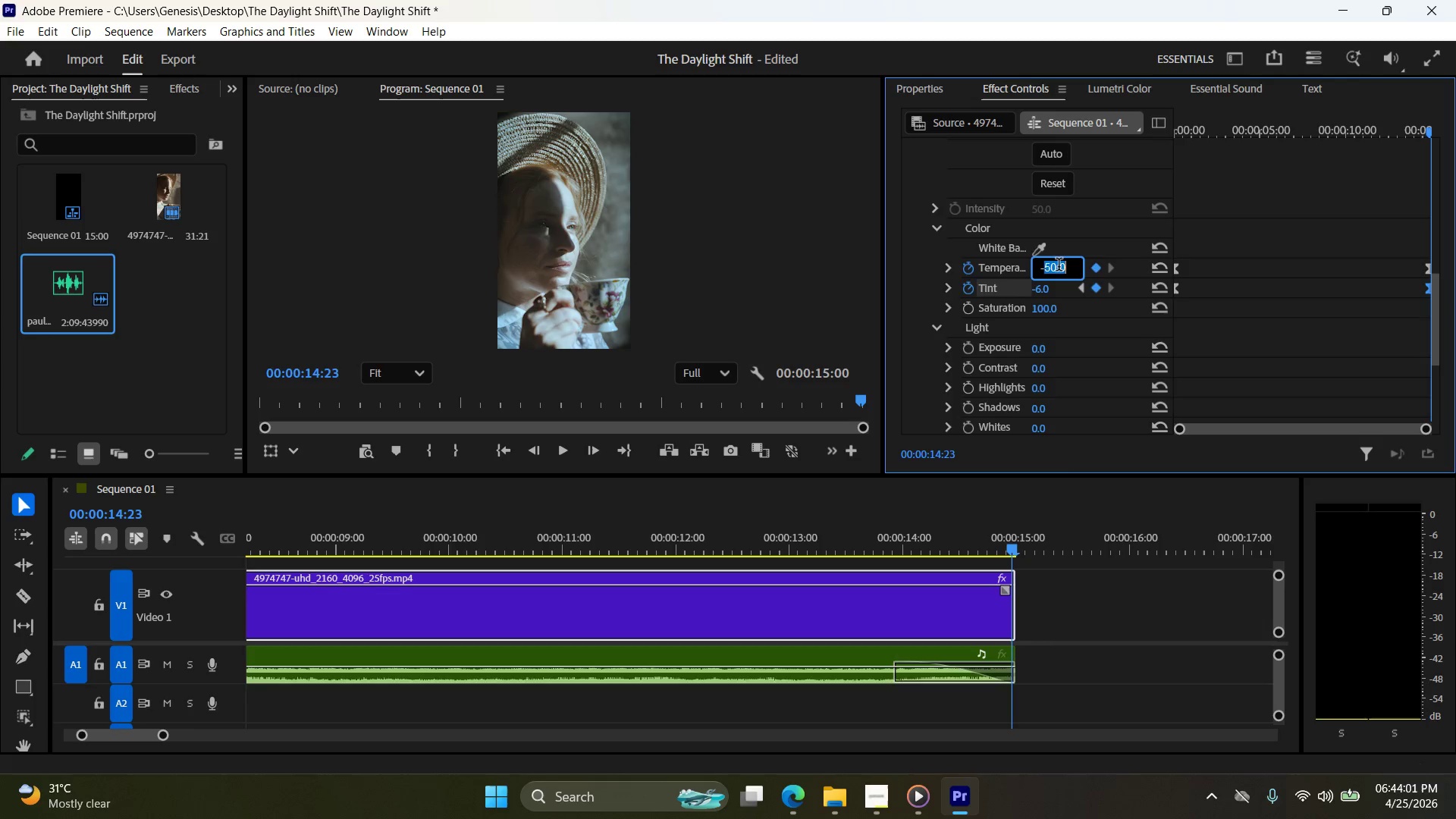 
triple_click([1059, 266])
 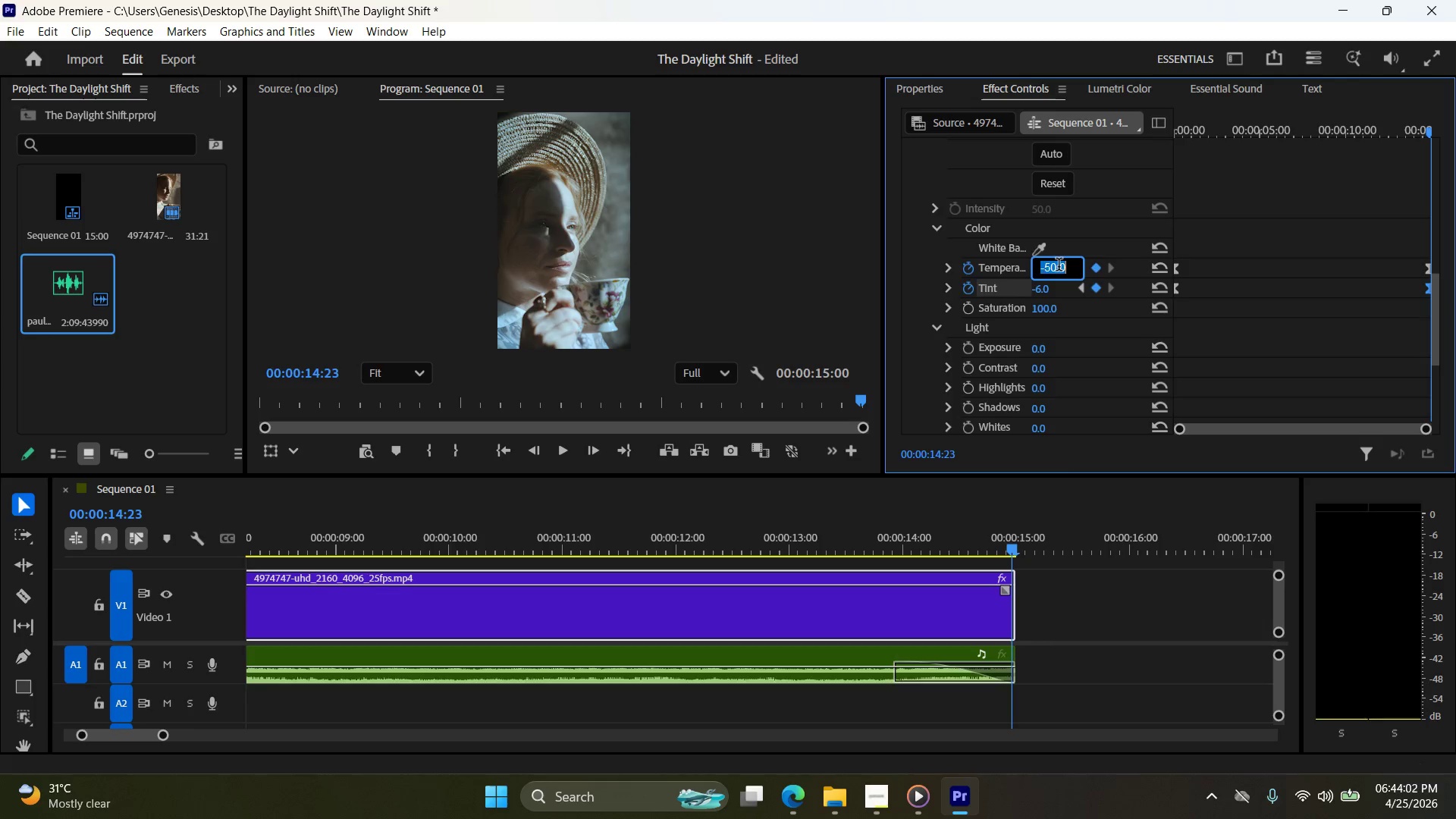 
triple_click([1059, 266])
 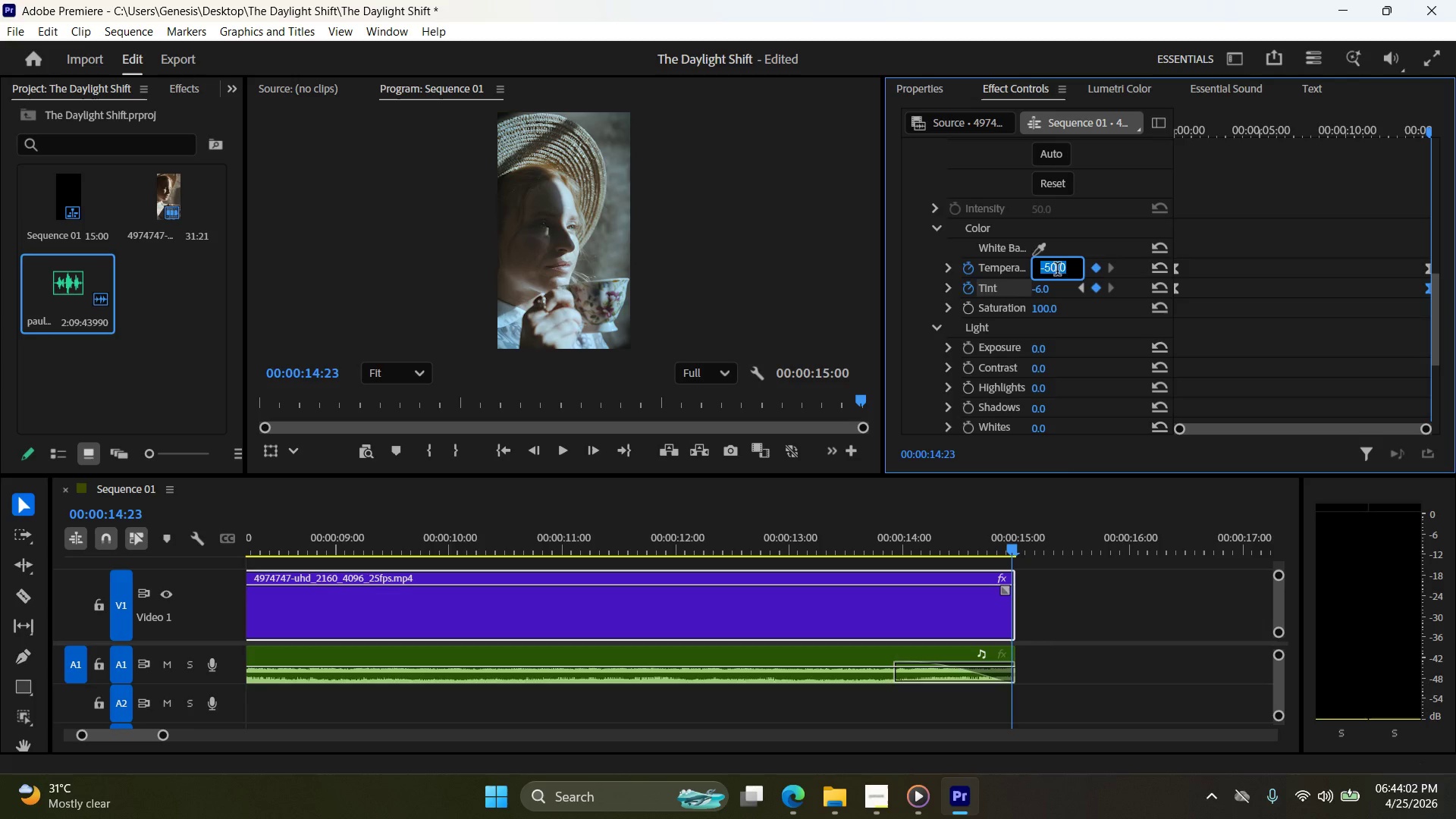 
key(NumpadSubtract)
 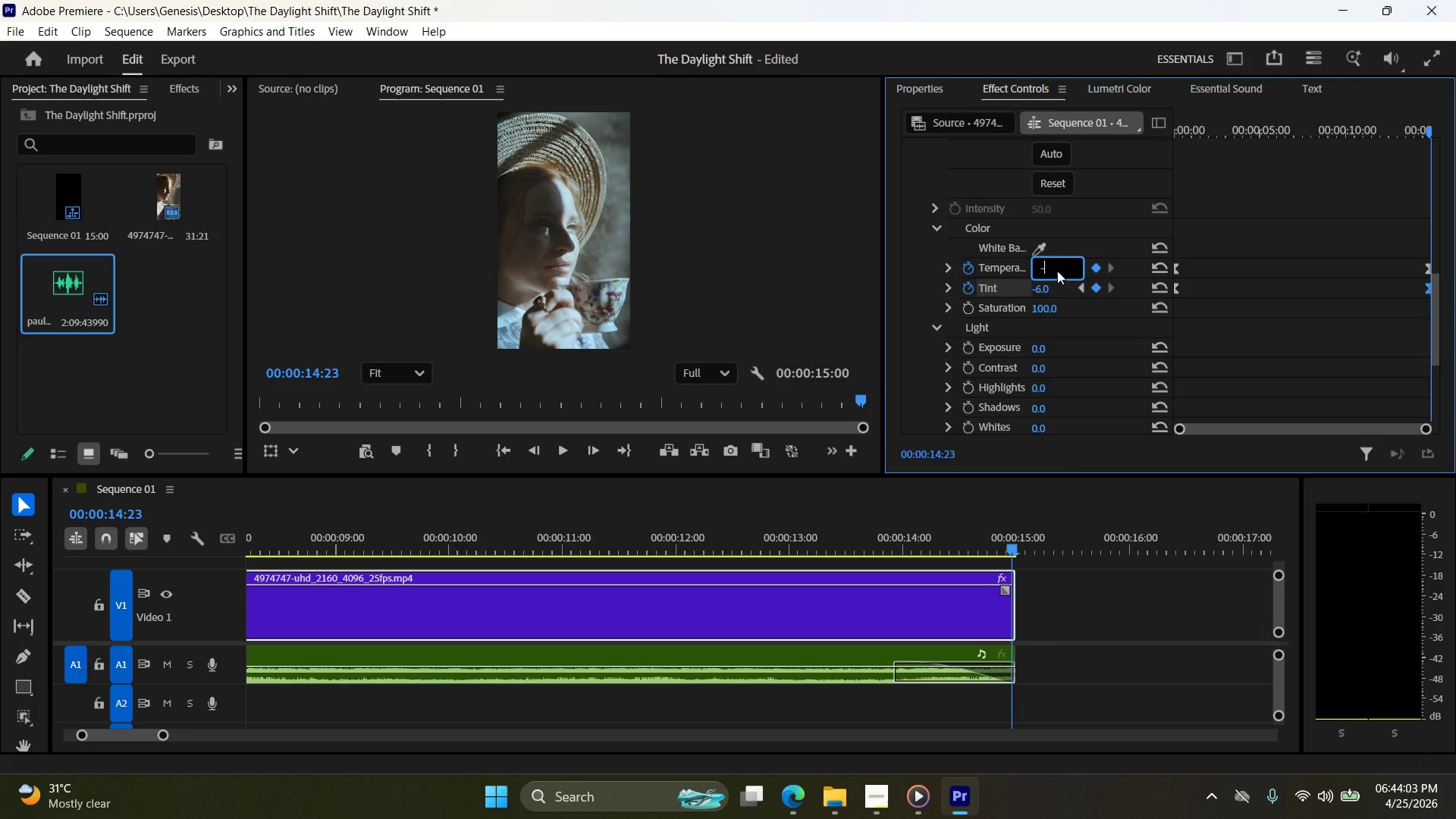 
key(Numpad6)
 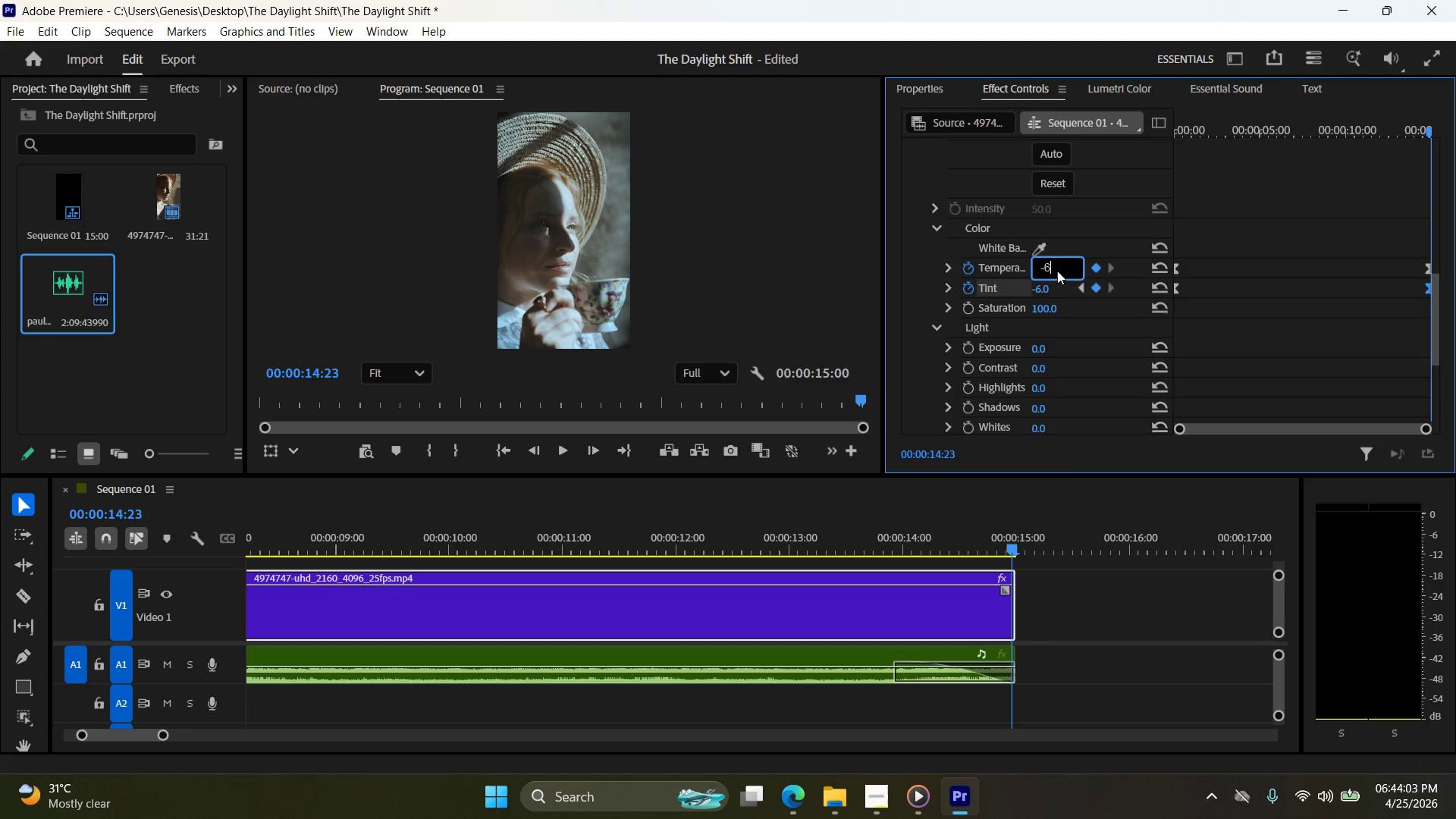 
key(Numpad0)
 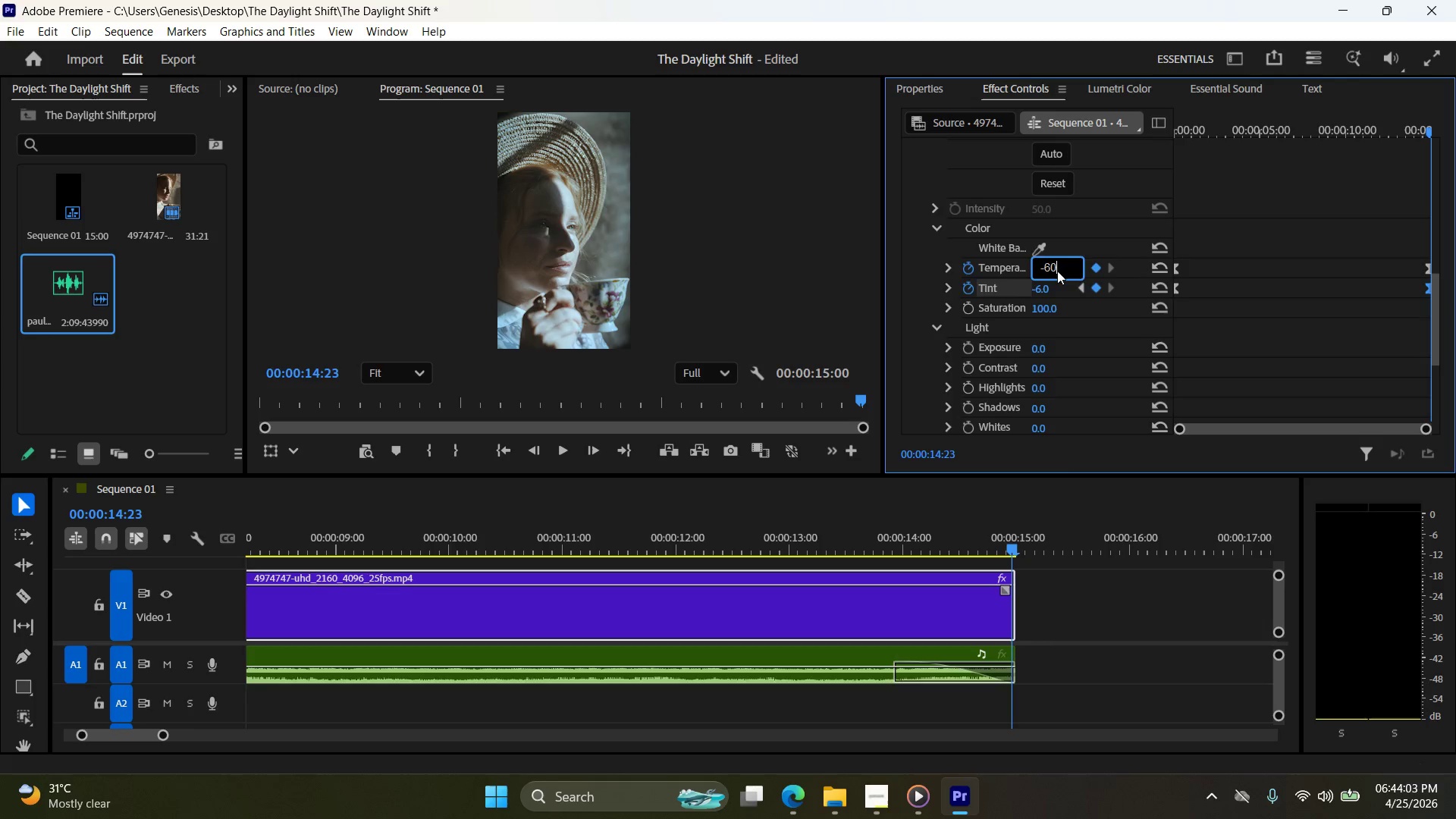 
key(NumpadEnter)
 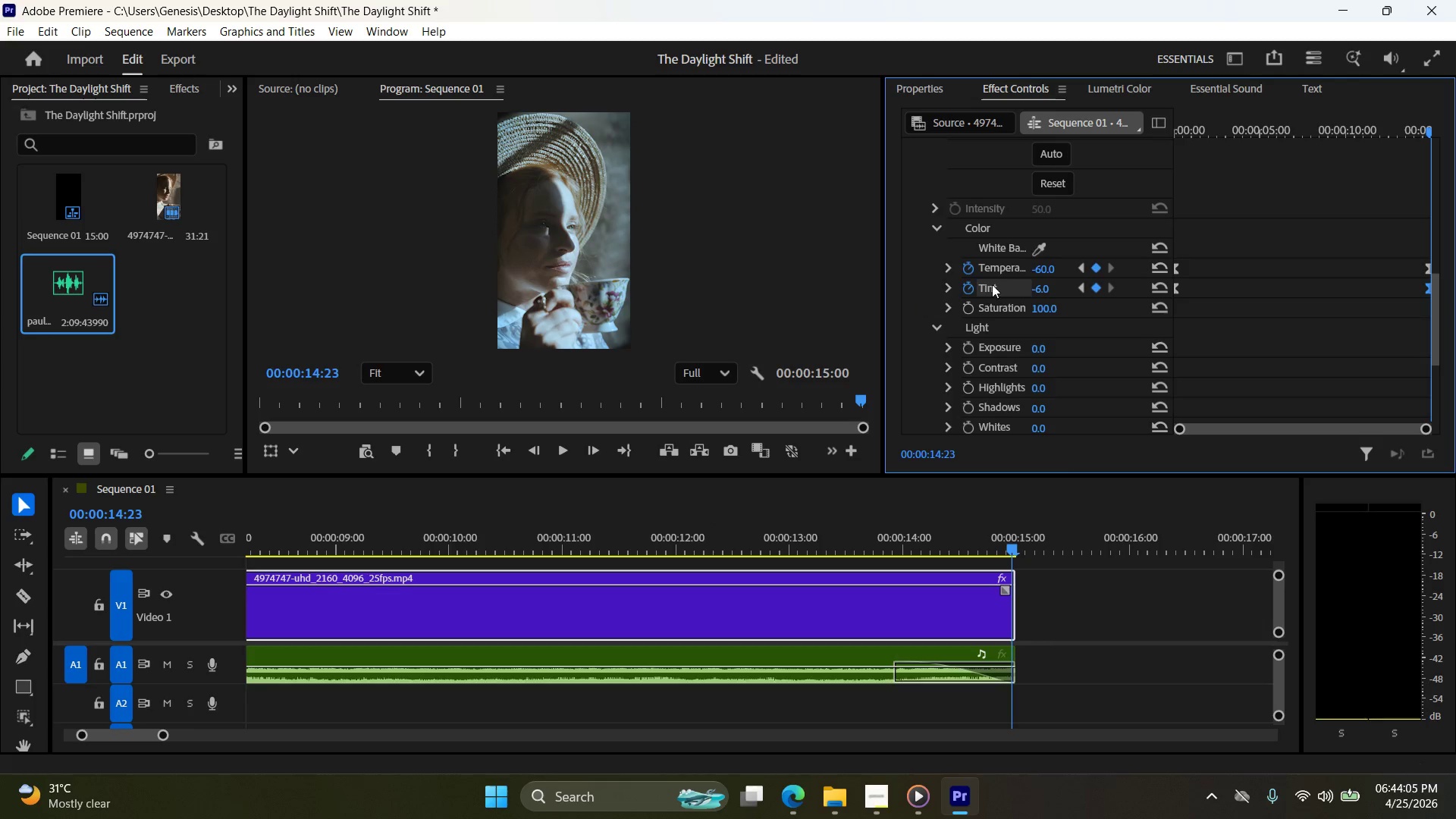 
double_click([1057, 265])
 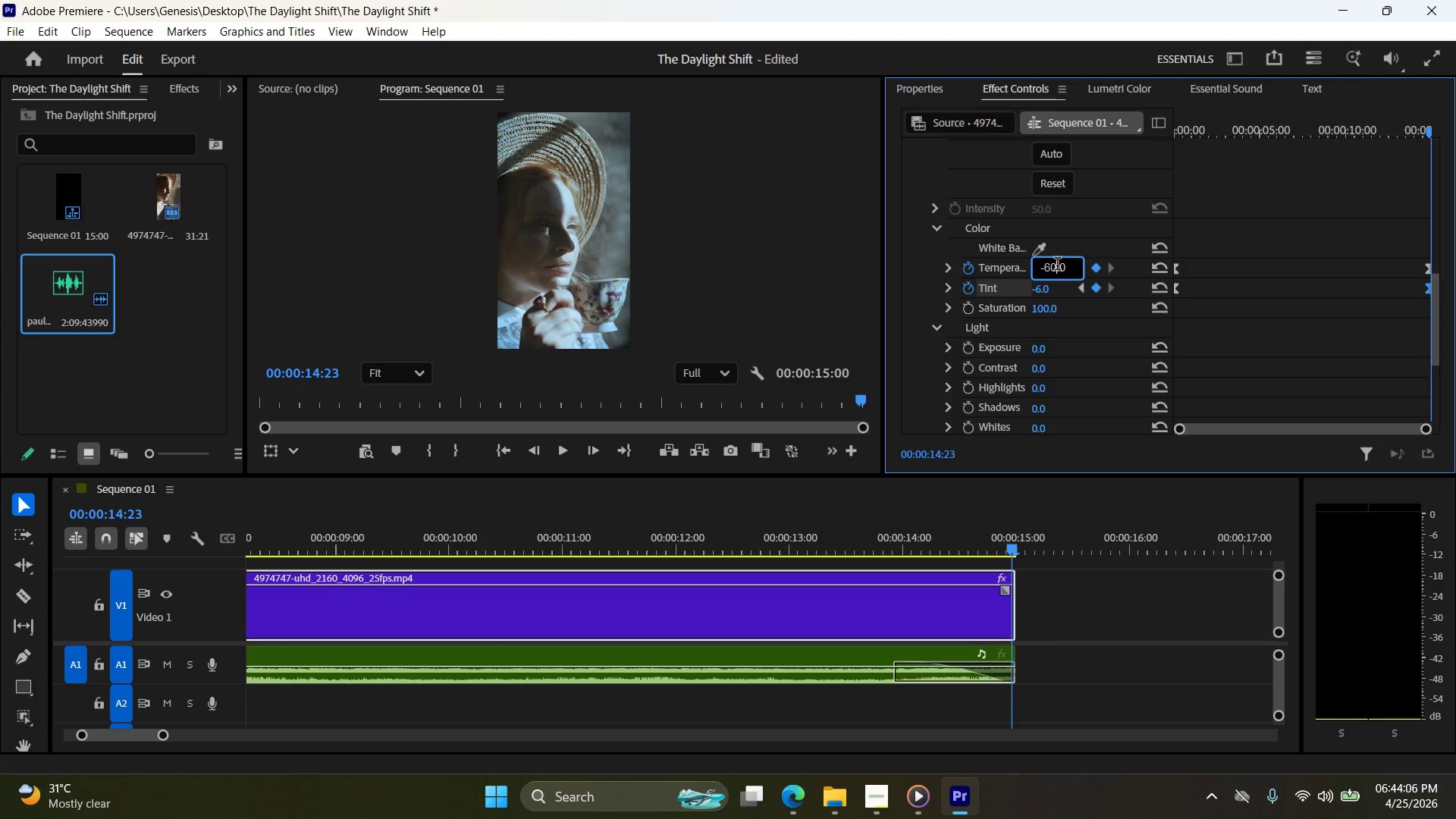 
triple_click([1057, 265])
 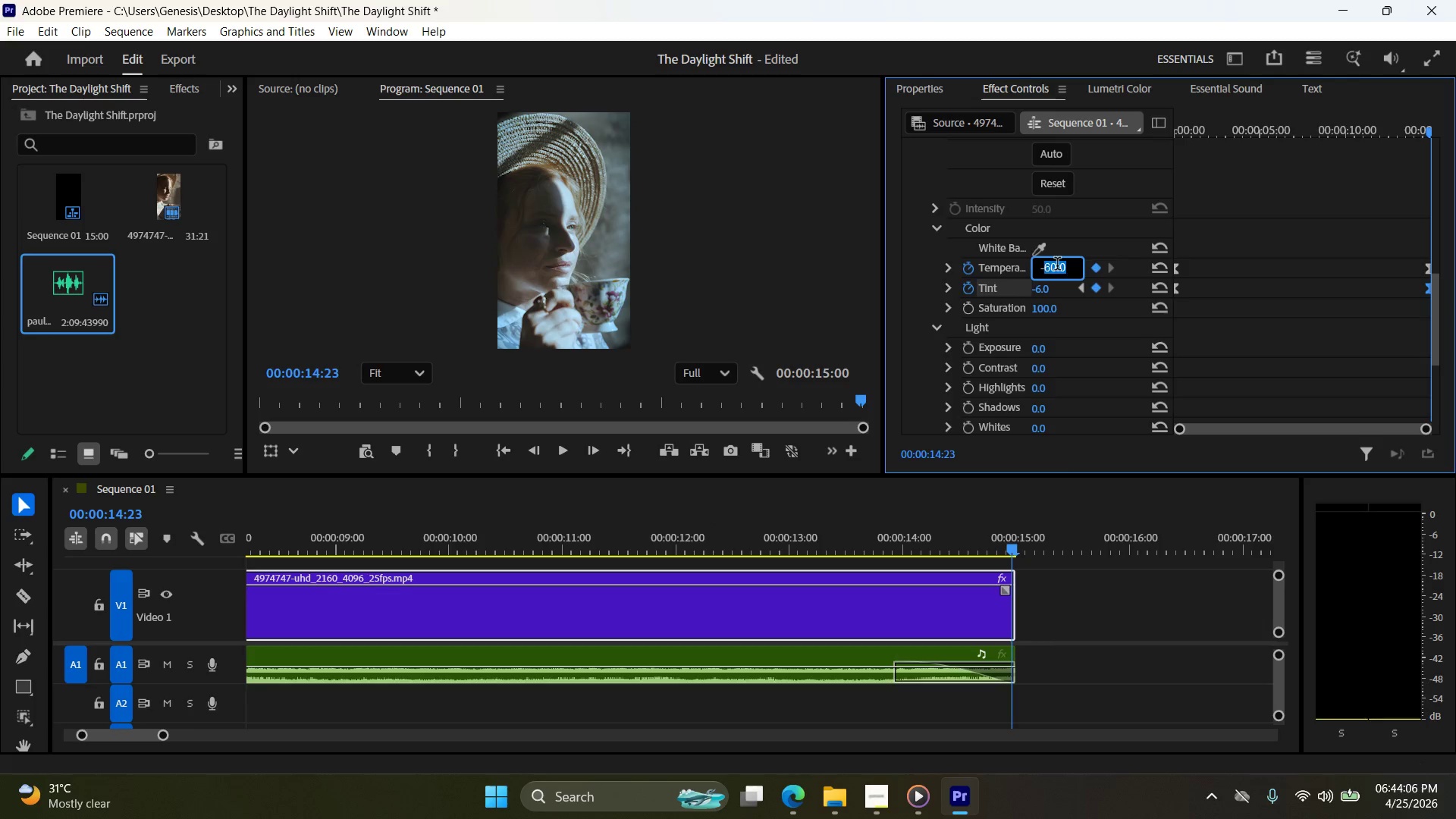 
key(NumpadSubtract)
 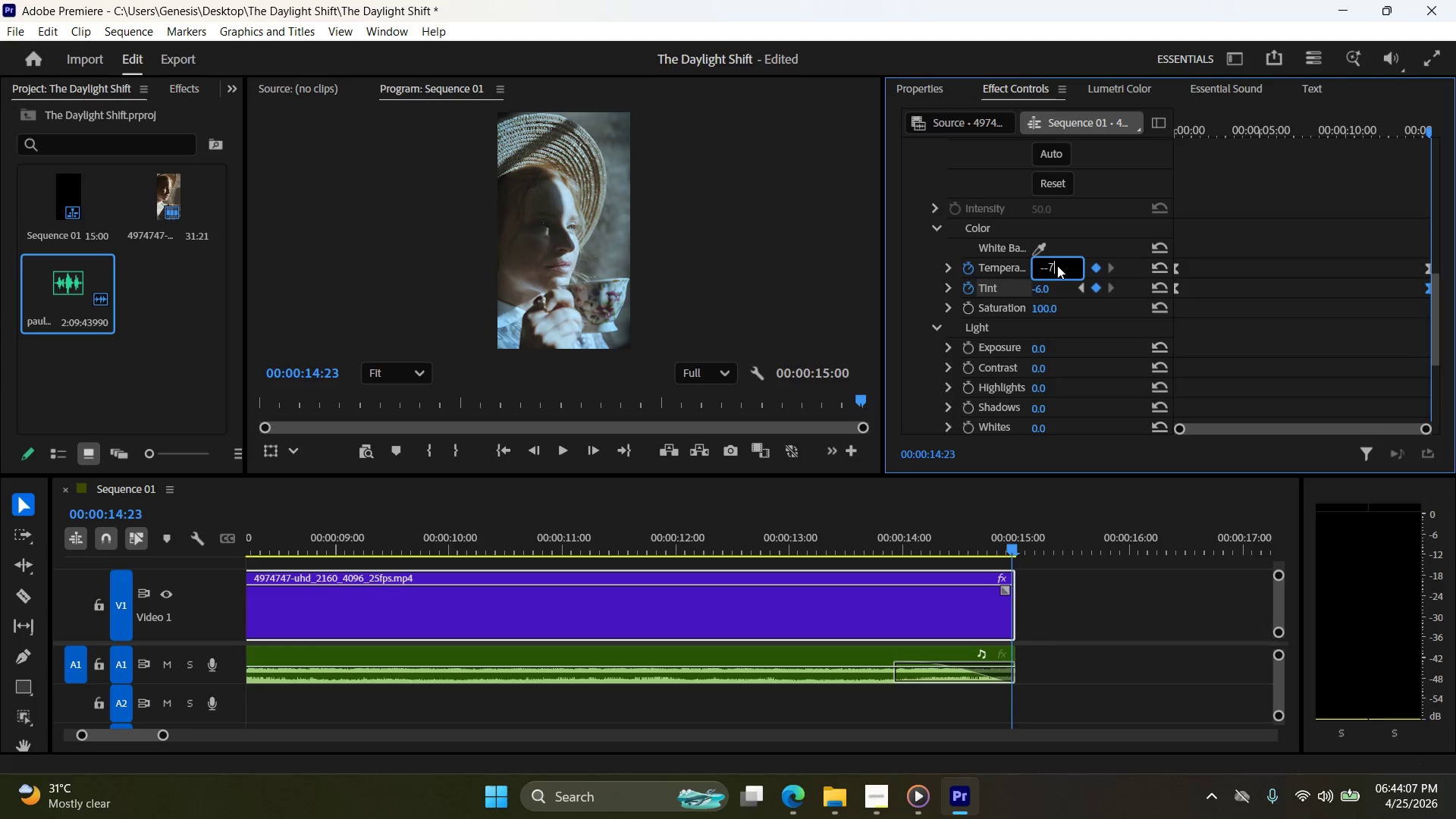 
key(Numpad7)
 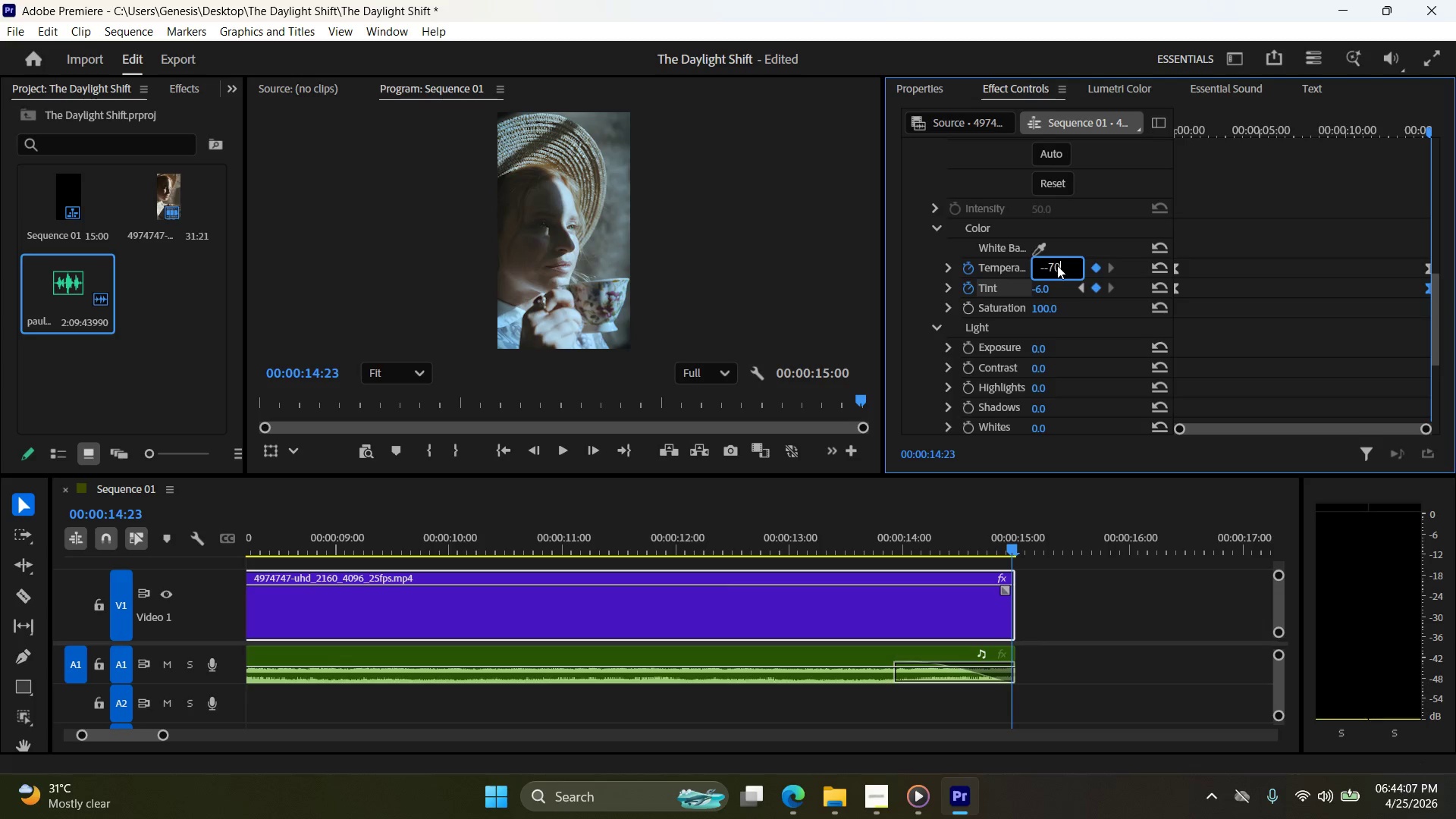 
key(Numpad0)
 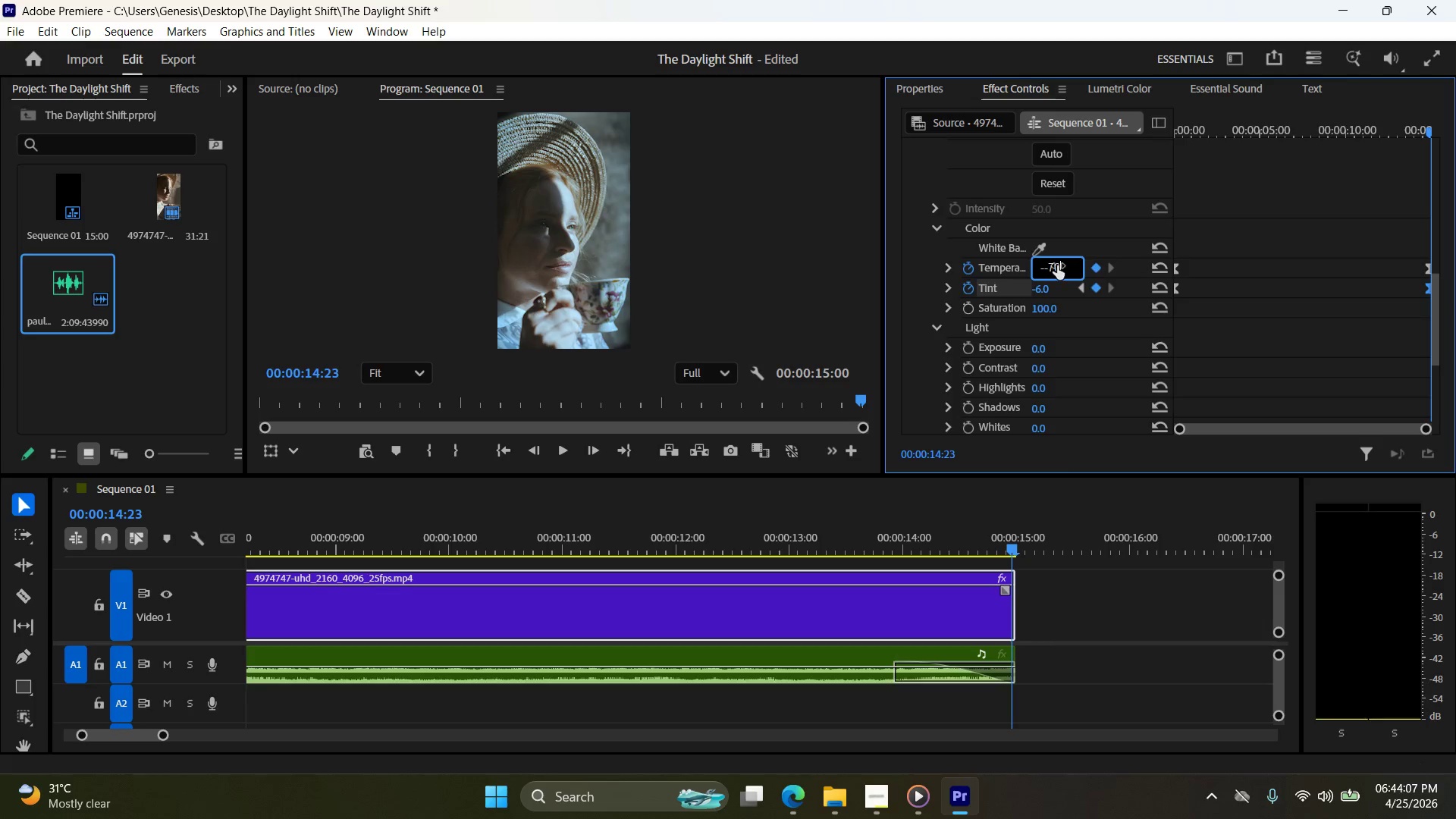 
key(NumpadEnter)
 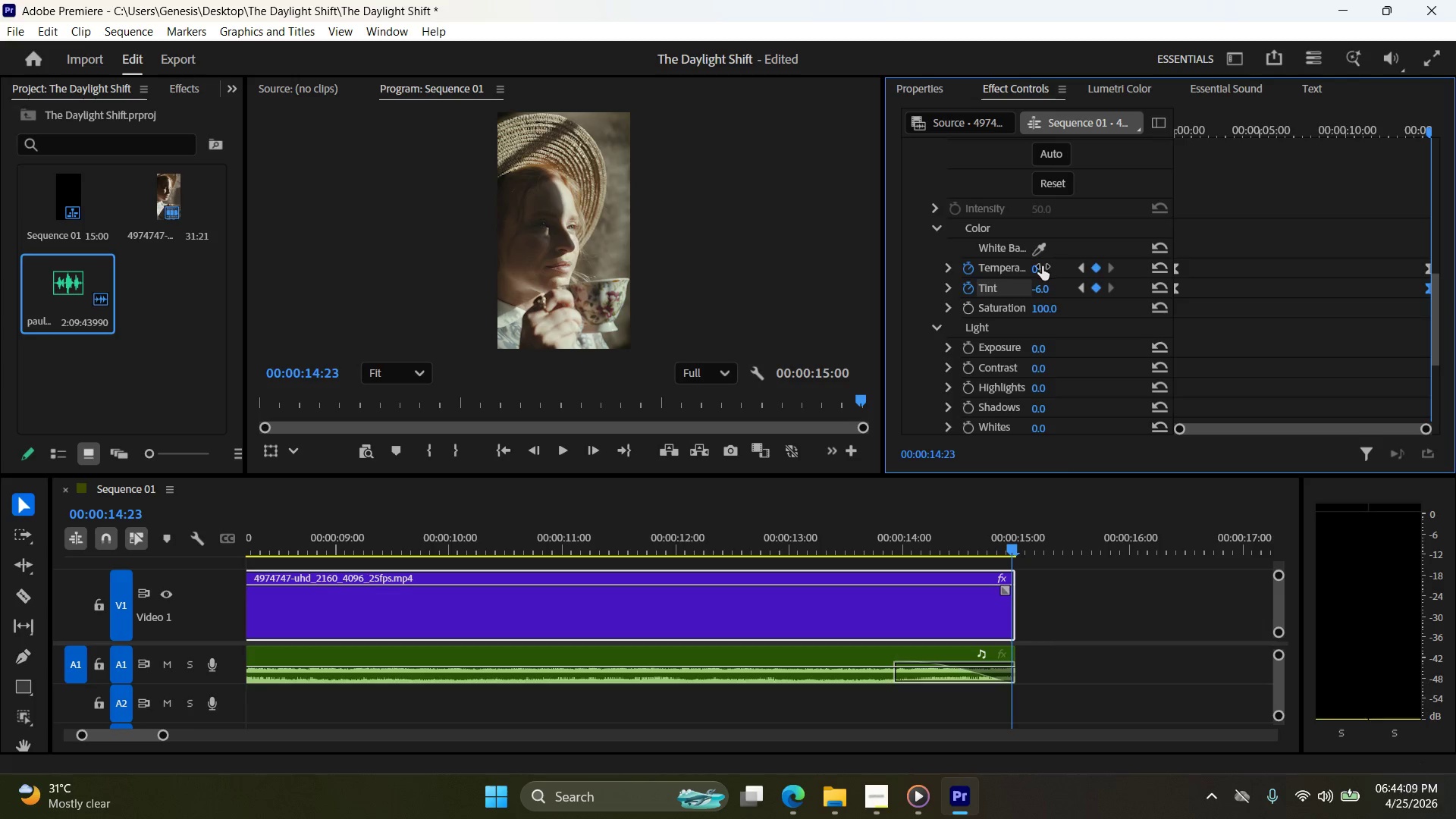 
double_click([1057, 265])
 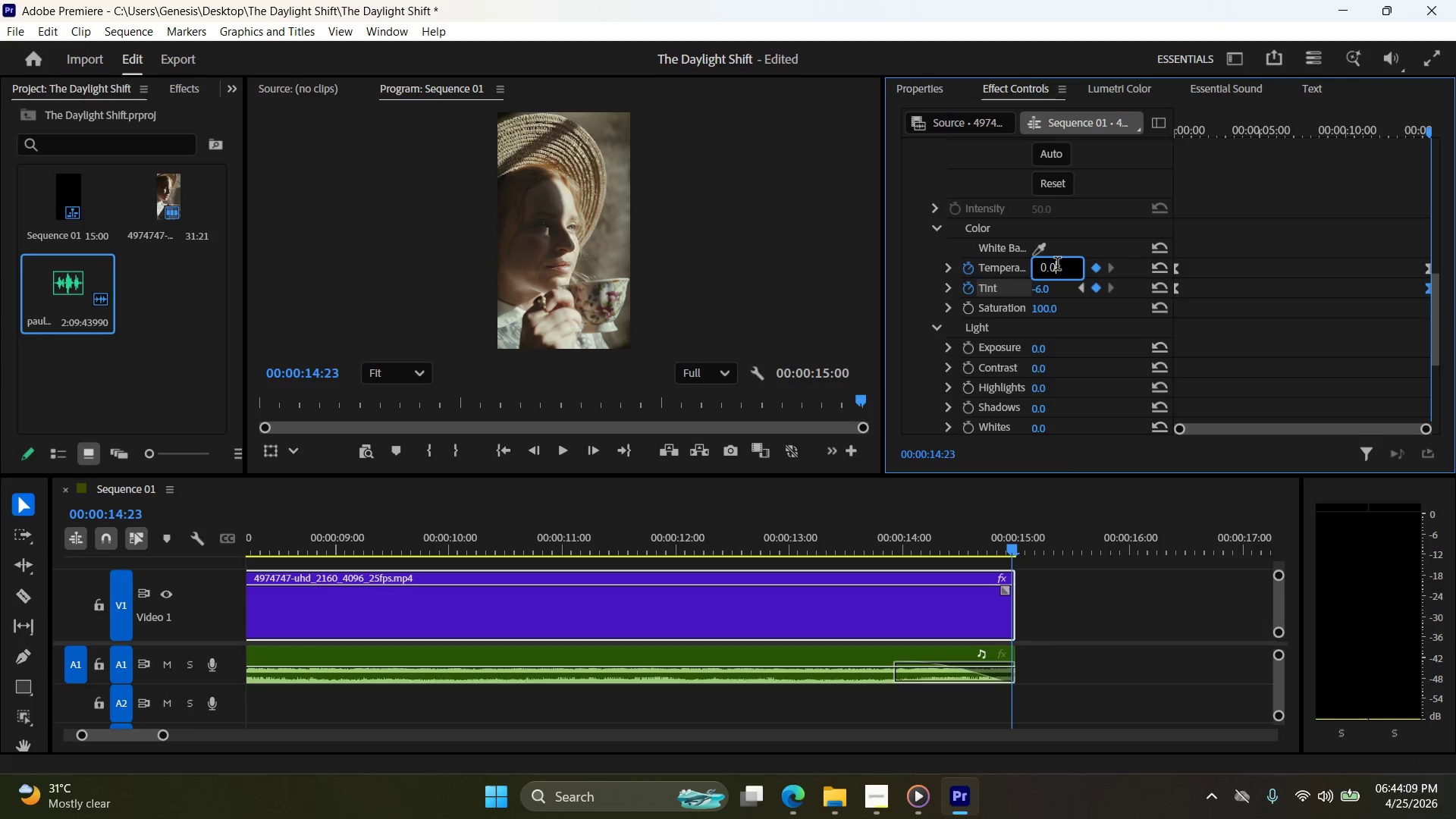 
triple_click([1057, 265])
 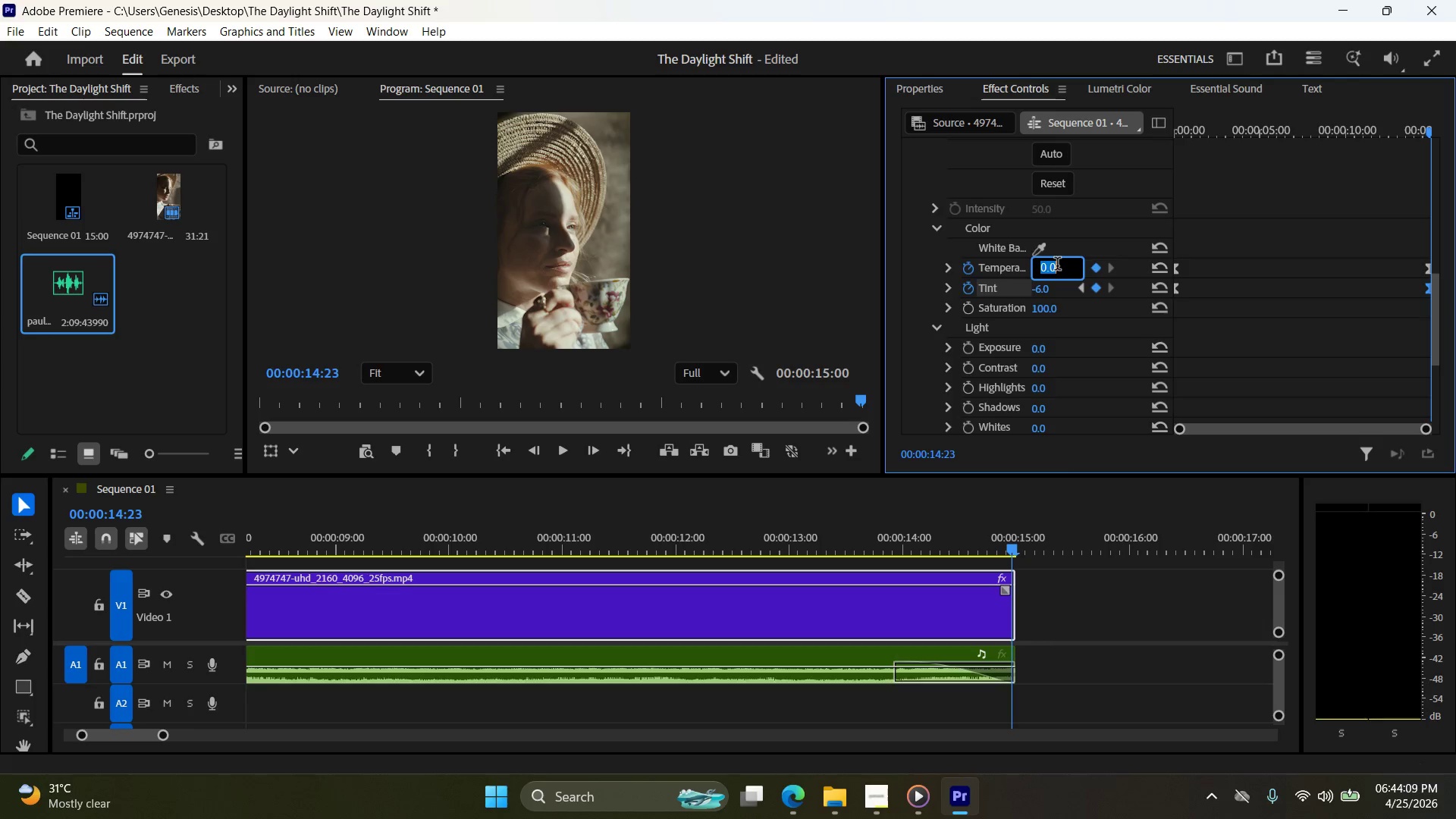 
triple_click([1057, 265])
 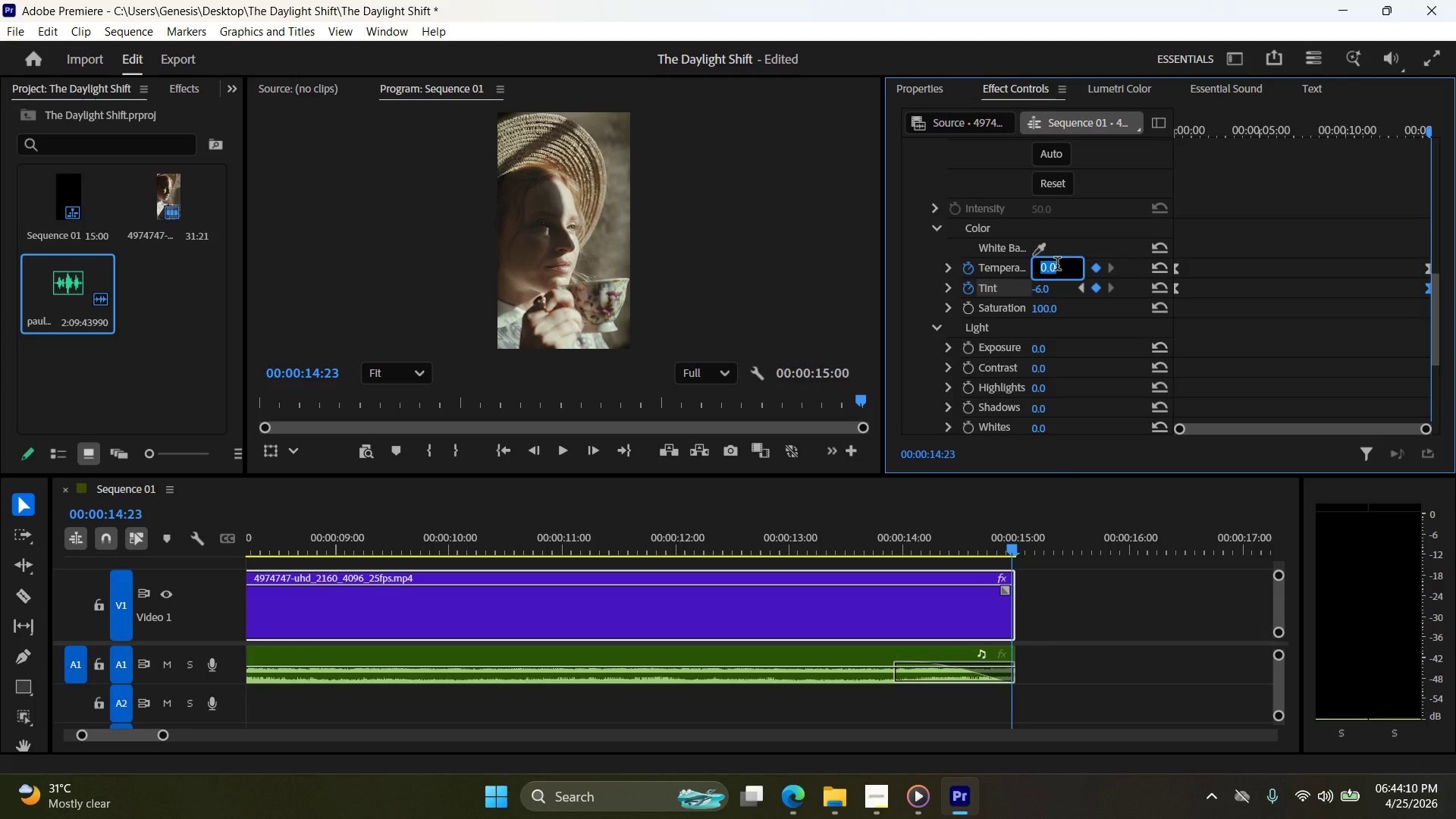 
key(NumpadSubtract)
 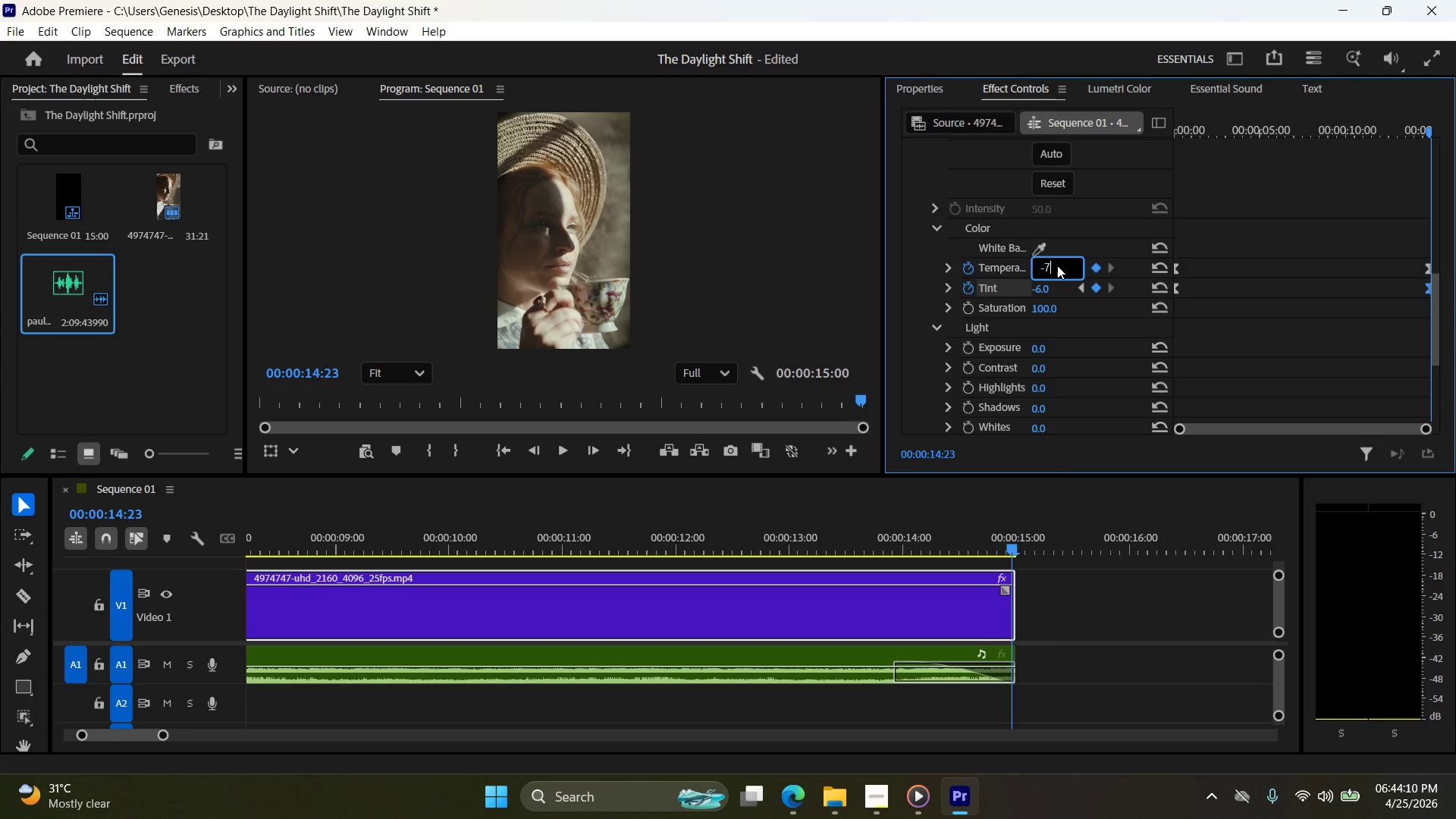 
key(Numpad7)
 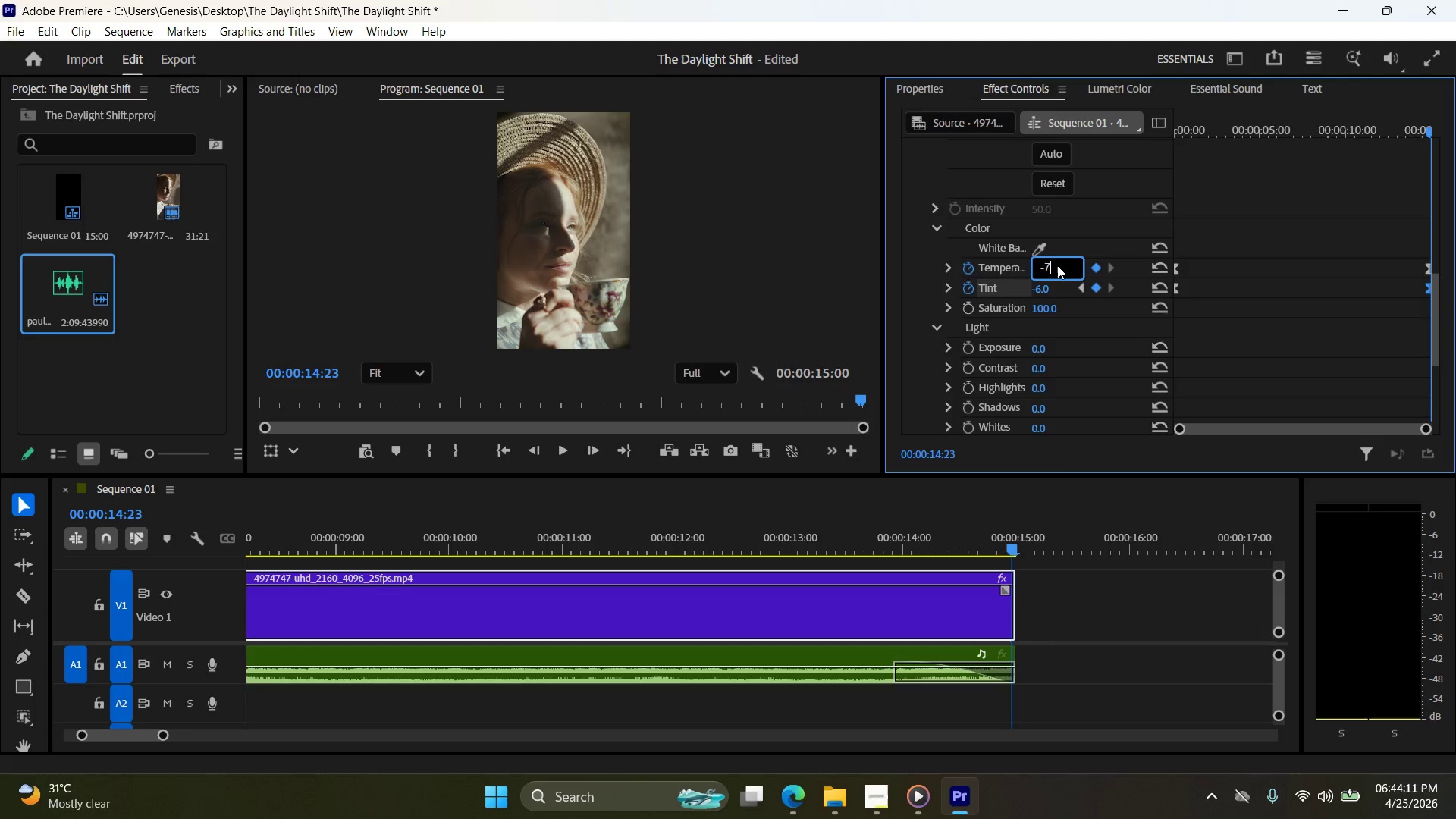 
key(Numpad0)
 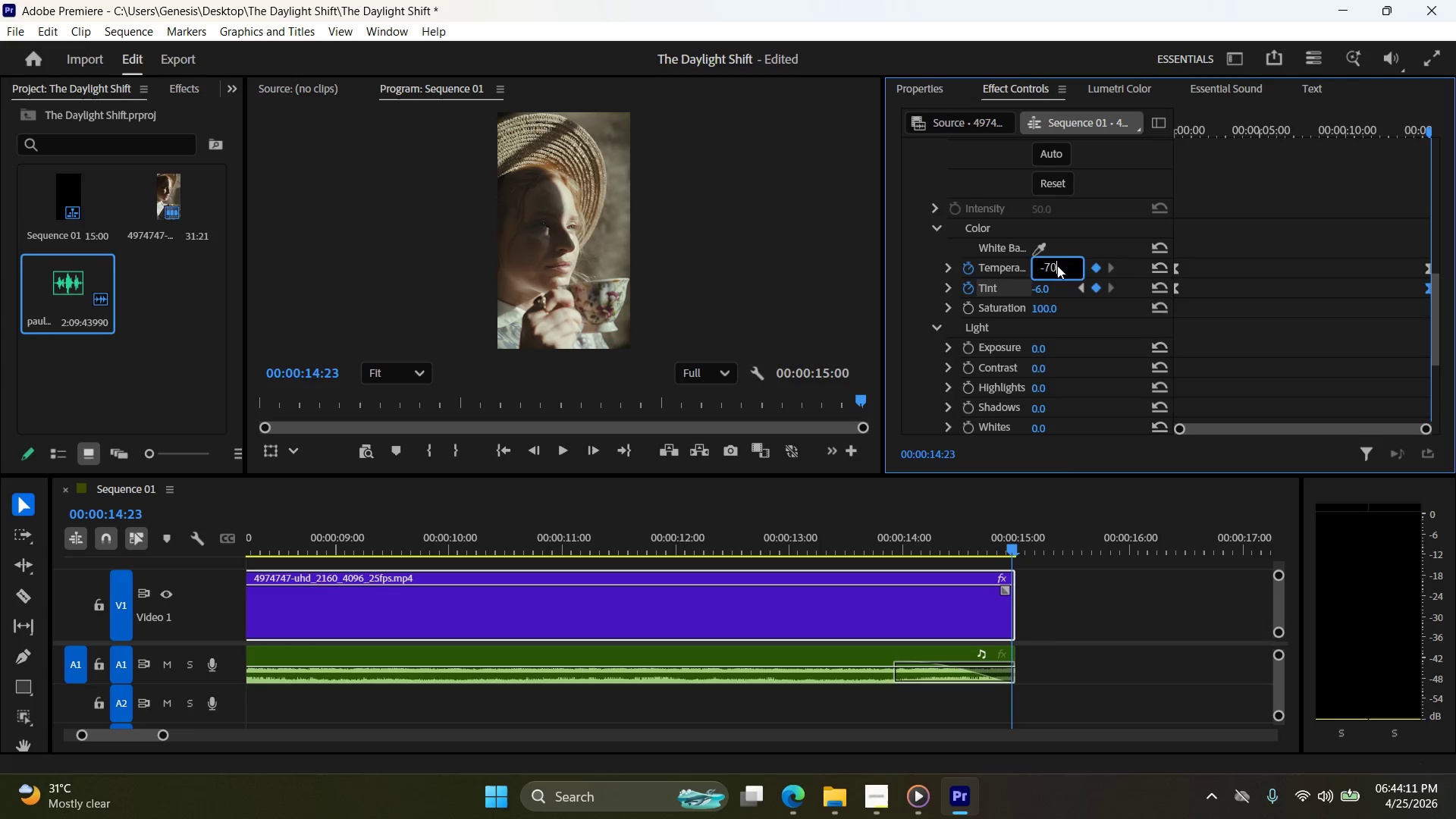 
key(NumpadEnter)
 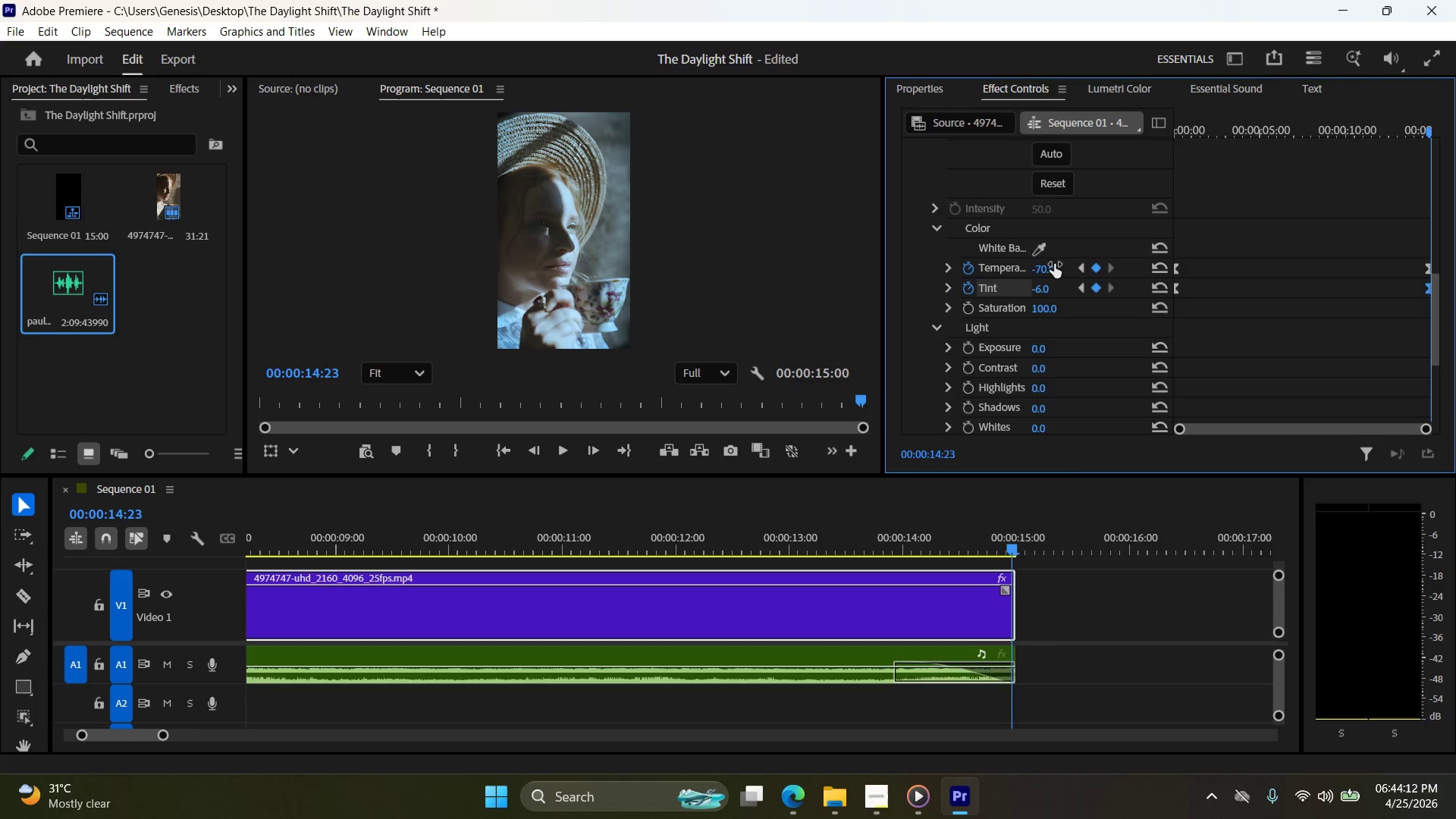 
double_click([1057, 265])
 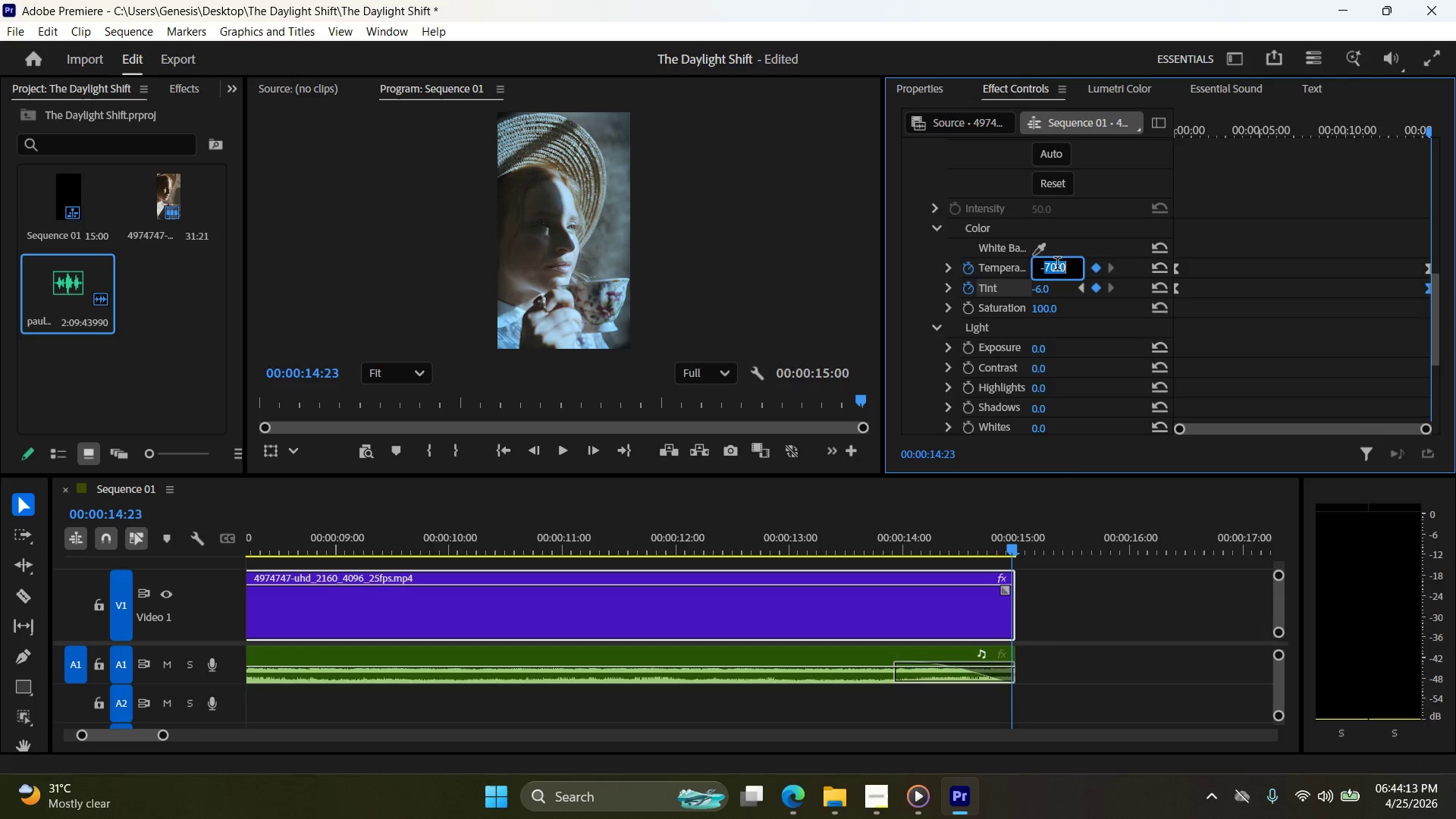 
triple_click([1057, 265])
 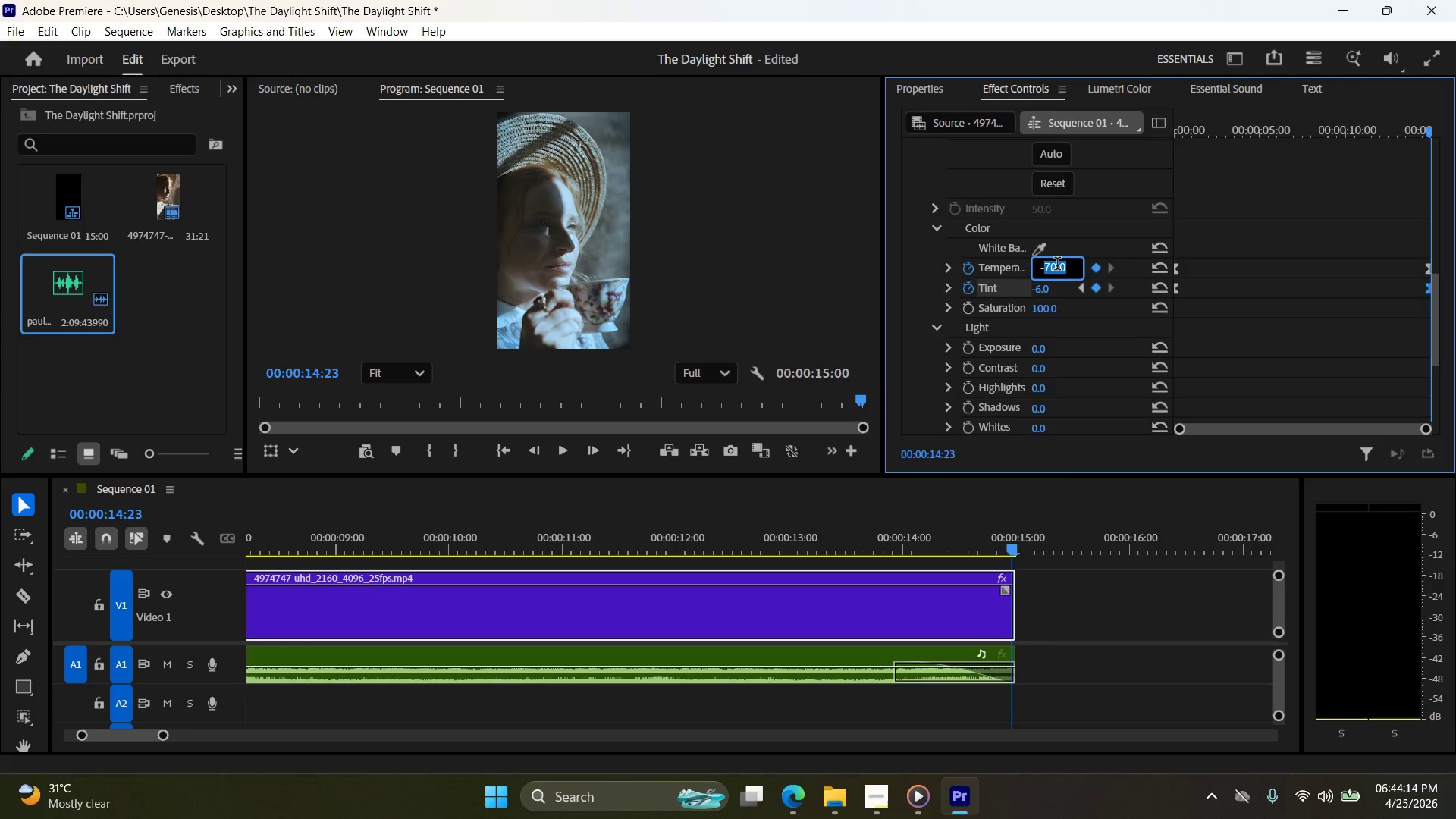 
key(NumpadSubtract)
 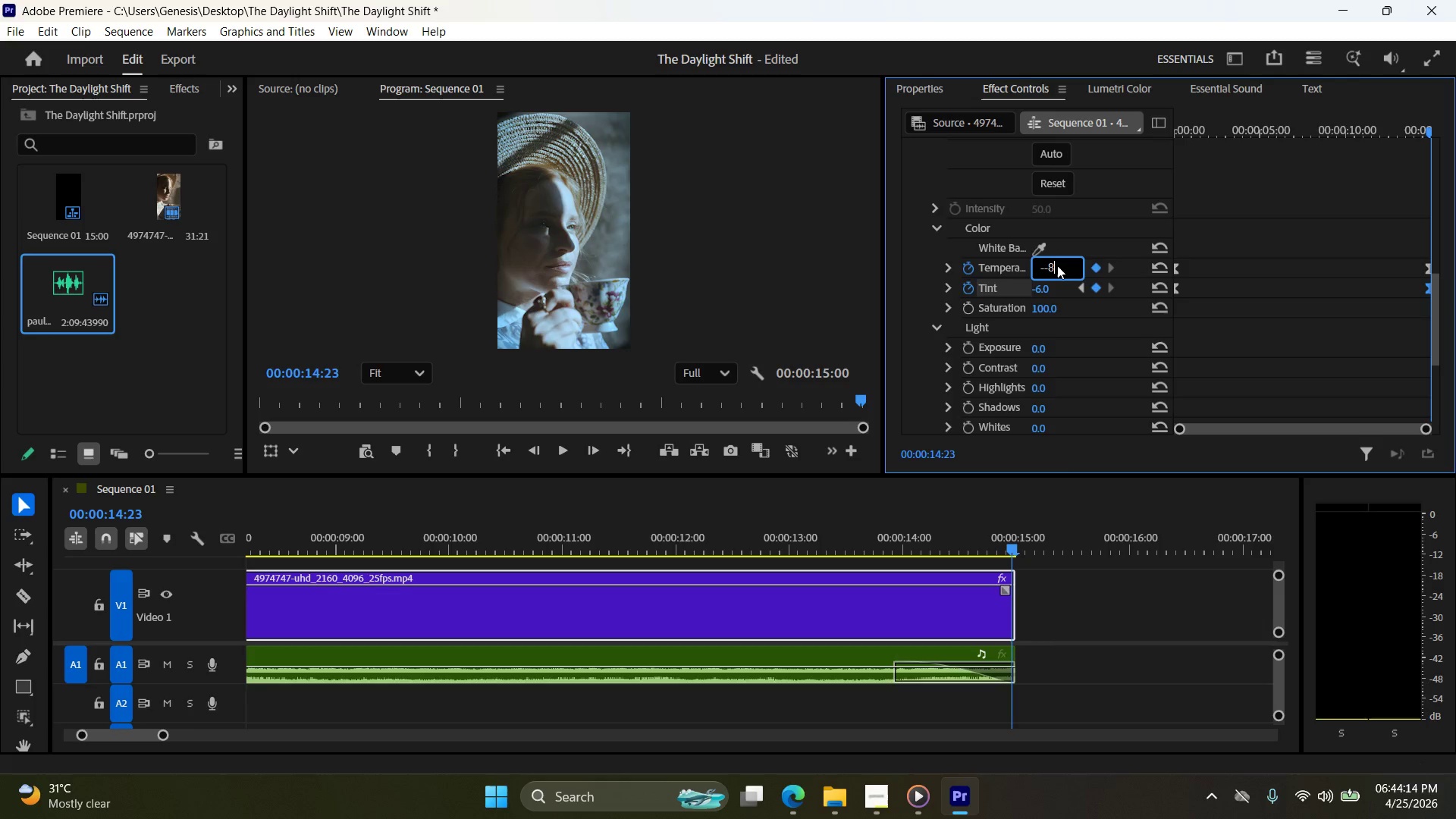 
key(Numpad8)
 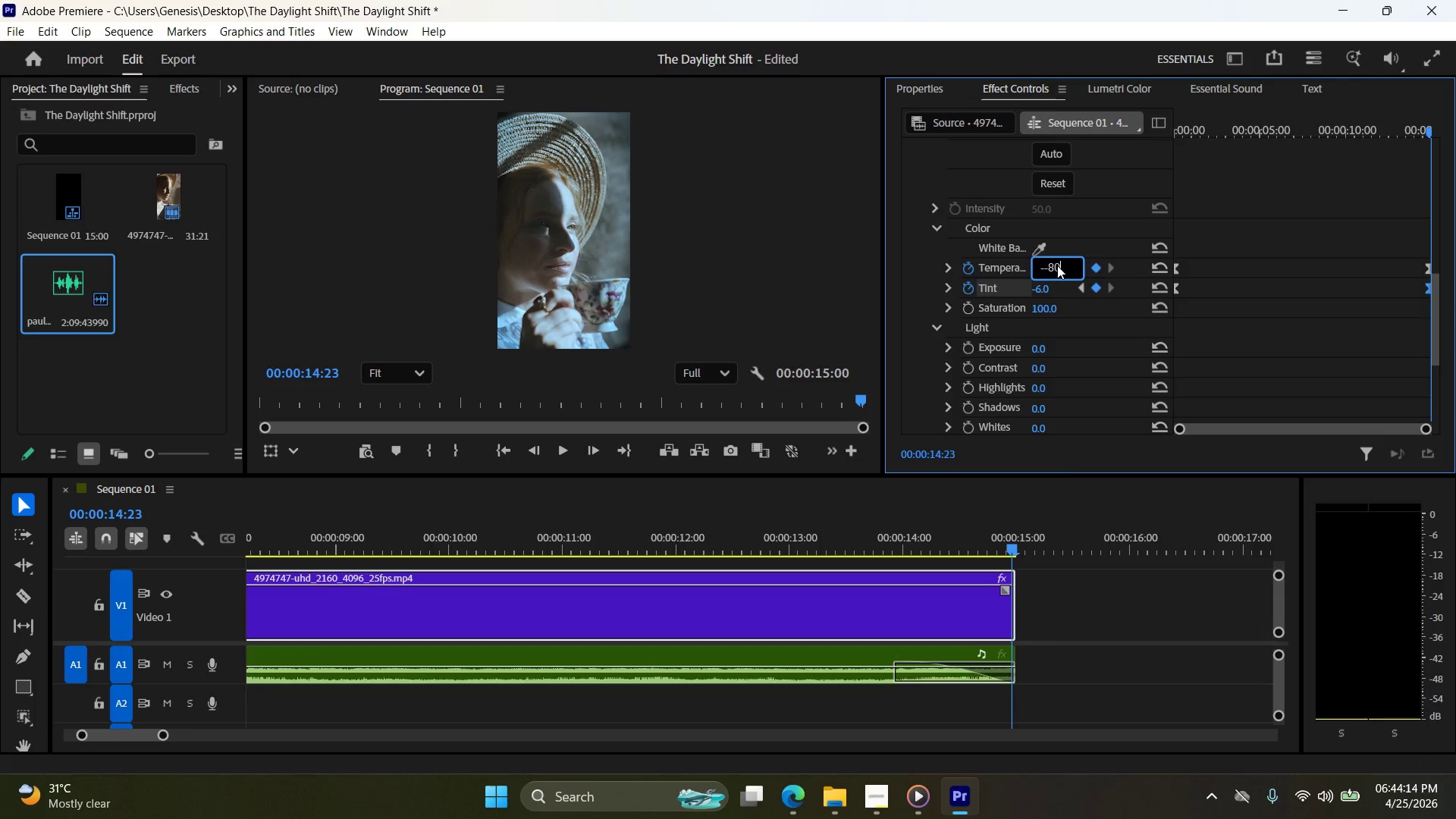 
key(Numpad0)
 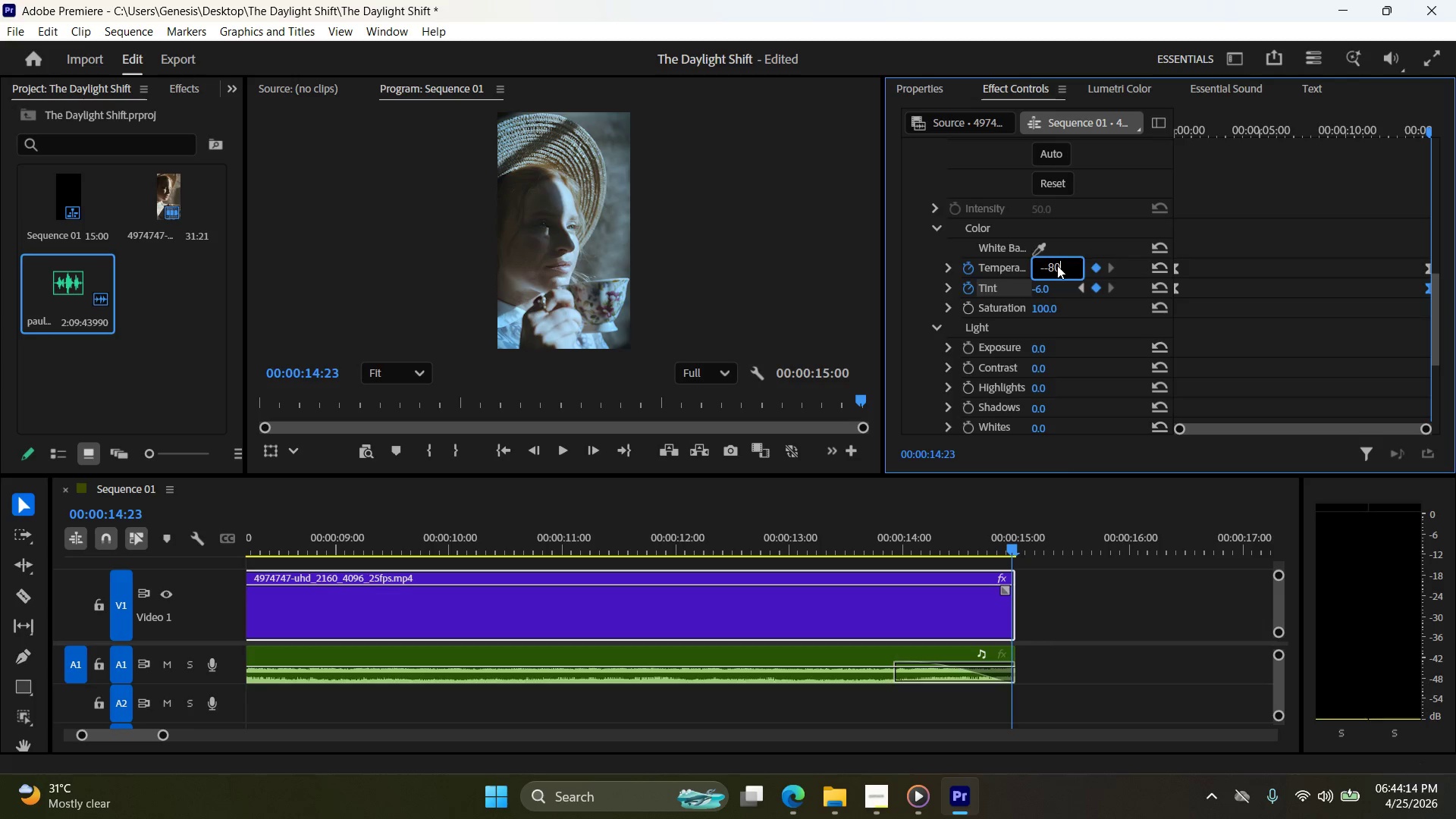 
key(NumpadEnter)
 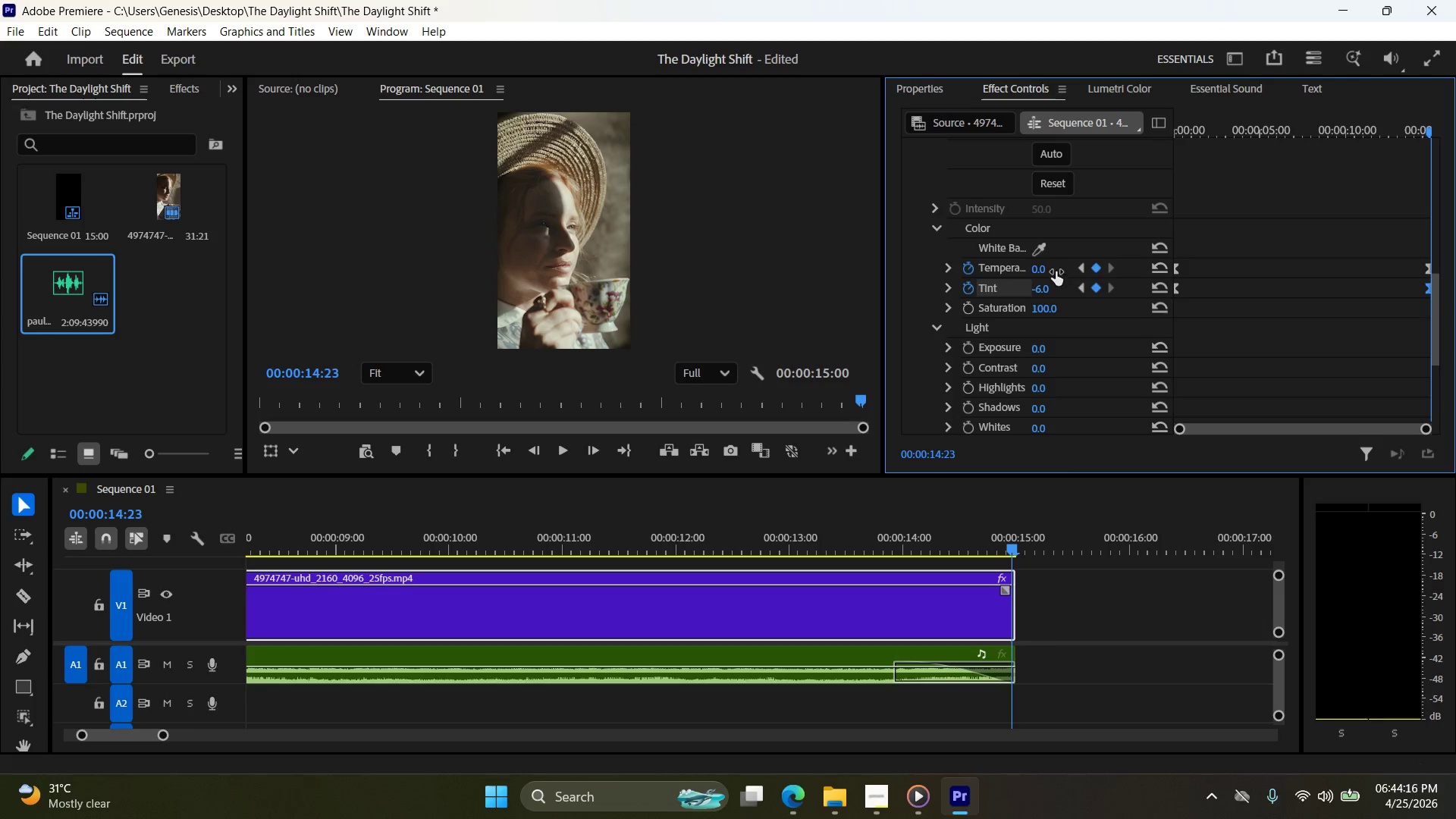 
double_click([1057, 265])
 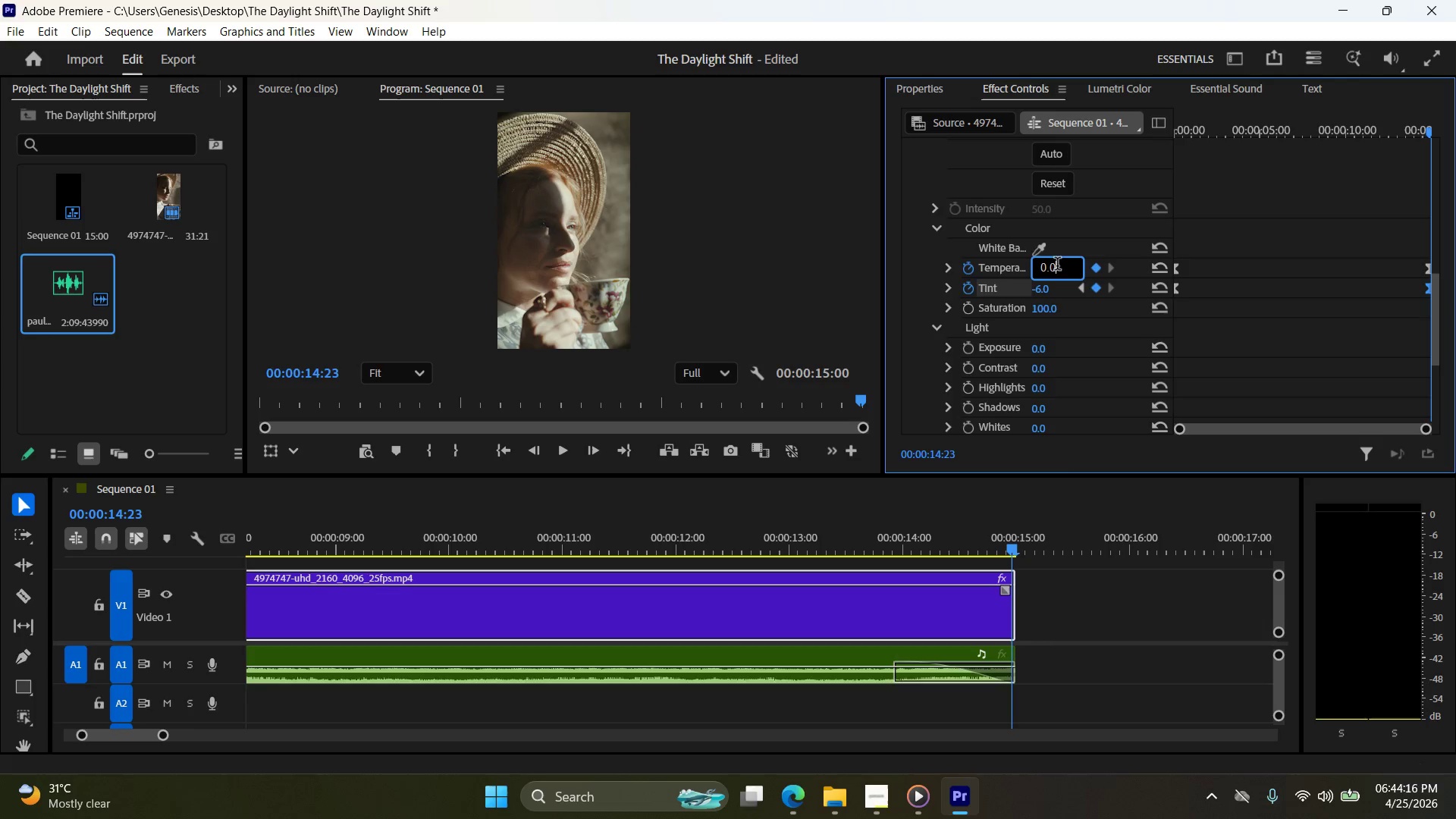 
triple_click([1057, 265])
 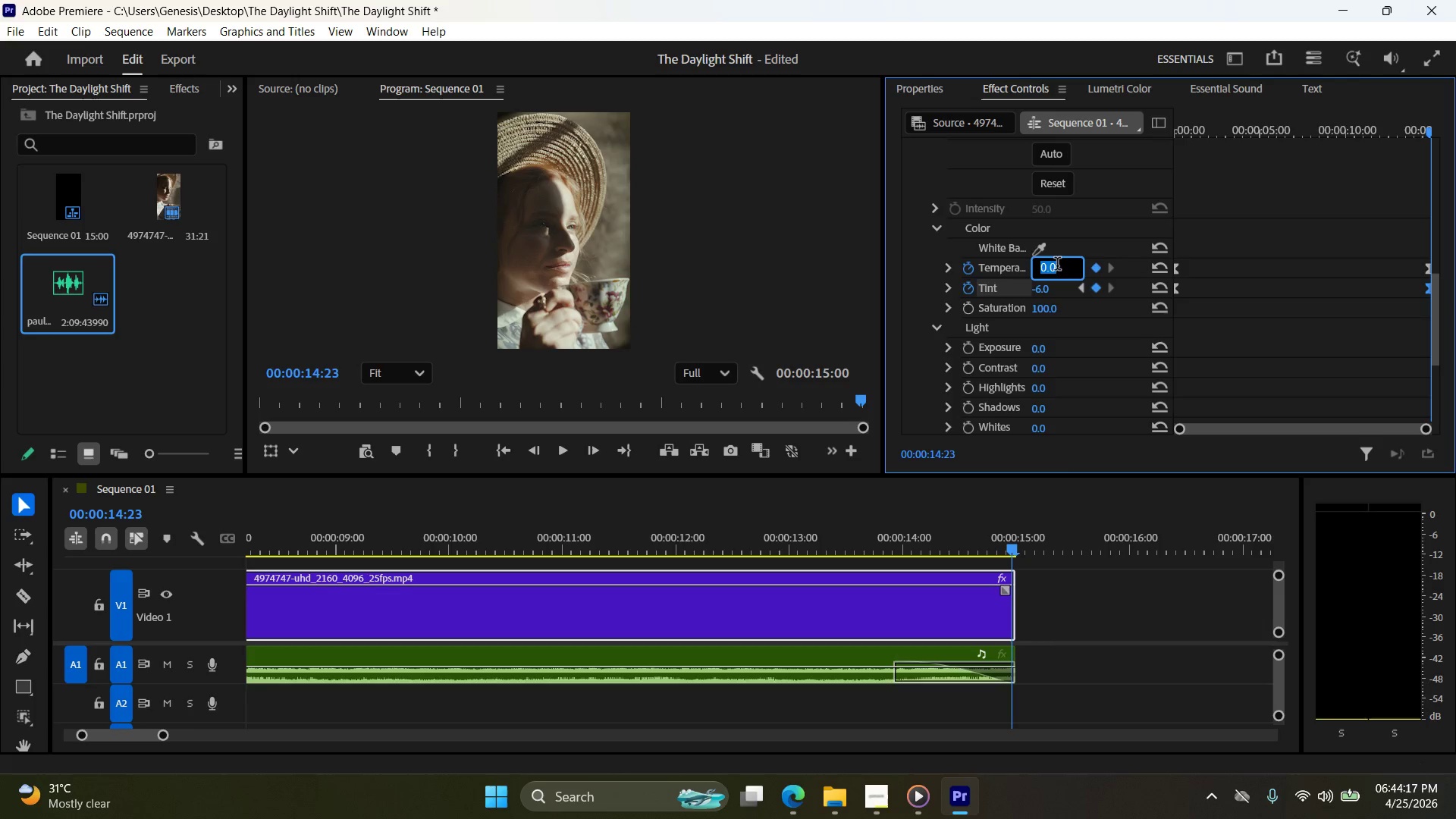 
key(NumpadSubtract)
 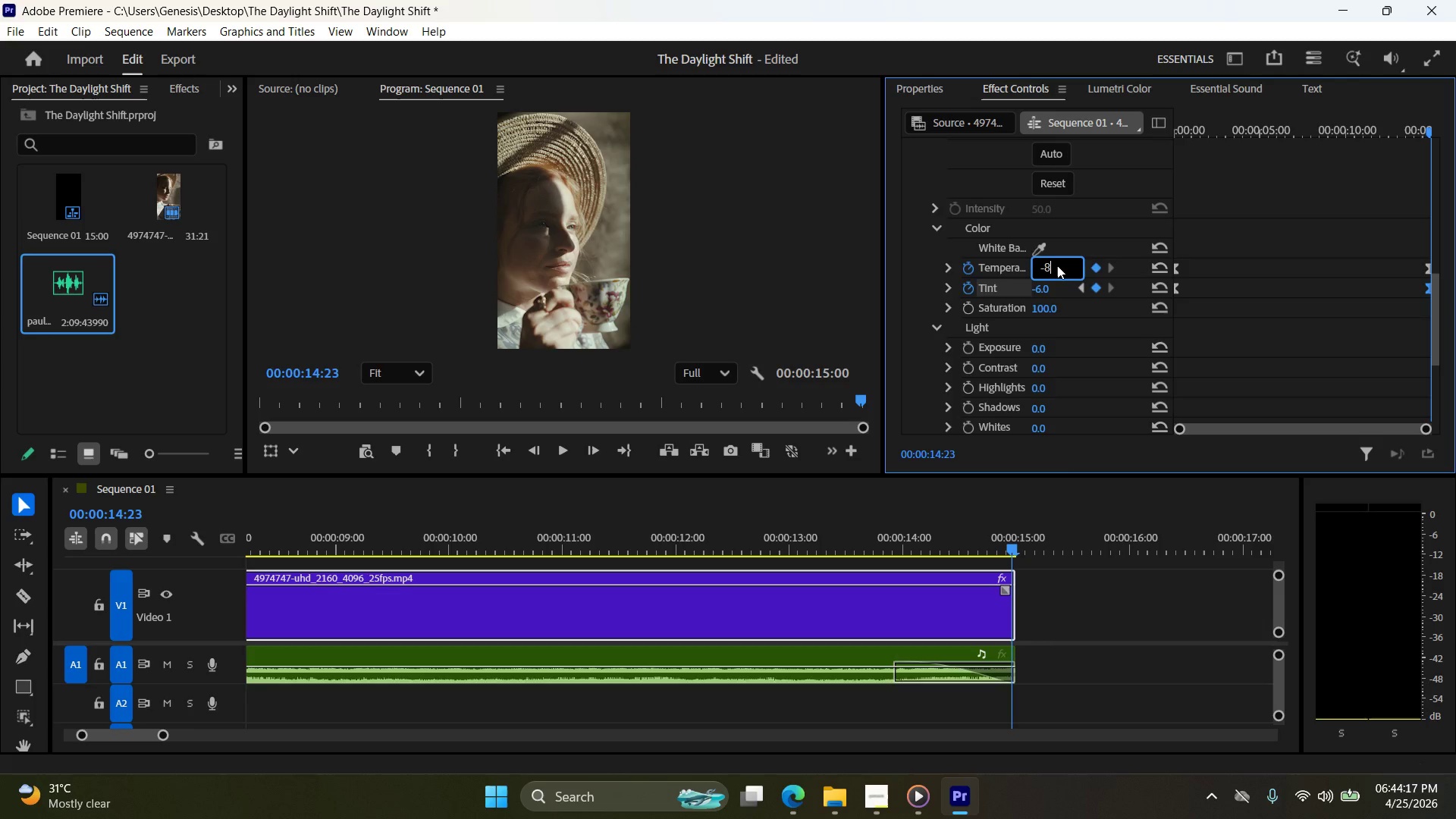 
key(Numpad8)
 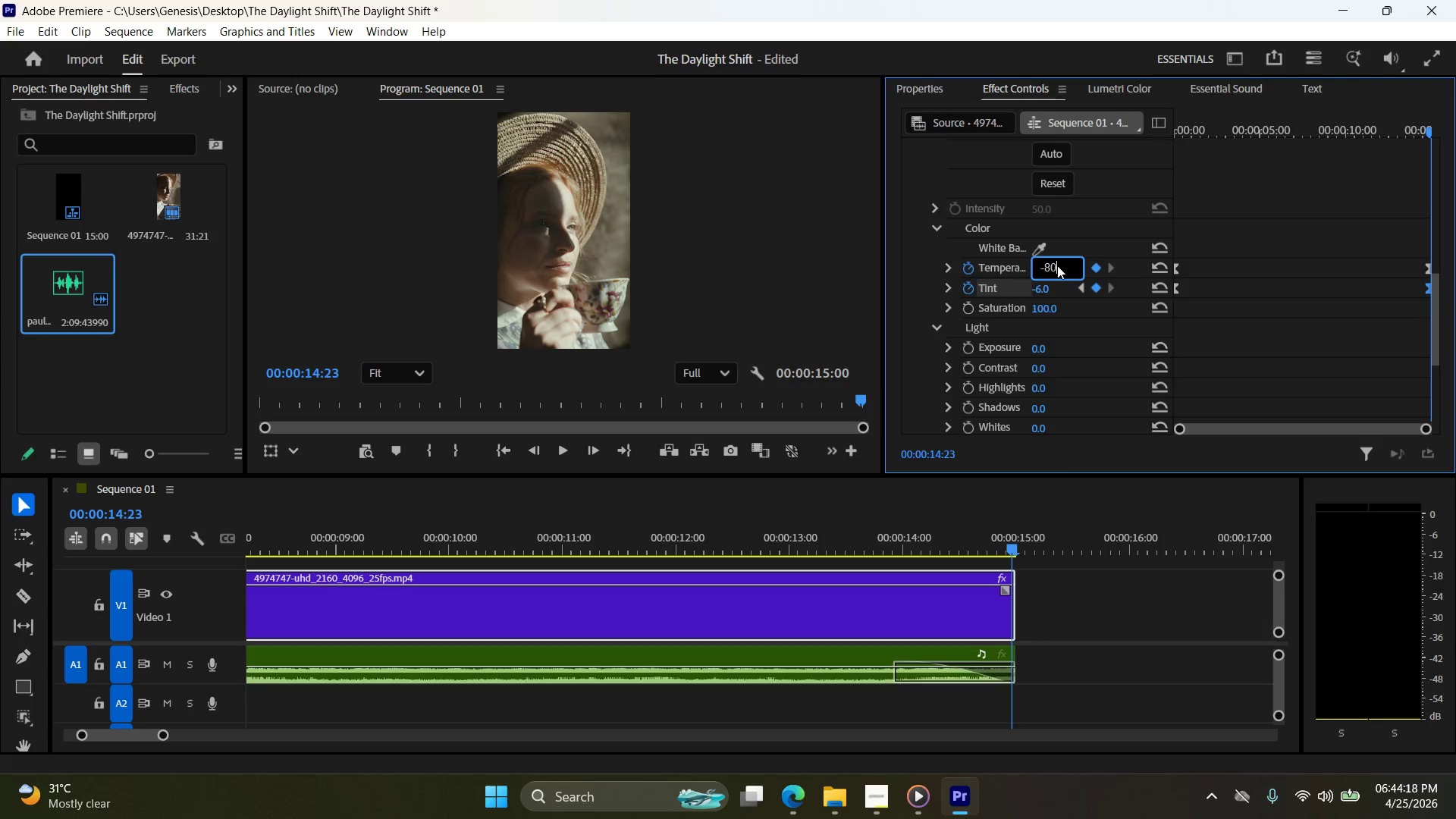 
key(Numpad0)
 